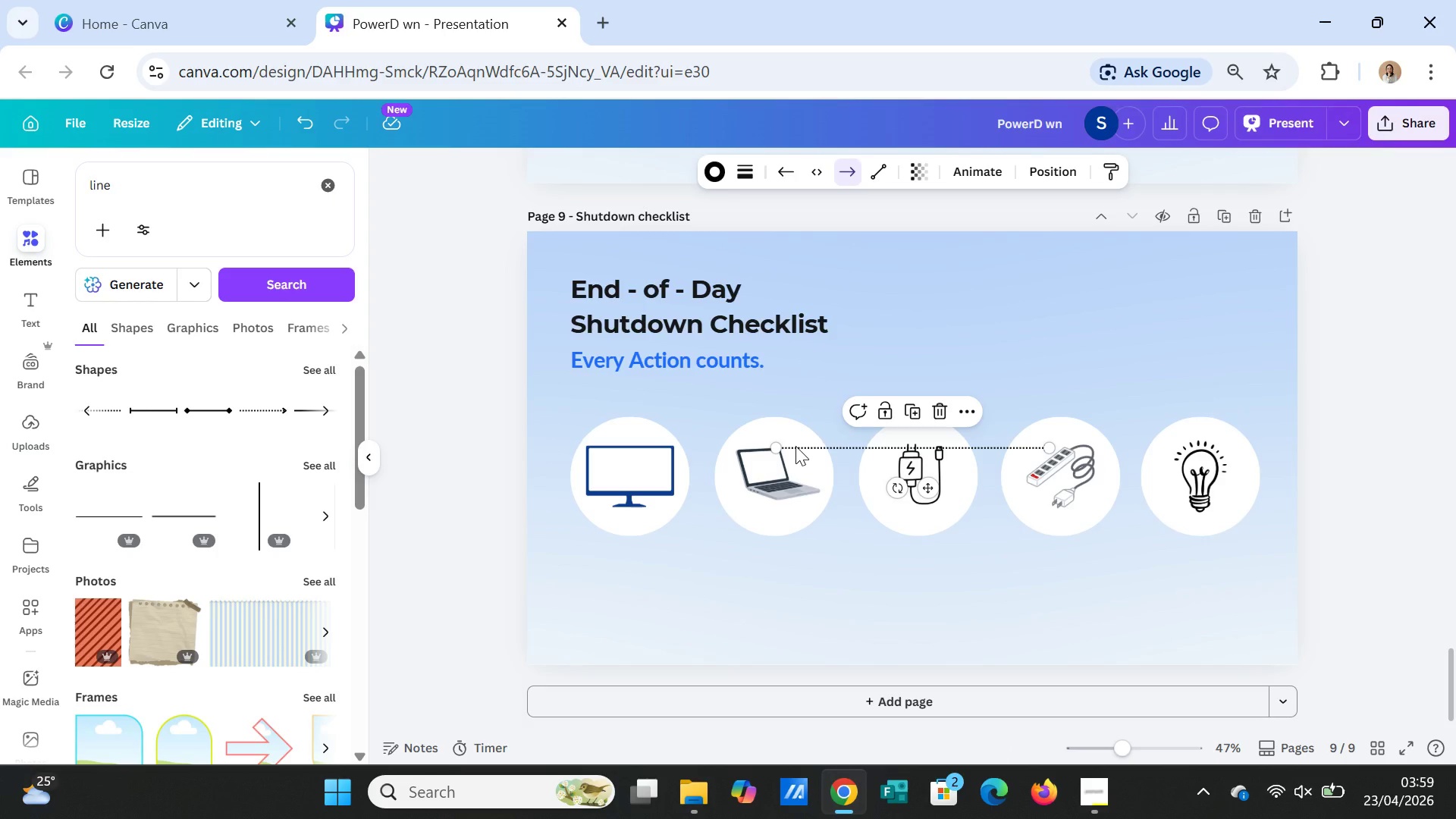 
left_click_drag(start_coordinate=[795, 446], to_coordinate=[772, 574])
 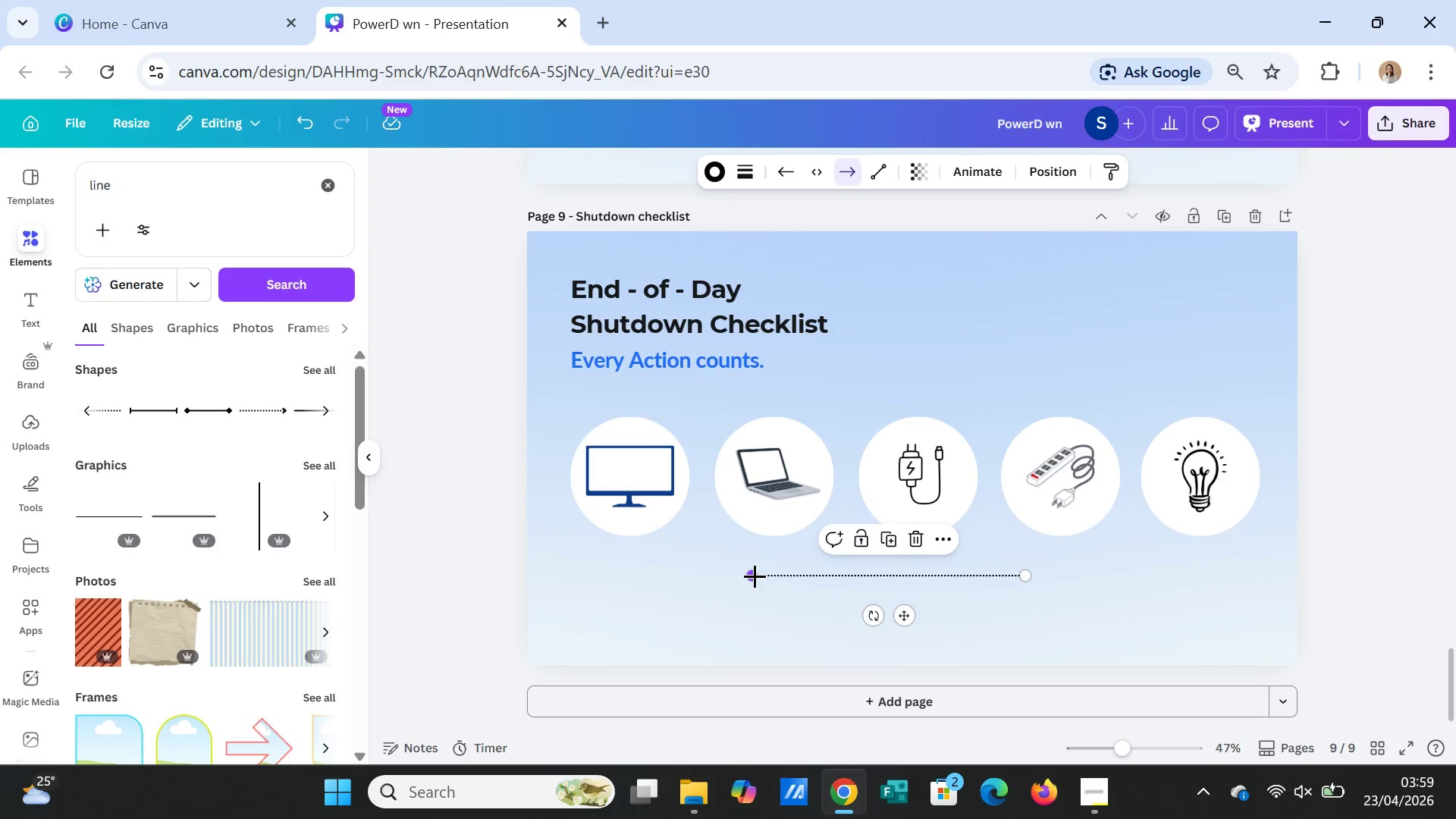 
left_click_drag(start_coordinate=[755, 576], to_coordinate=[1000, 570])
 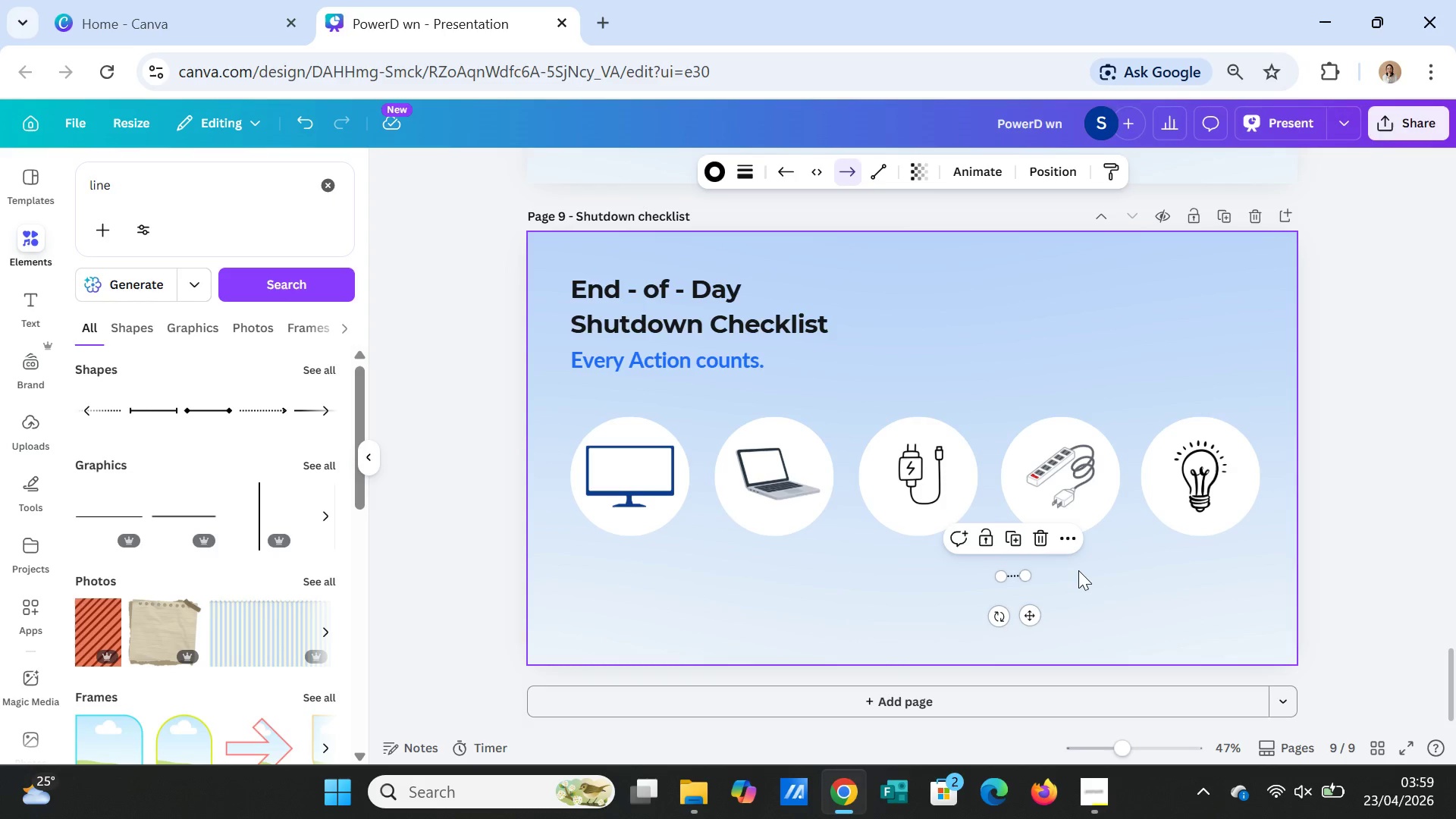 
left_click([1078, 570])
 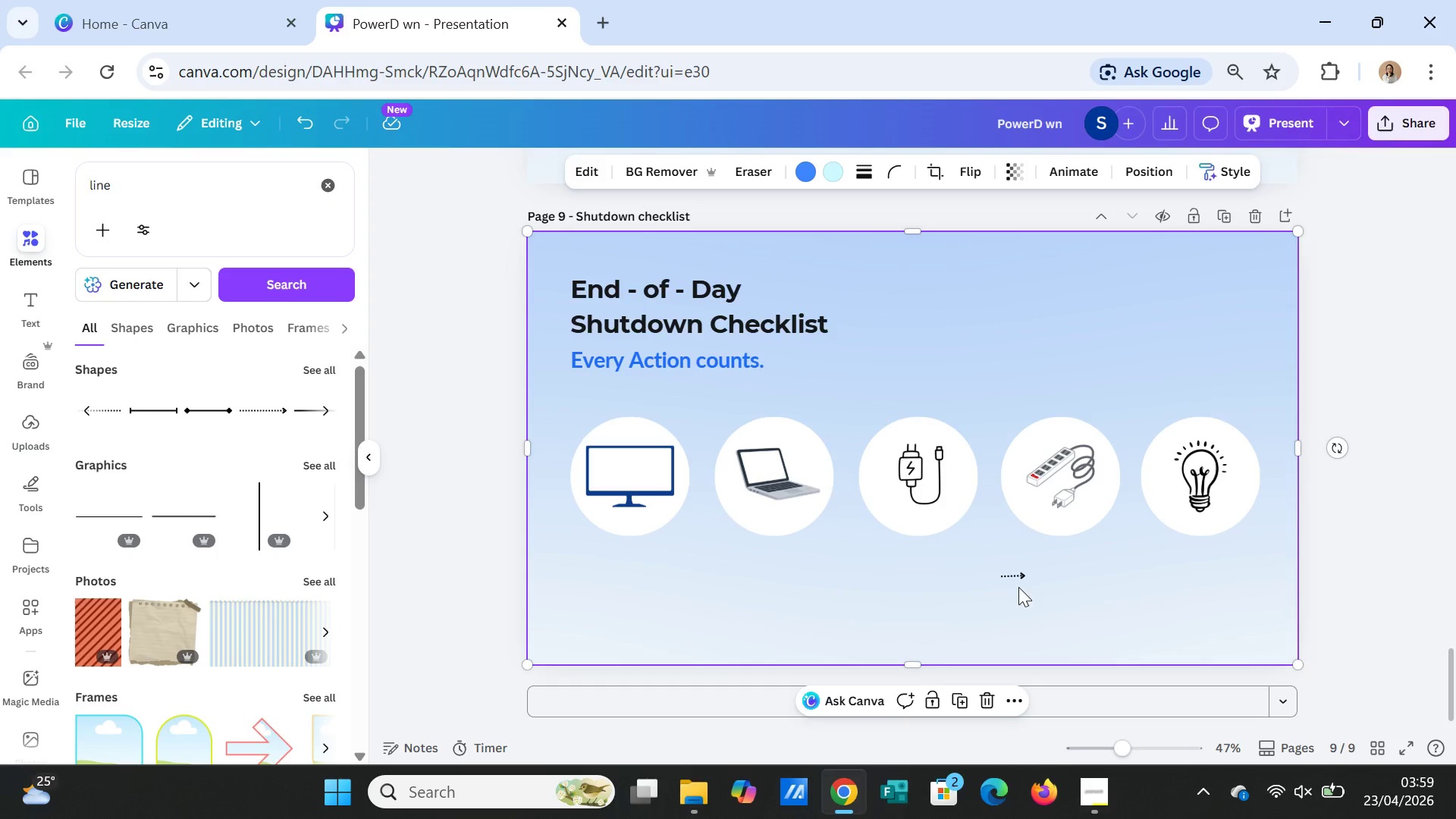 
left_click([1015, 578])
 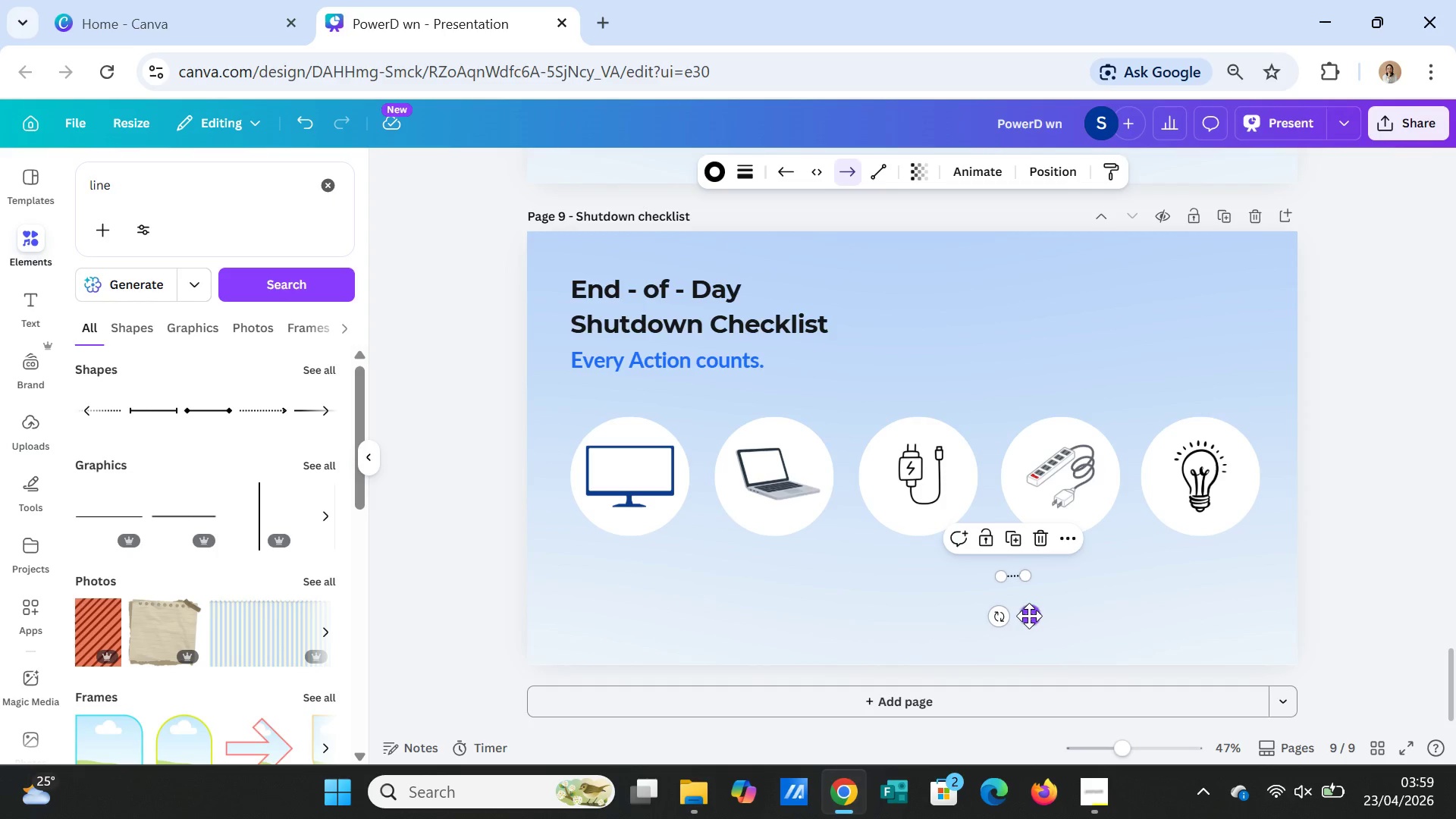 
left_click_drag(start_coordinate=[1029, 616], to_coordinate=[716, 493])
 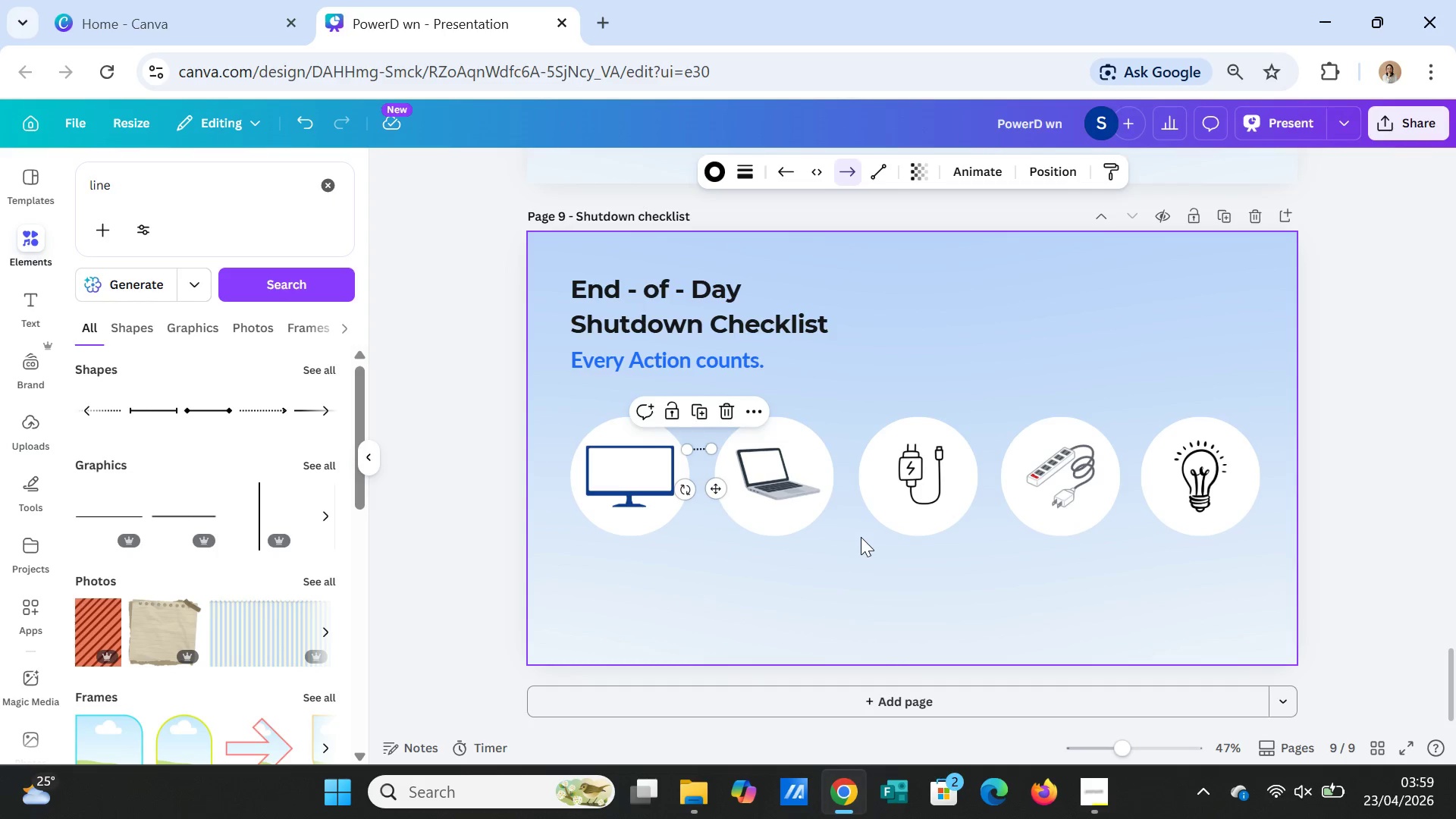 
left_click([861, 537])
 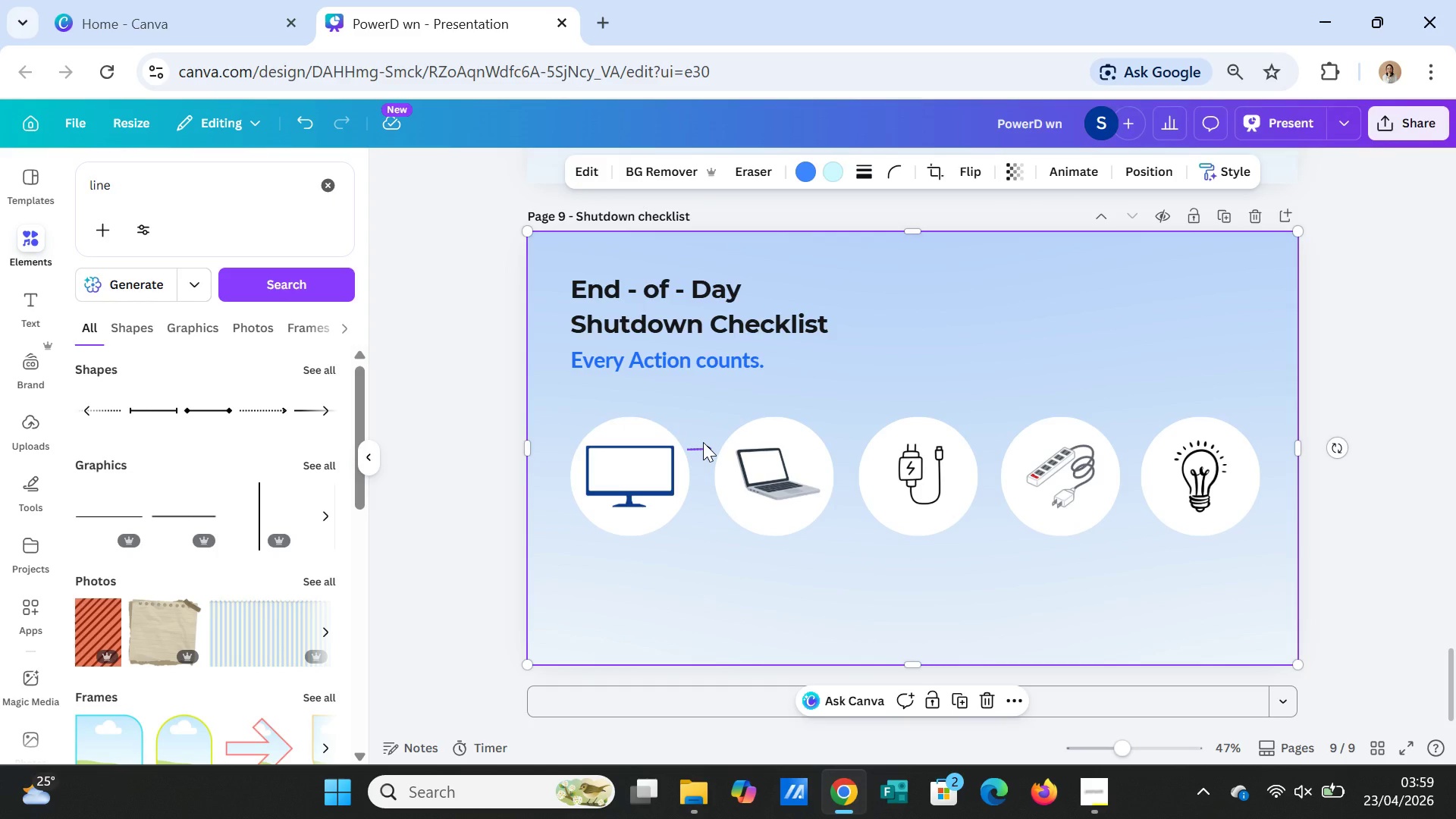 
left_click([703, 447])
 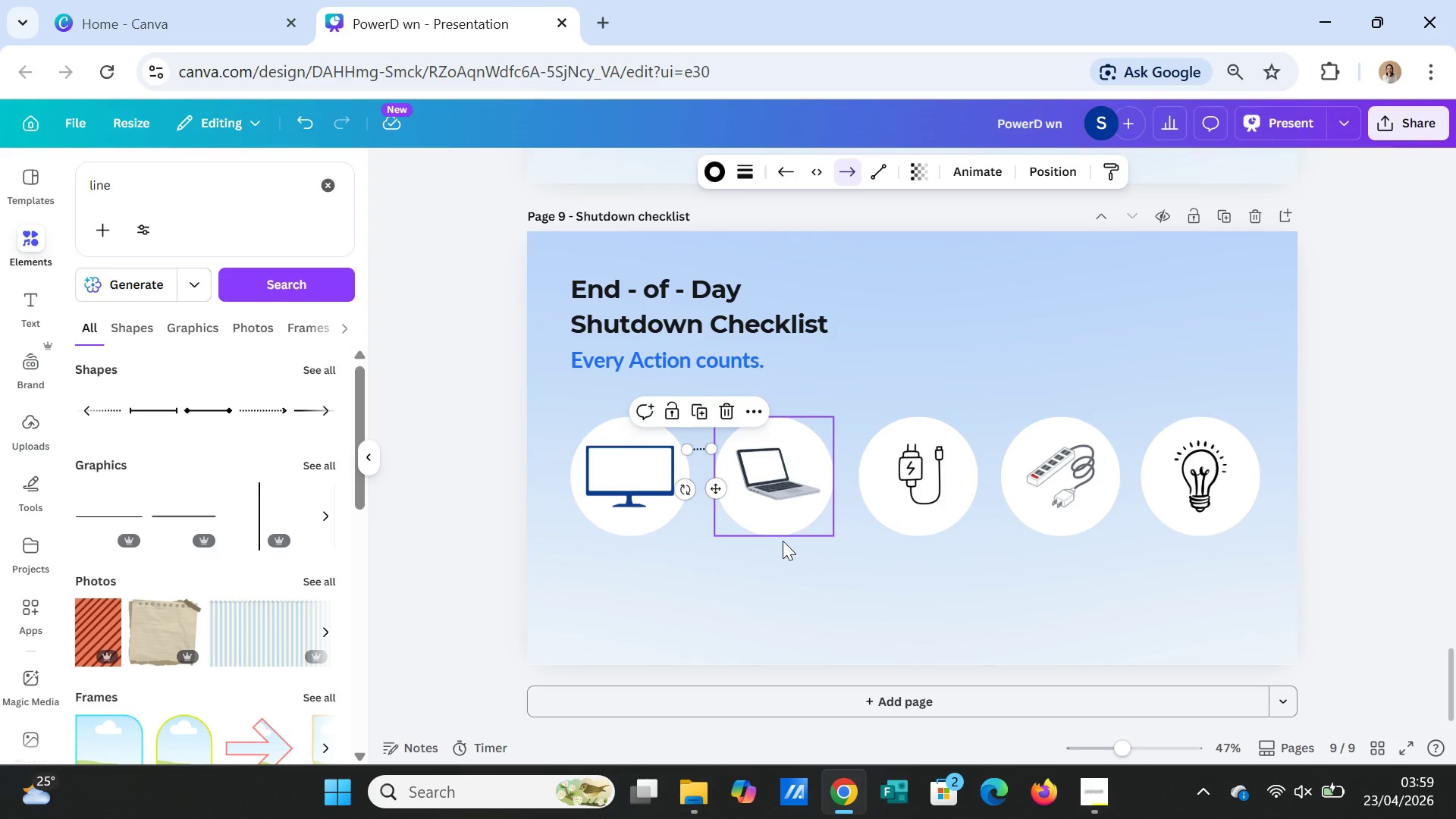 
key(Control+C)
 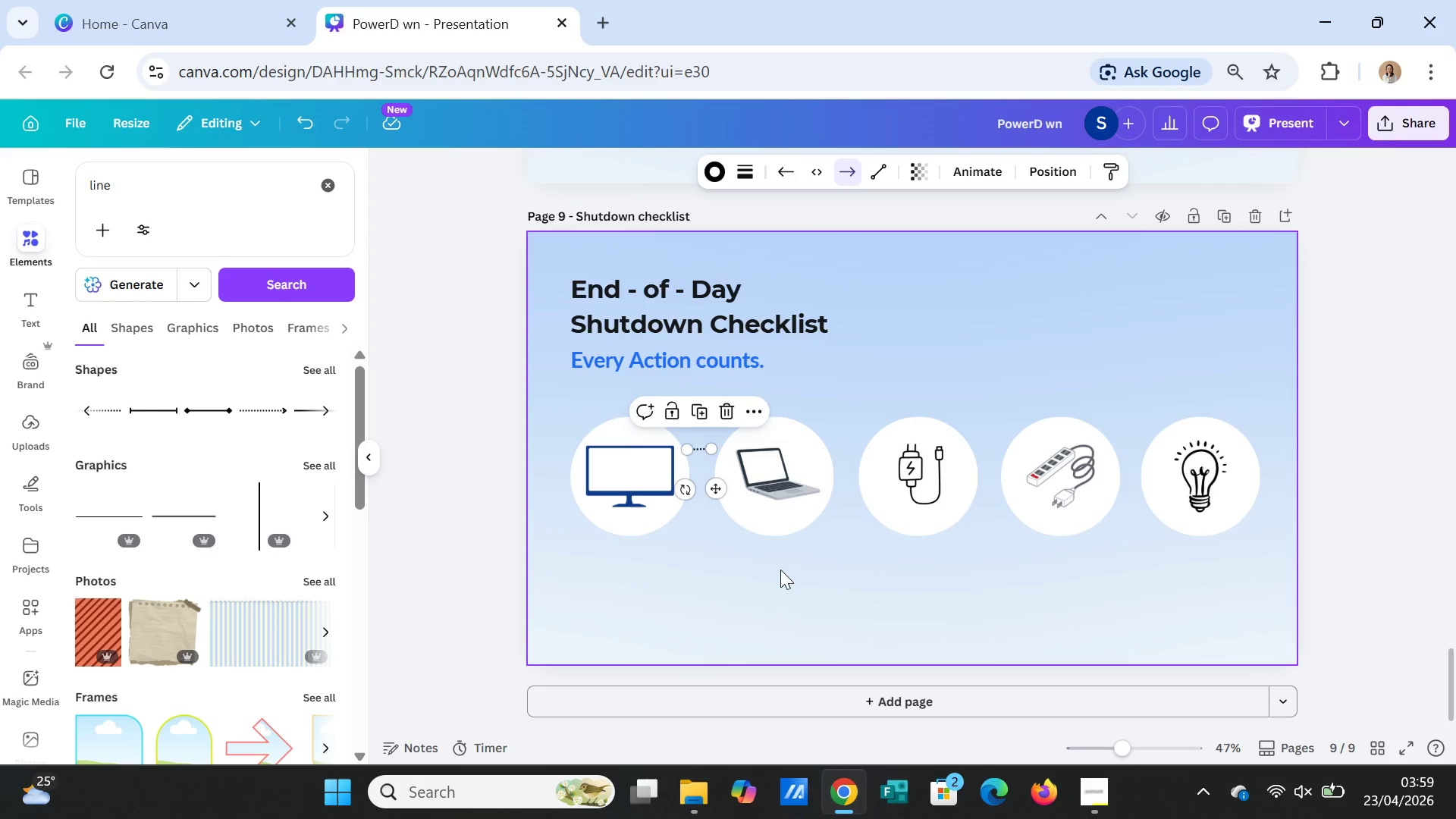 
key(Control+V)
 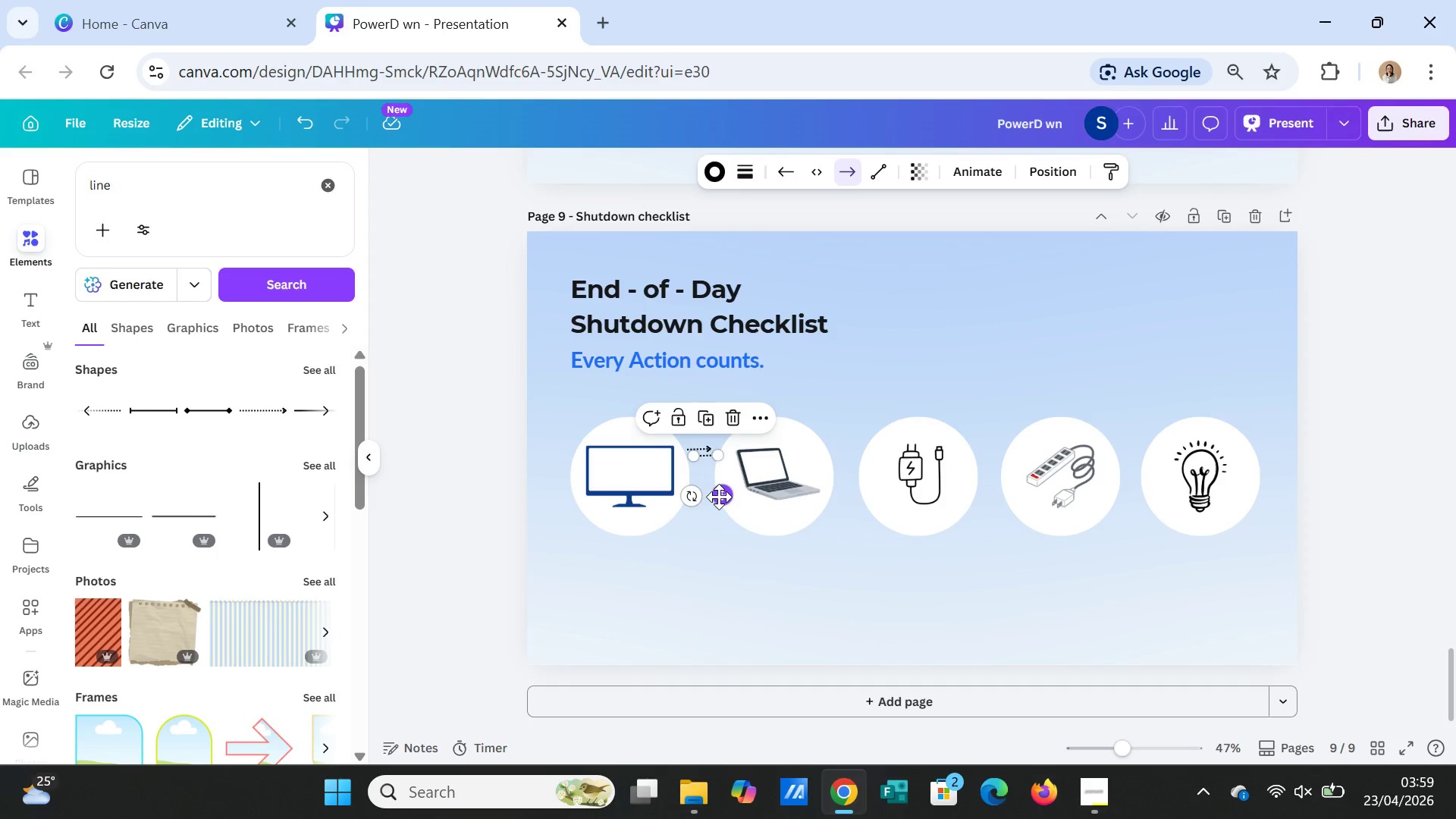 
left_click_drag(start_coordinate=[720, 496], to_coordinate=[861, 489])
 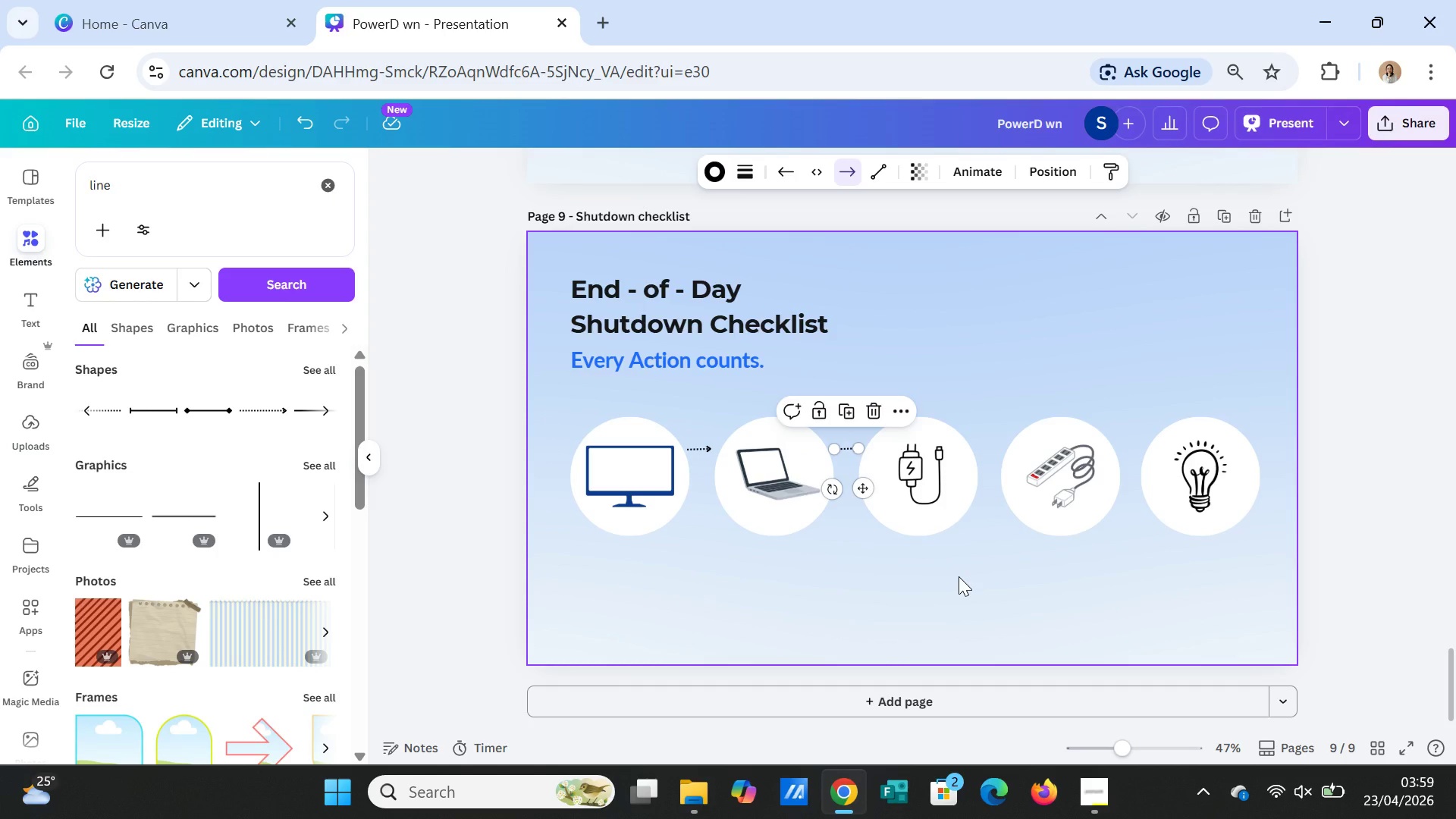 
key(Control+V)
 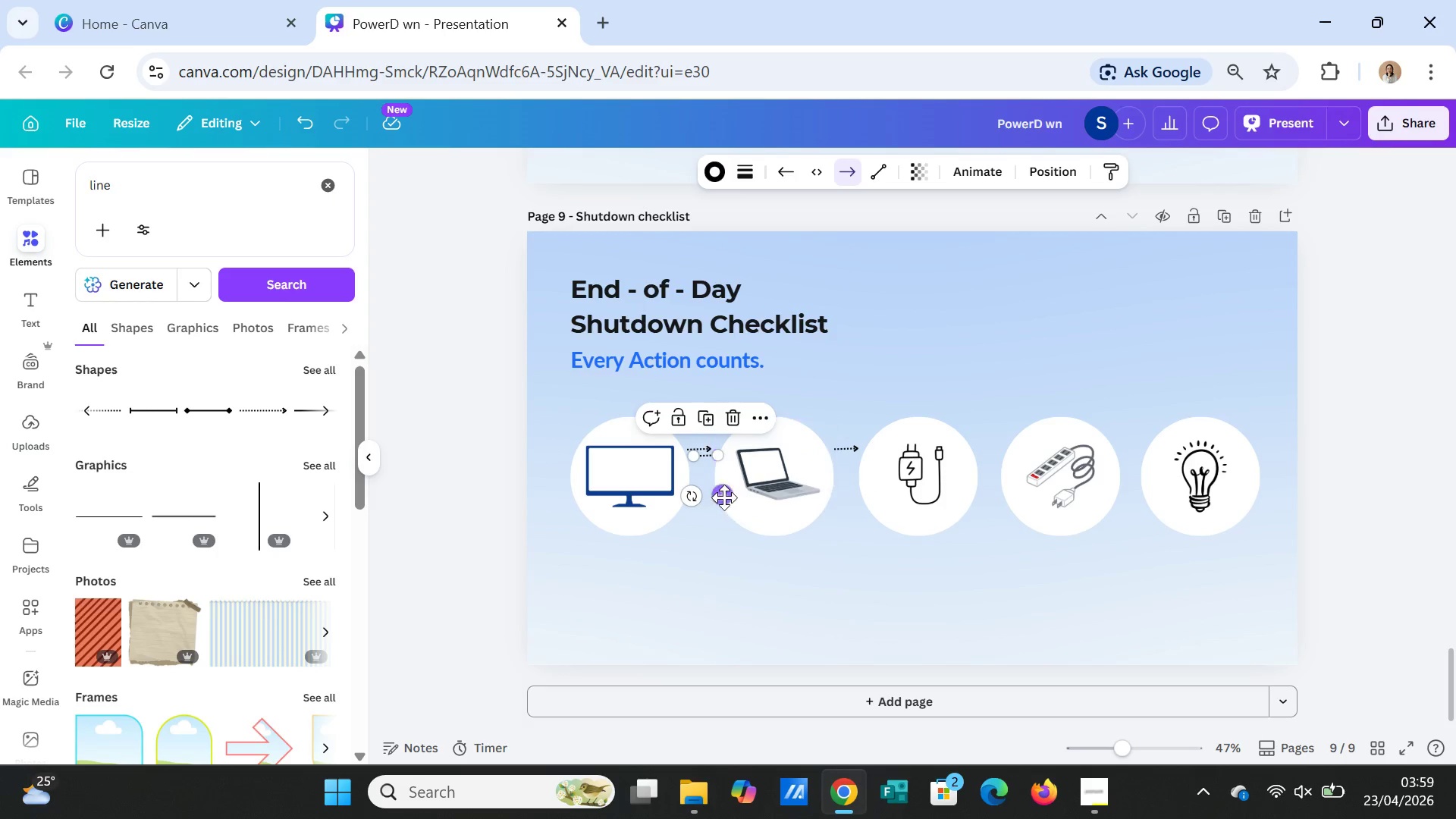 
left_click_drag(start_coordinate=[721, 494], to_coordinate=[1008, 488])
 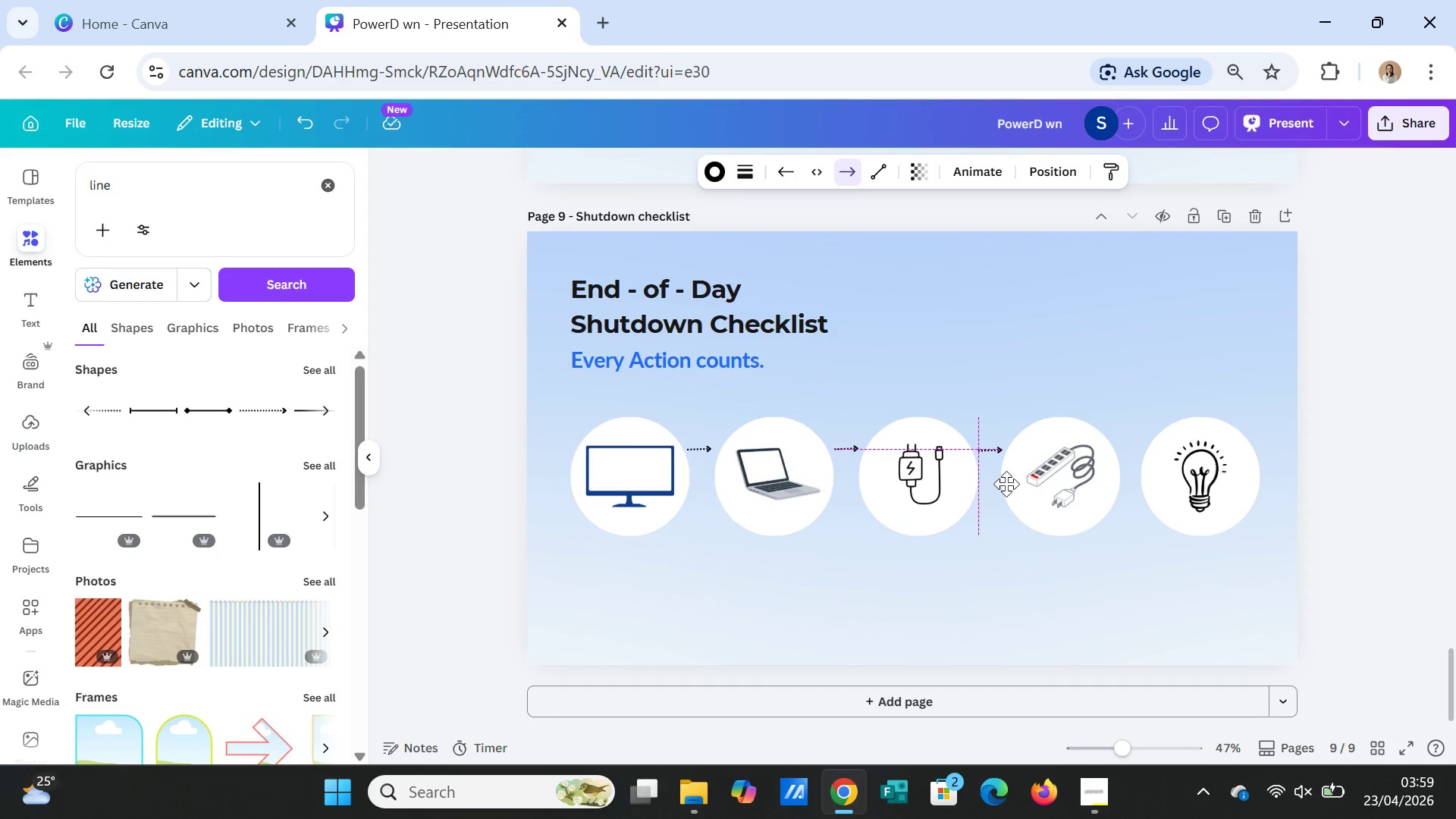 
key(Control+V)
 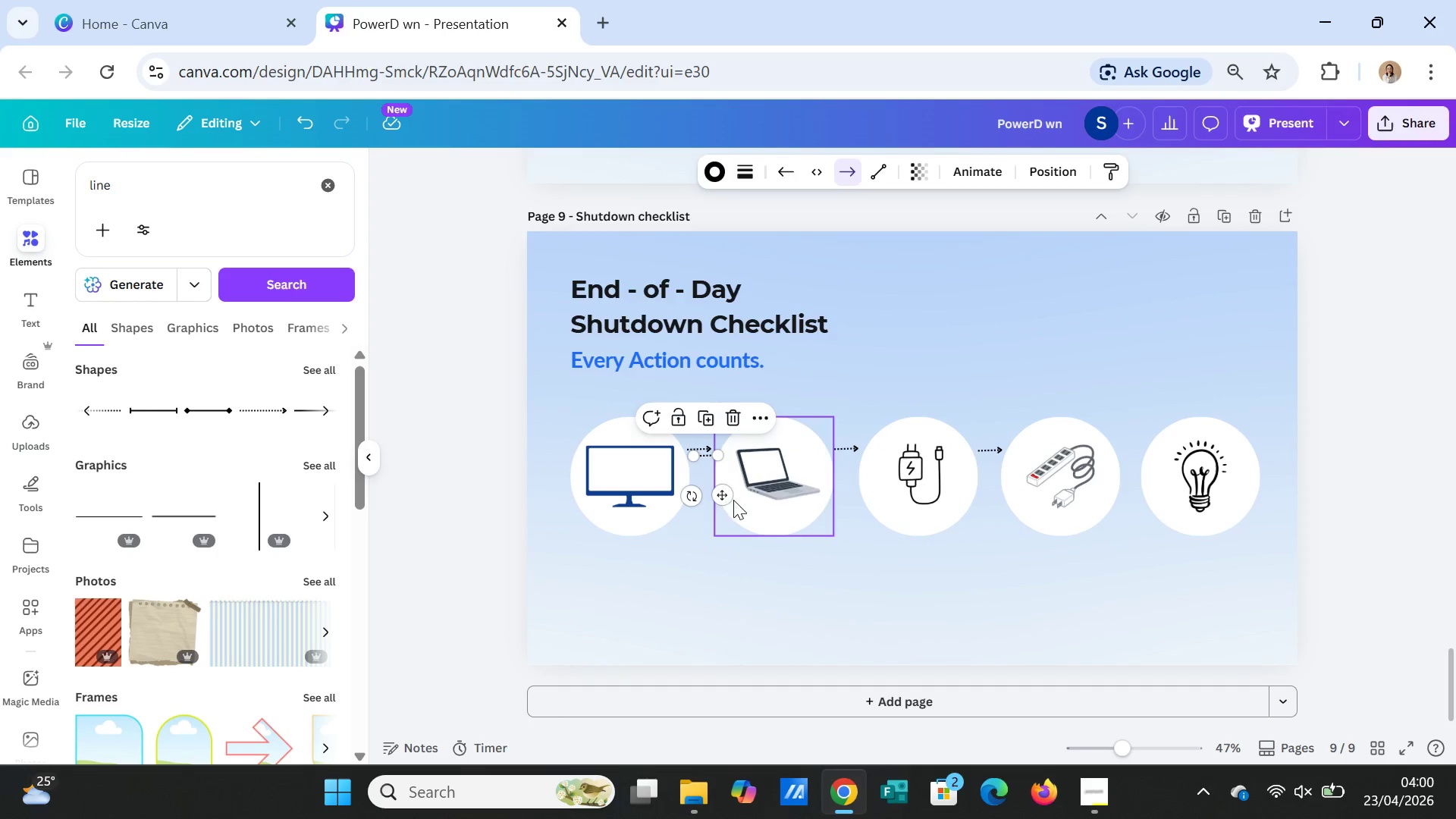 
left_click_drag(start_coordinate=[727, 496], to_coordinate=[1153, 488])
 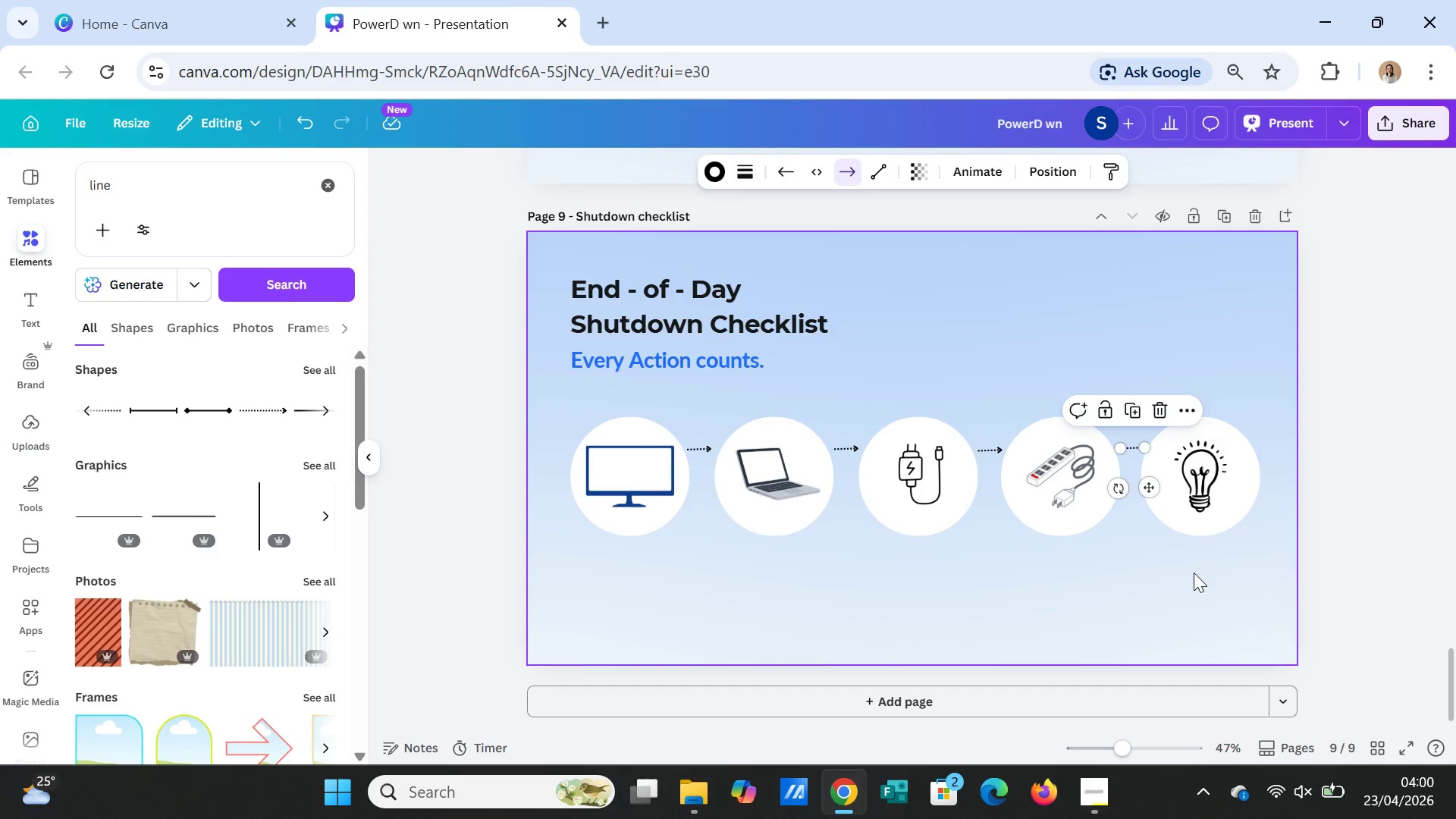 
left_click([1194, 573])
 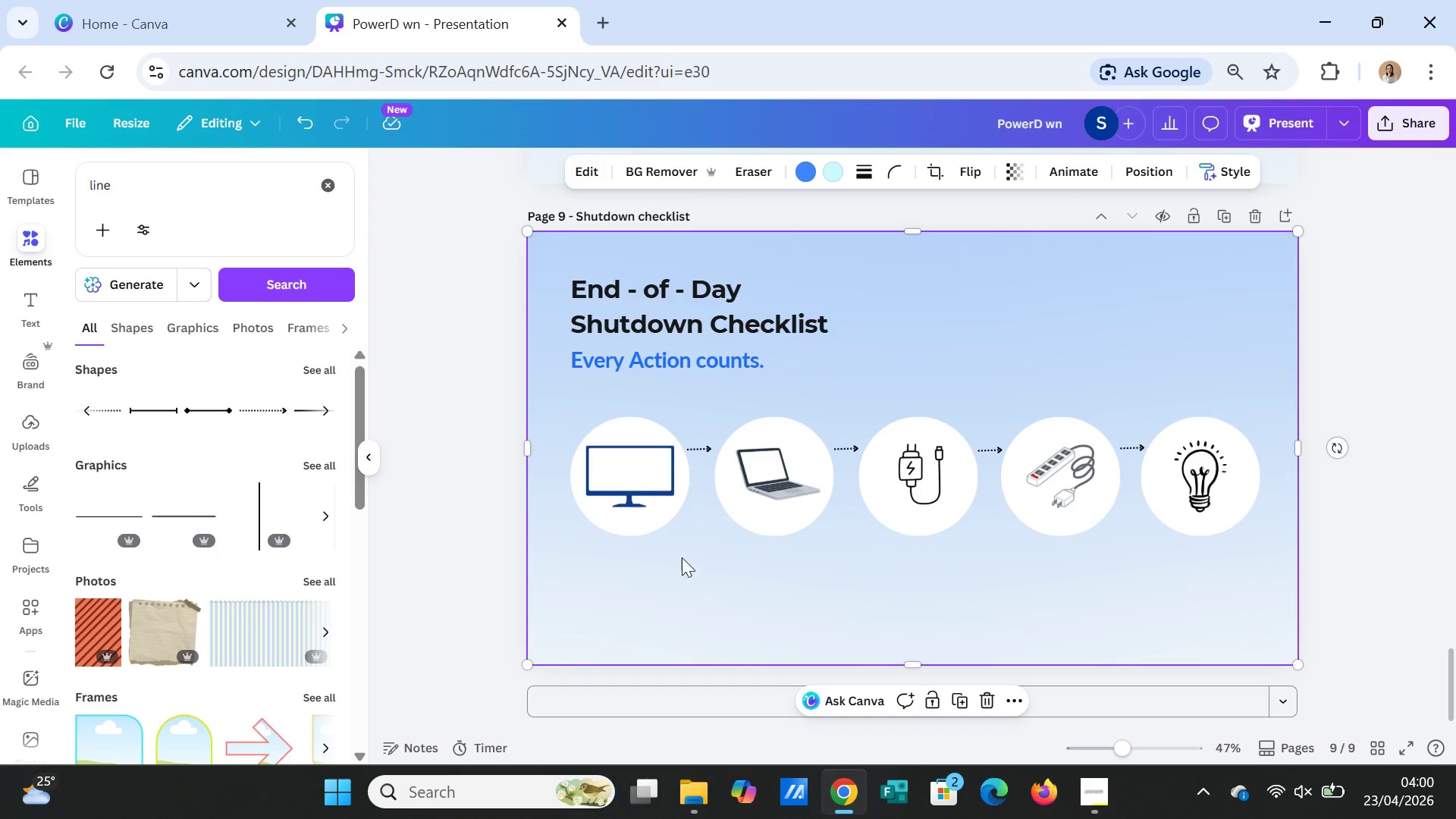 
wait(5.7)
 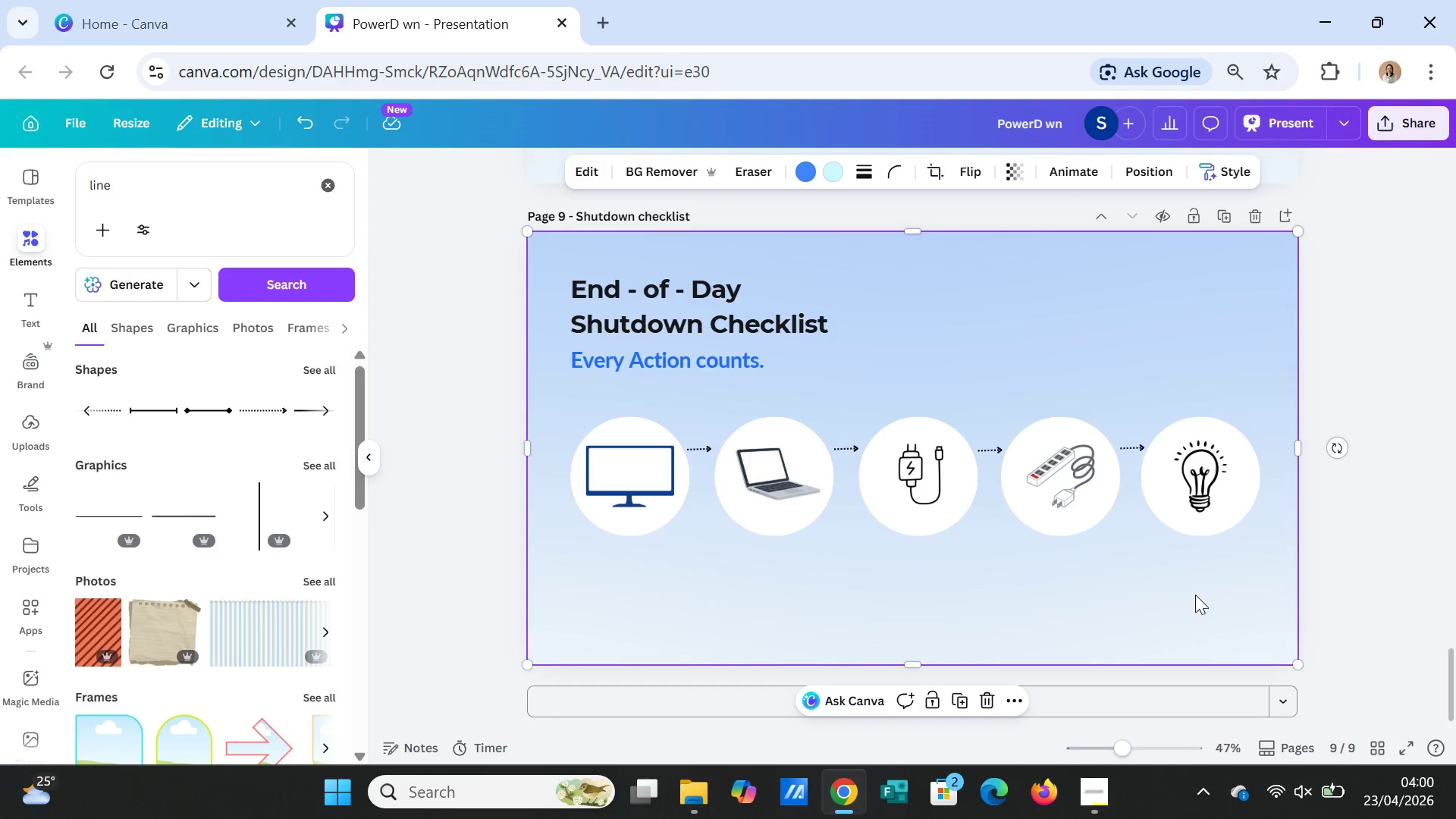 
left_click([701, 450])
 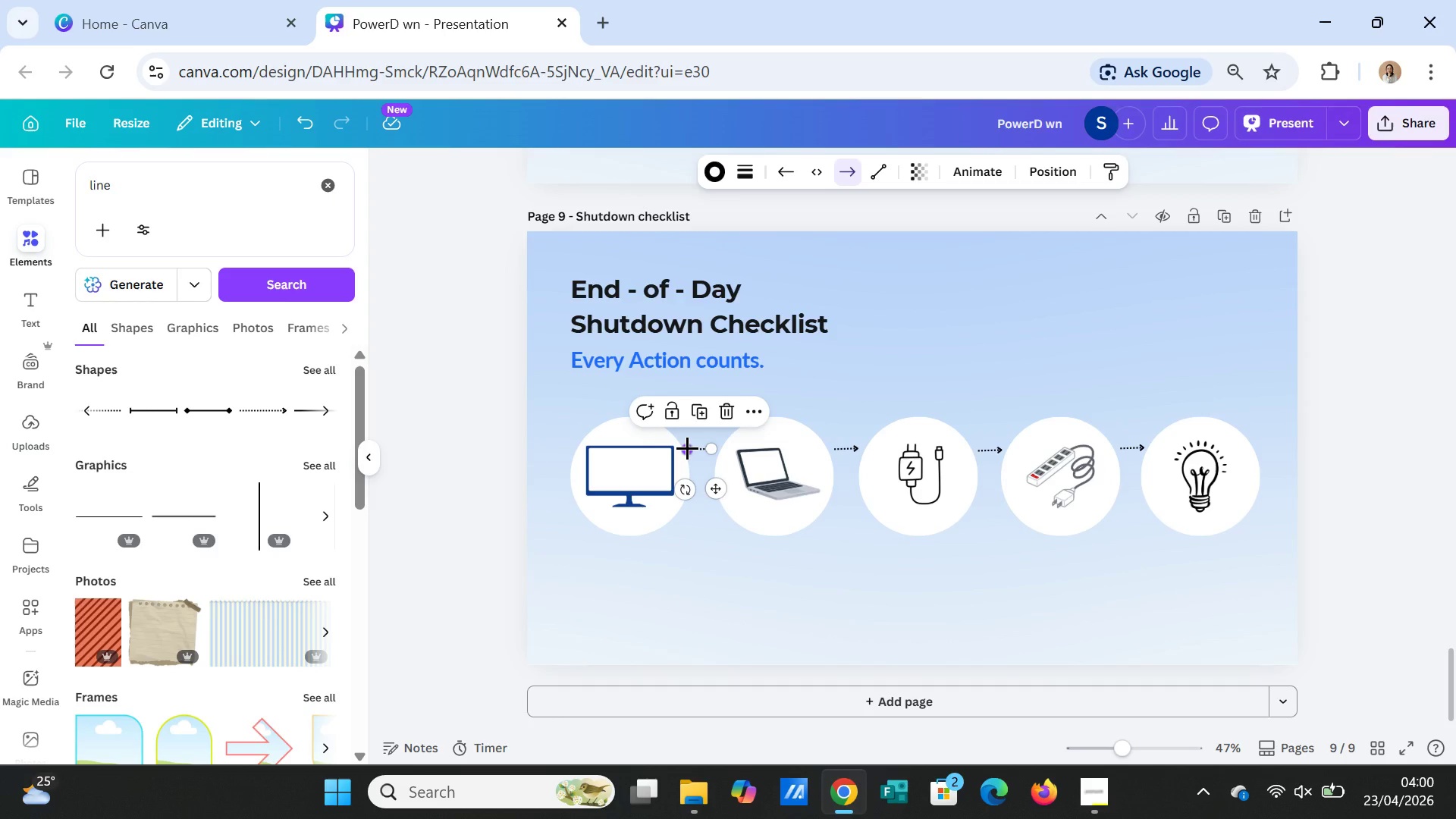 
left_click_drag(start_coordinate=[687, 447], to_coordinate=[695, 449])
 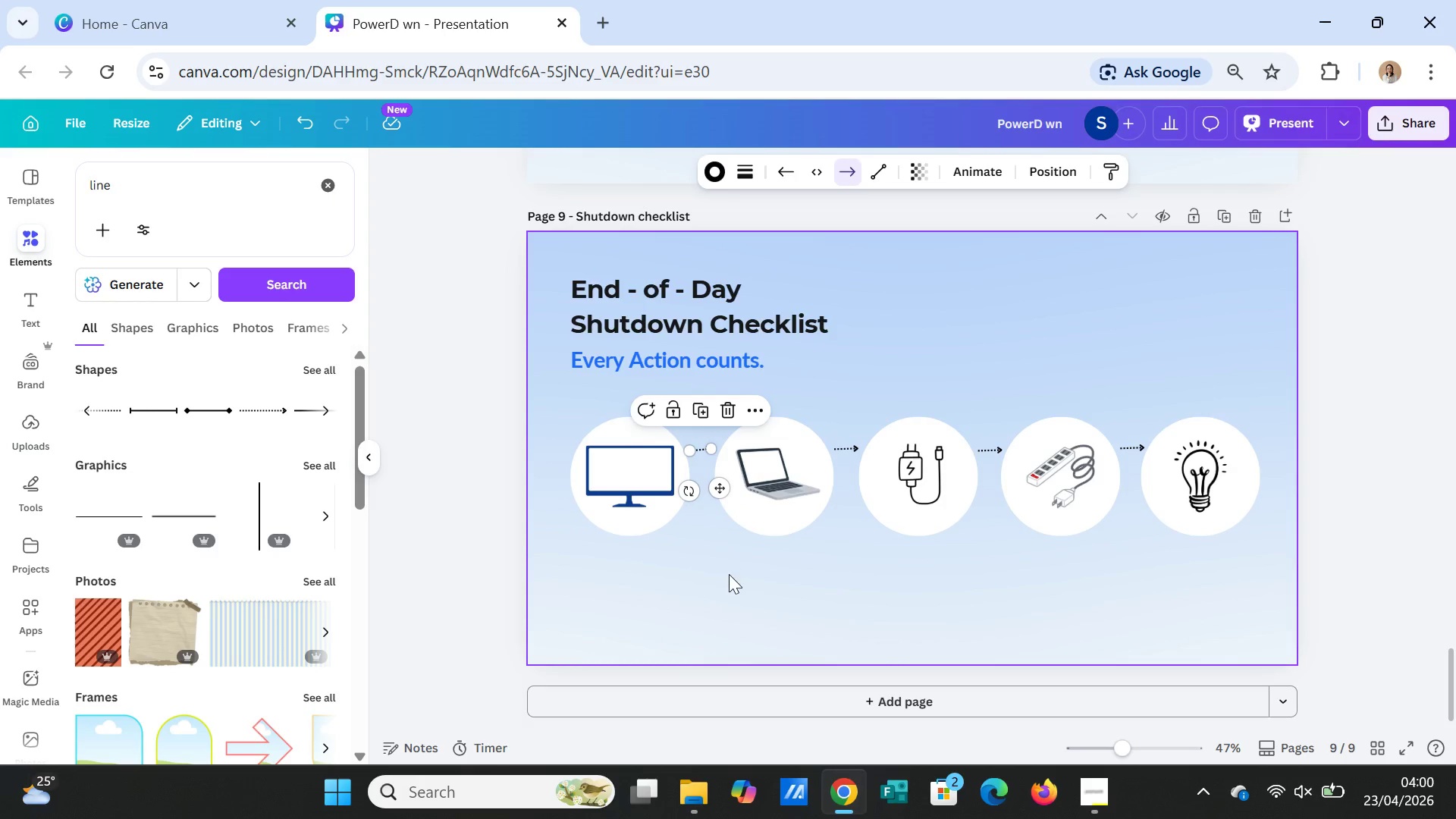 
left_click([729, 576])
 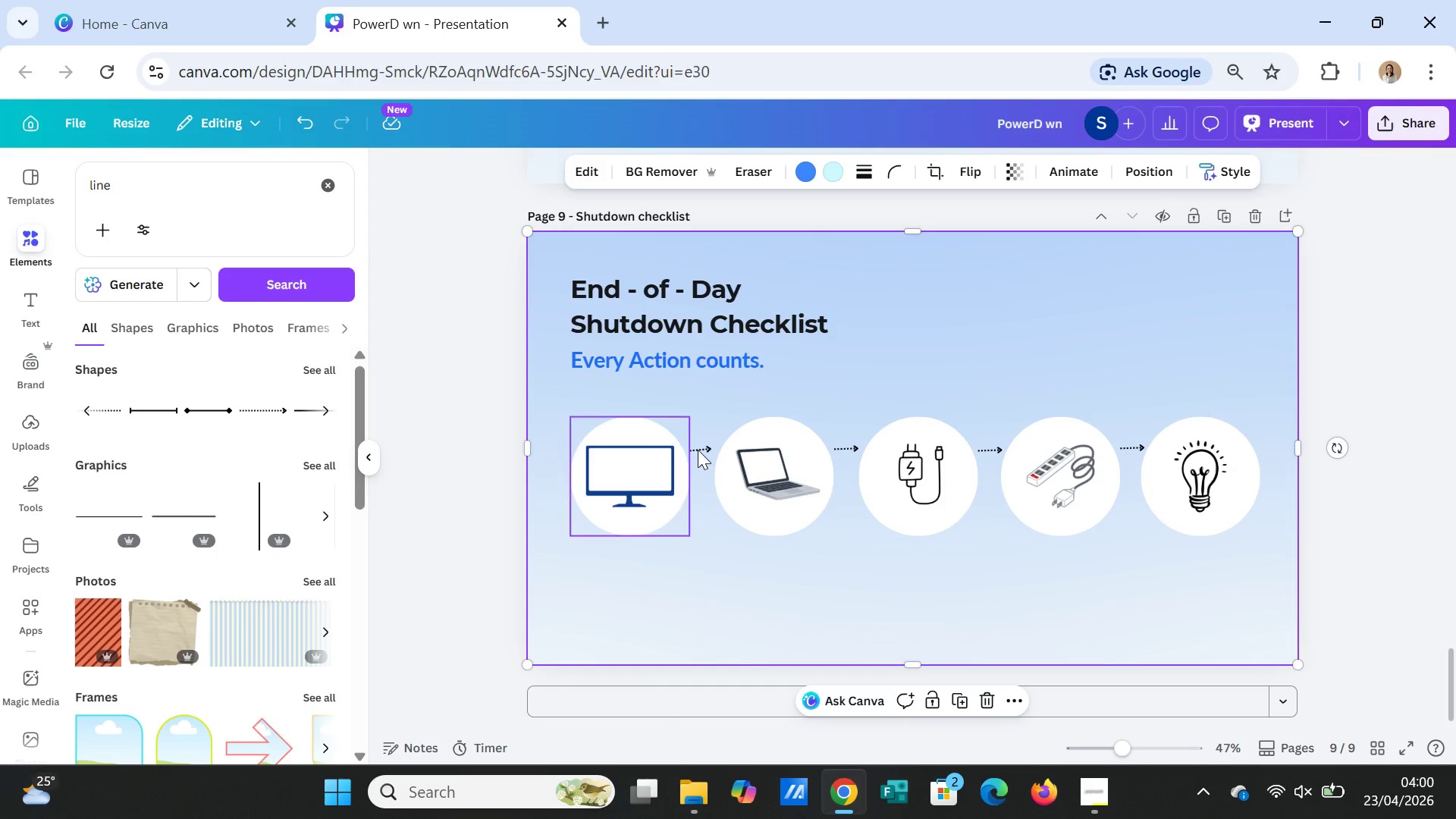 
left_click([707, 447])
 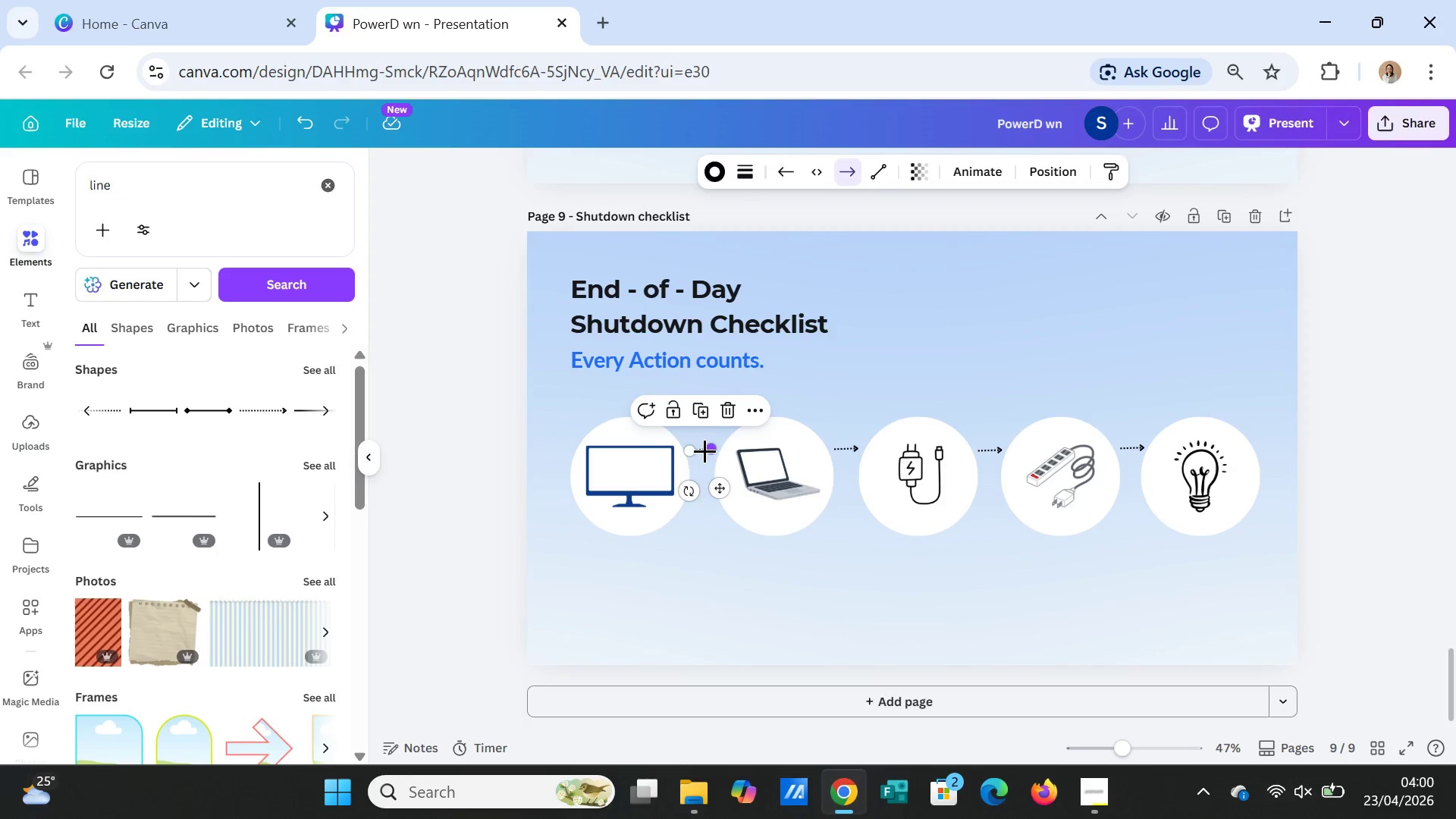 
key(Delete)
 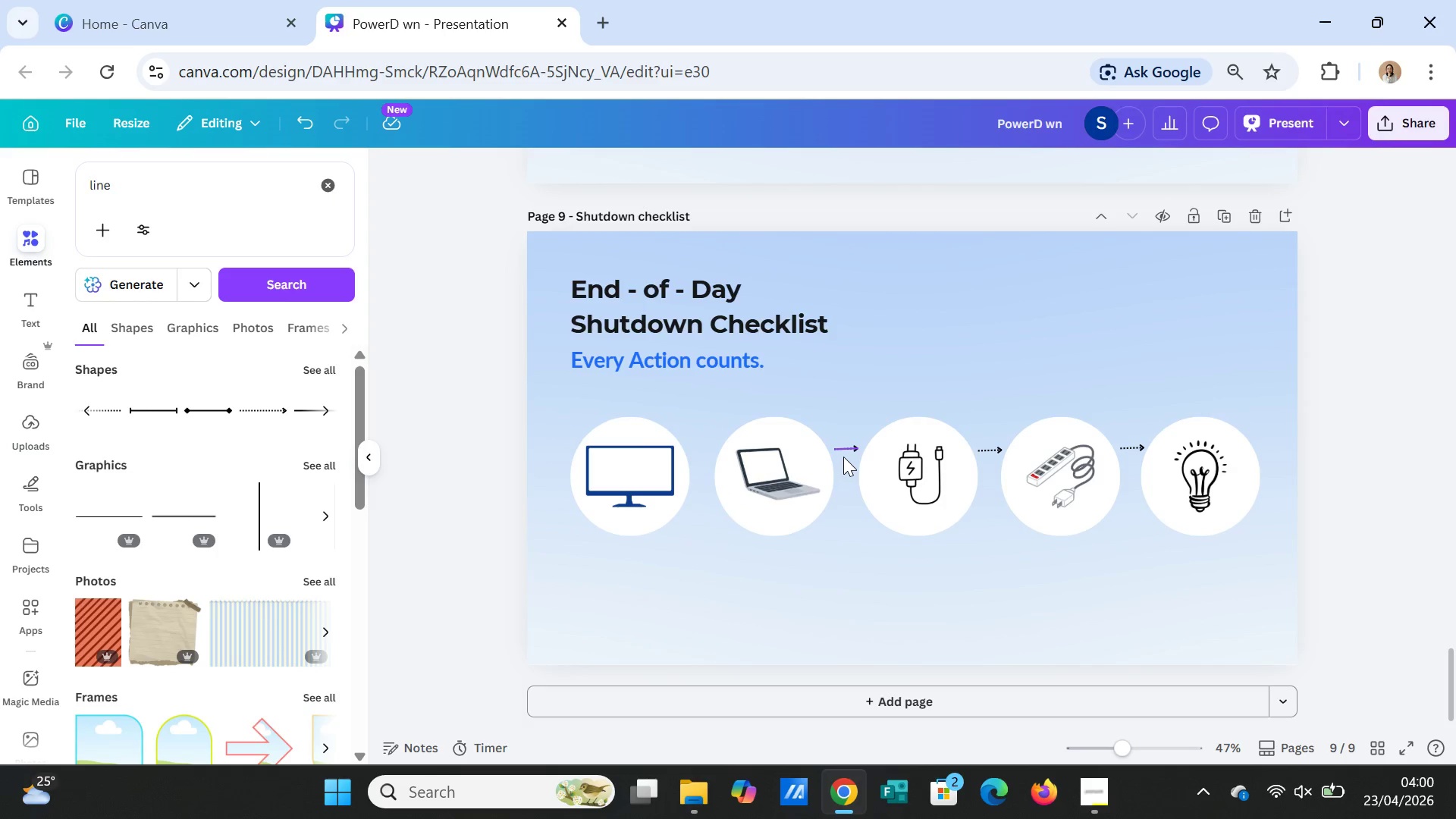 
left_click([844, 448])
 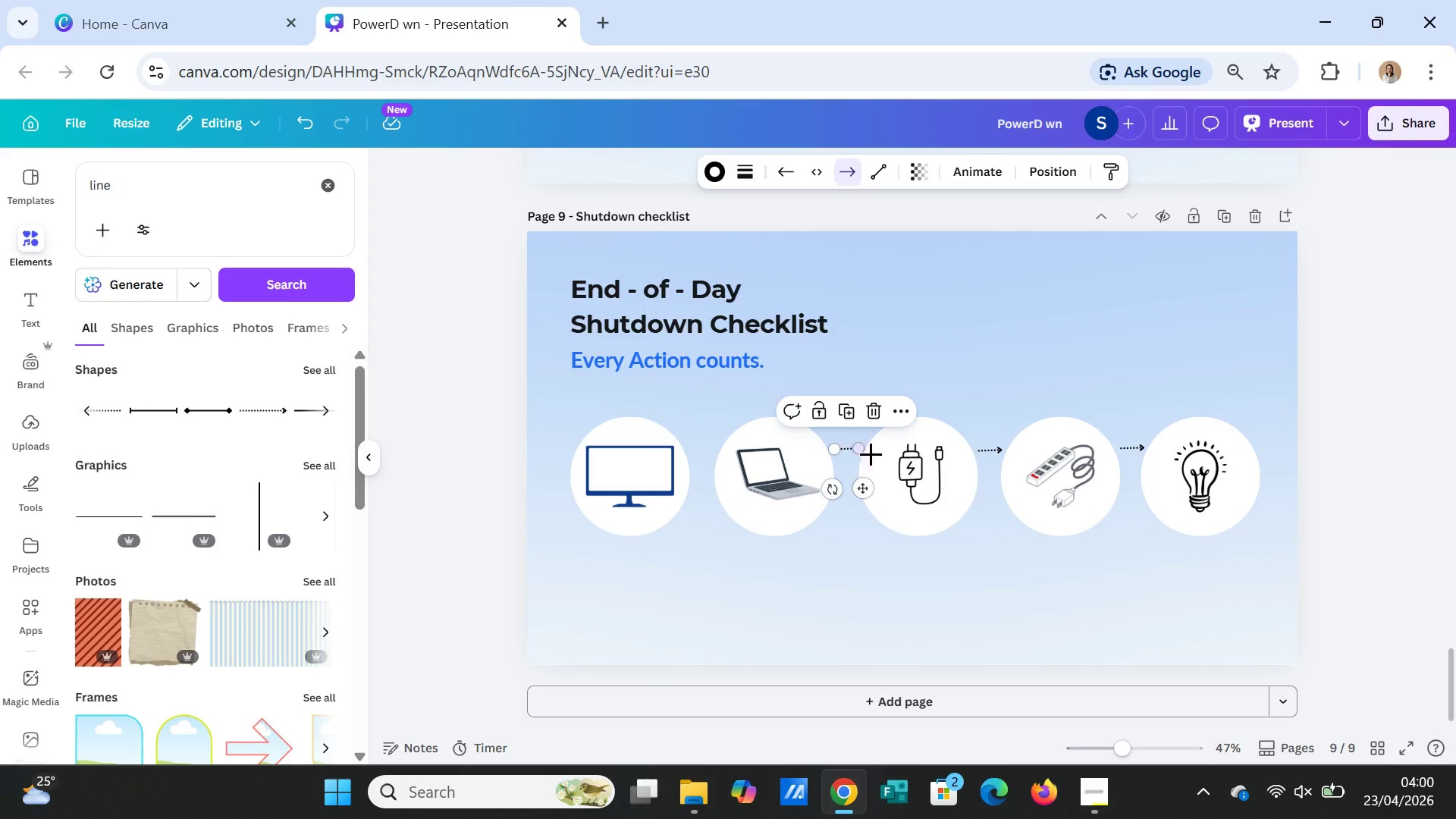 
key(Delete)
 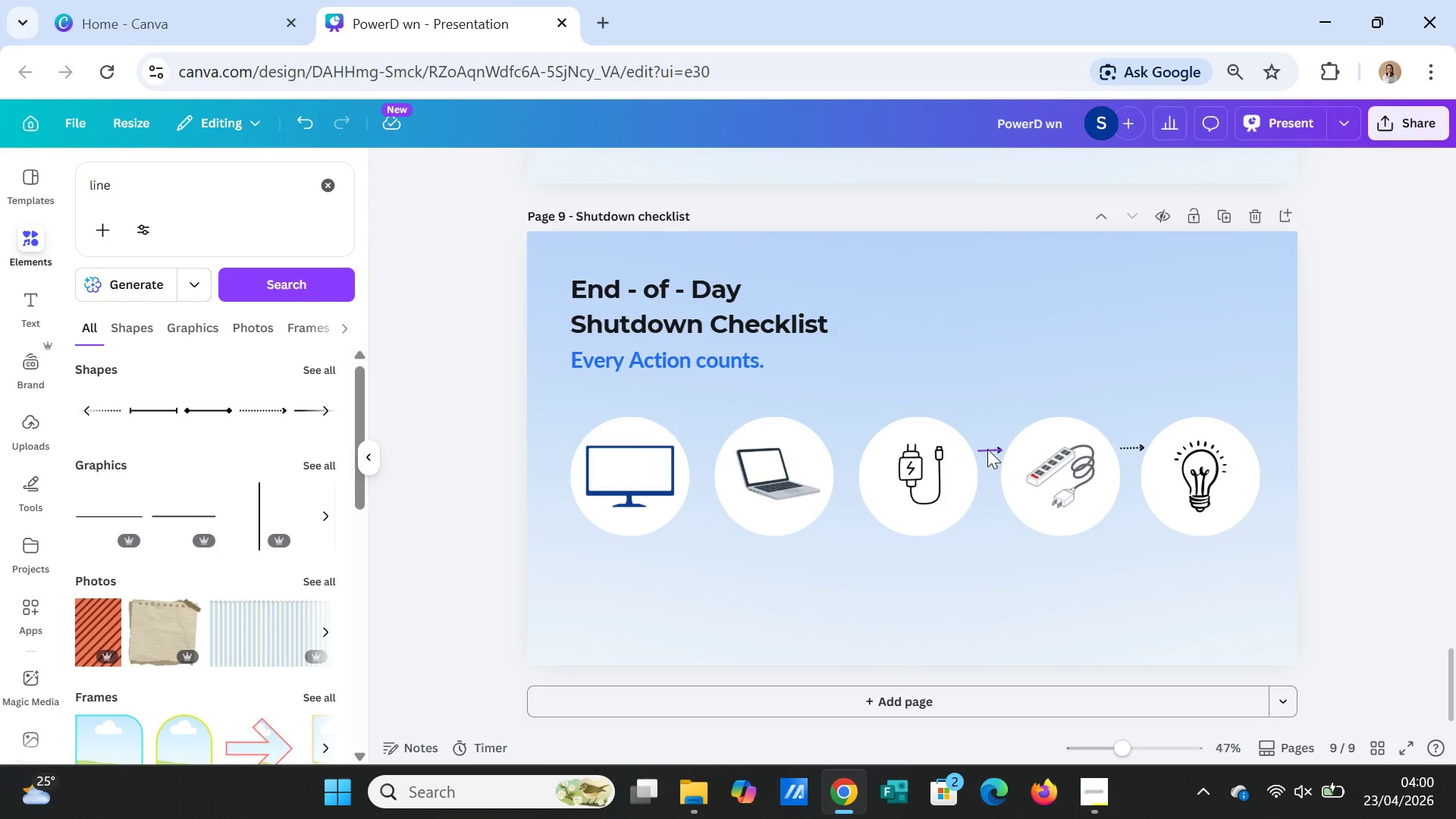 
left_click([992, 449])
 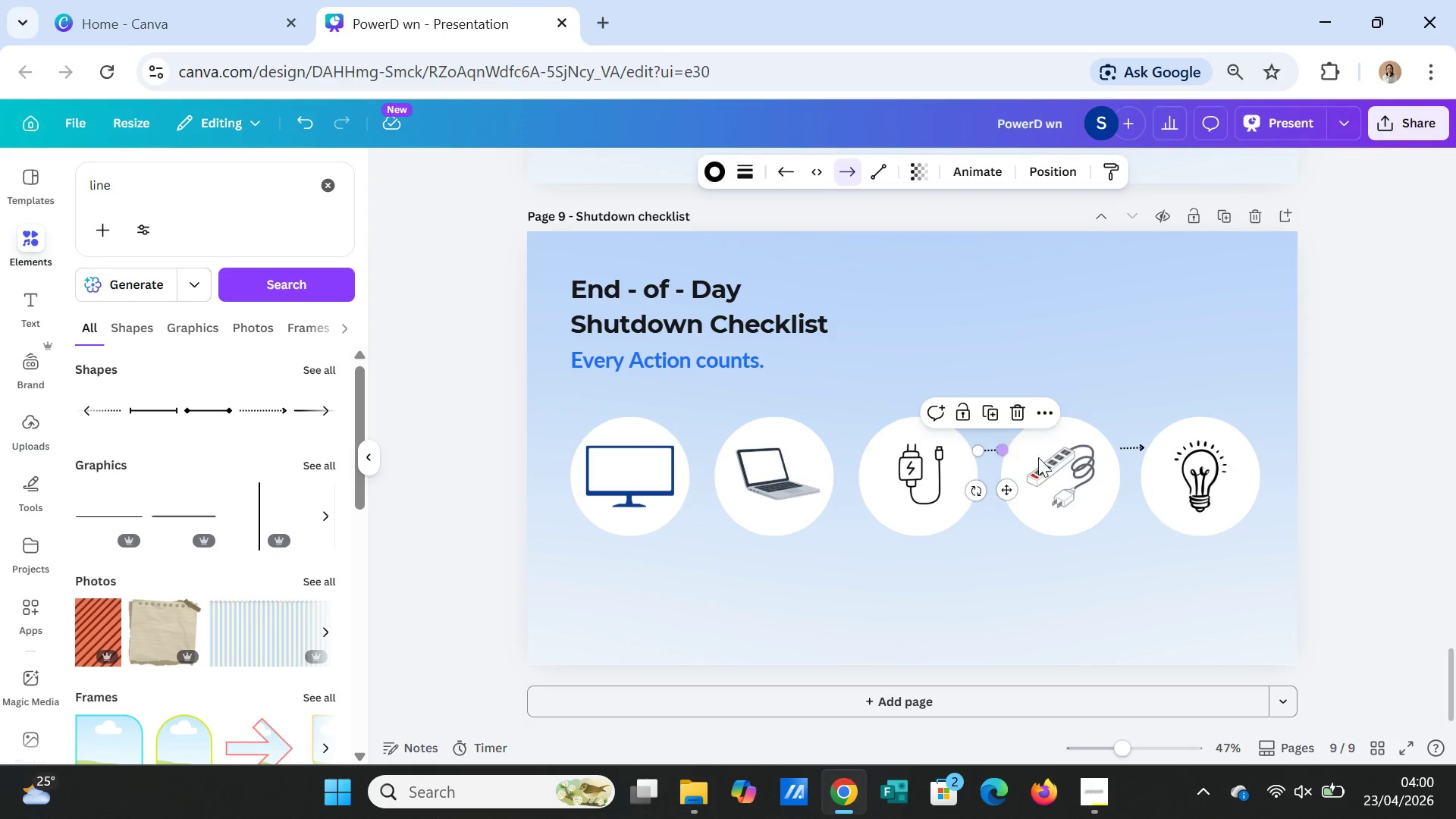 
key(Delete)
 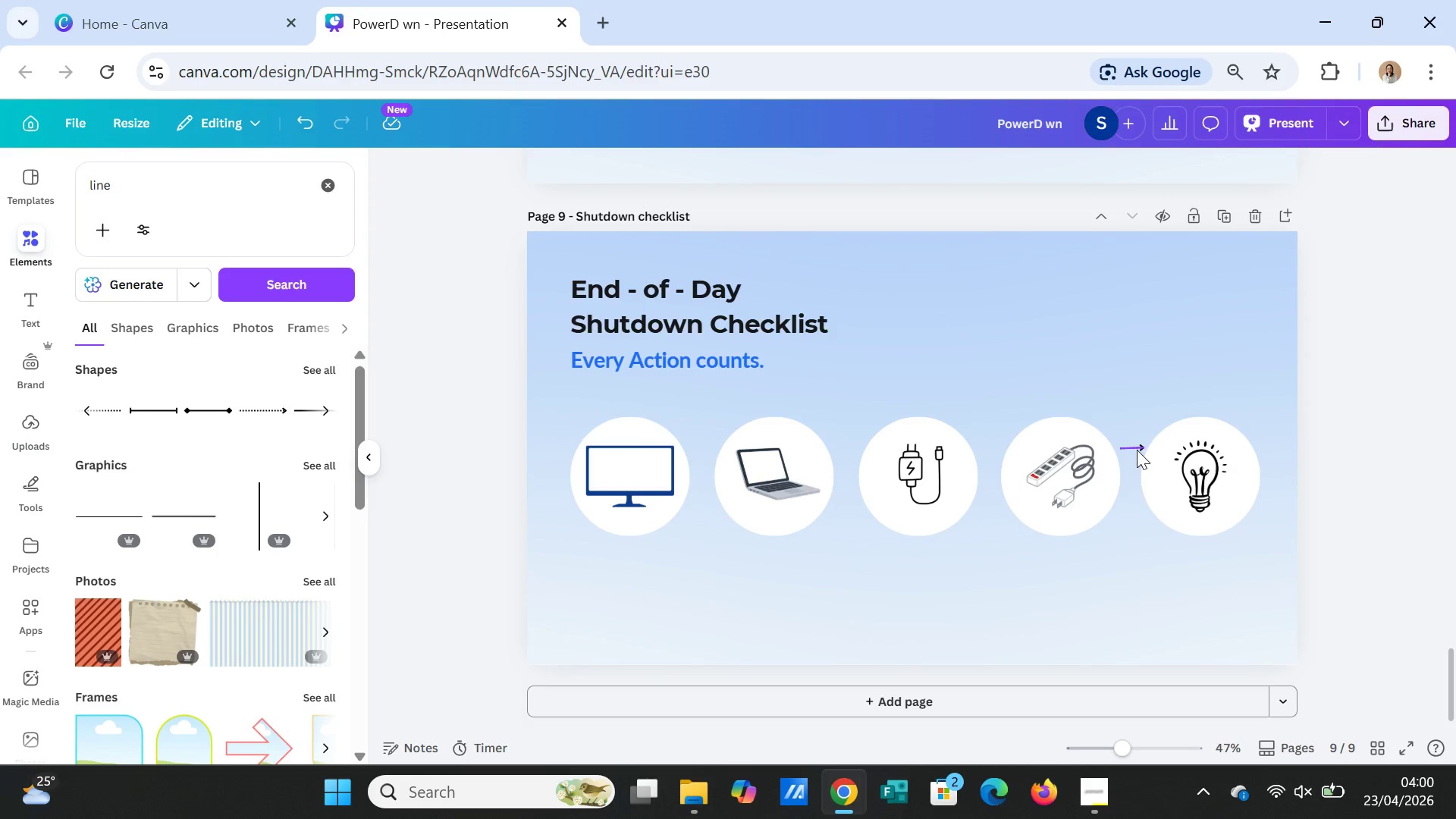 
left_click([1137, 450])
 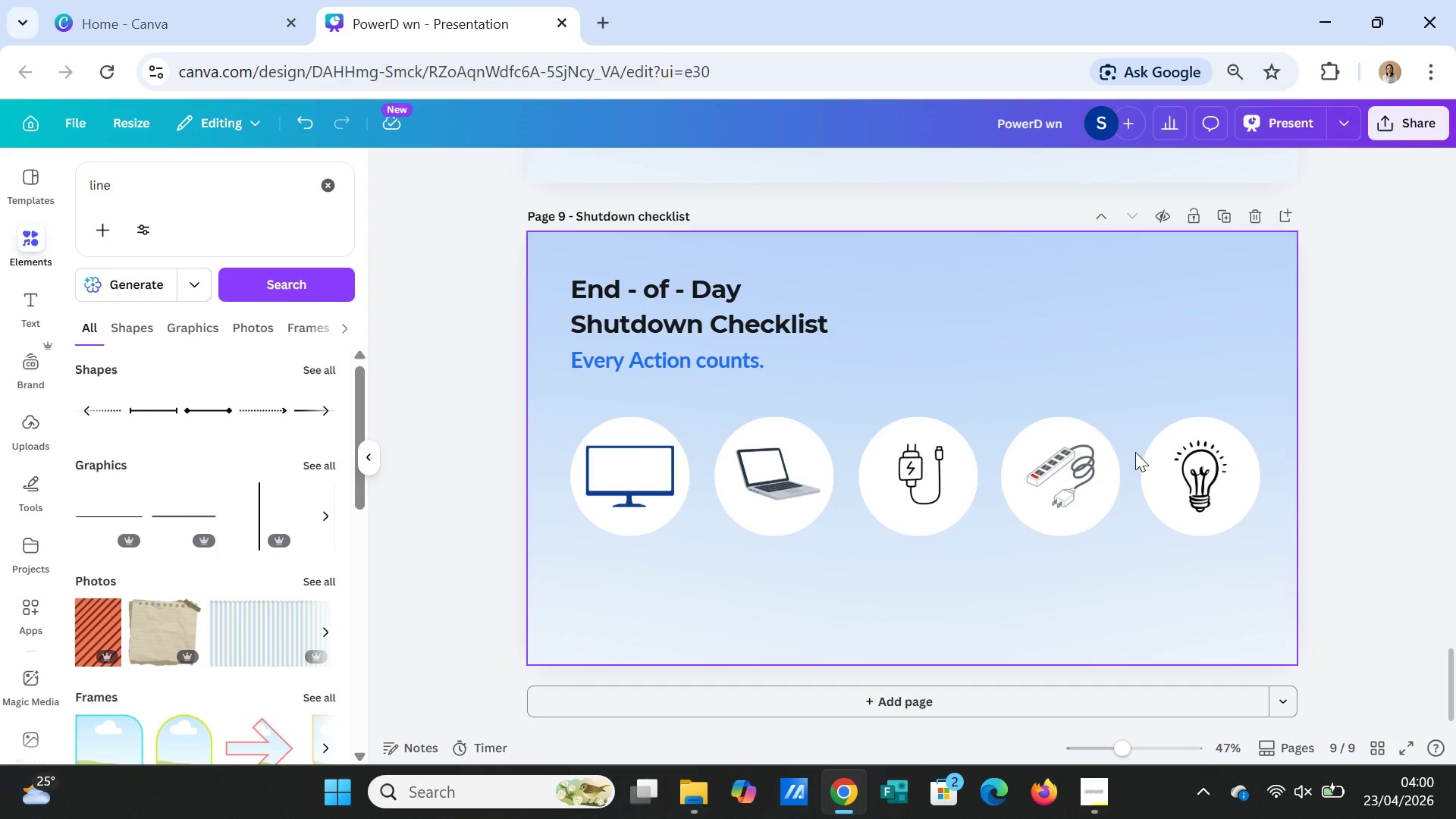 
key(Delete)
 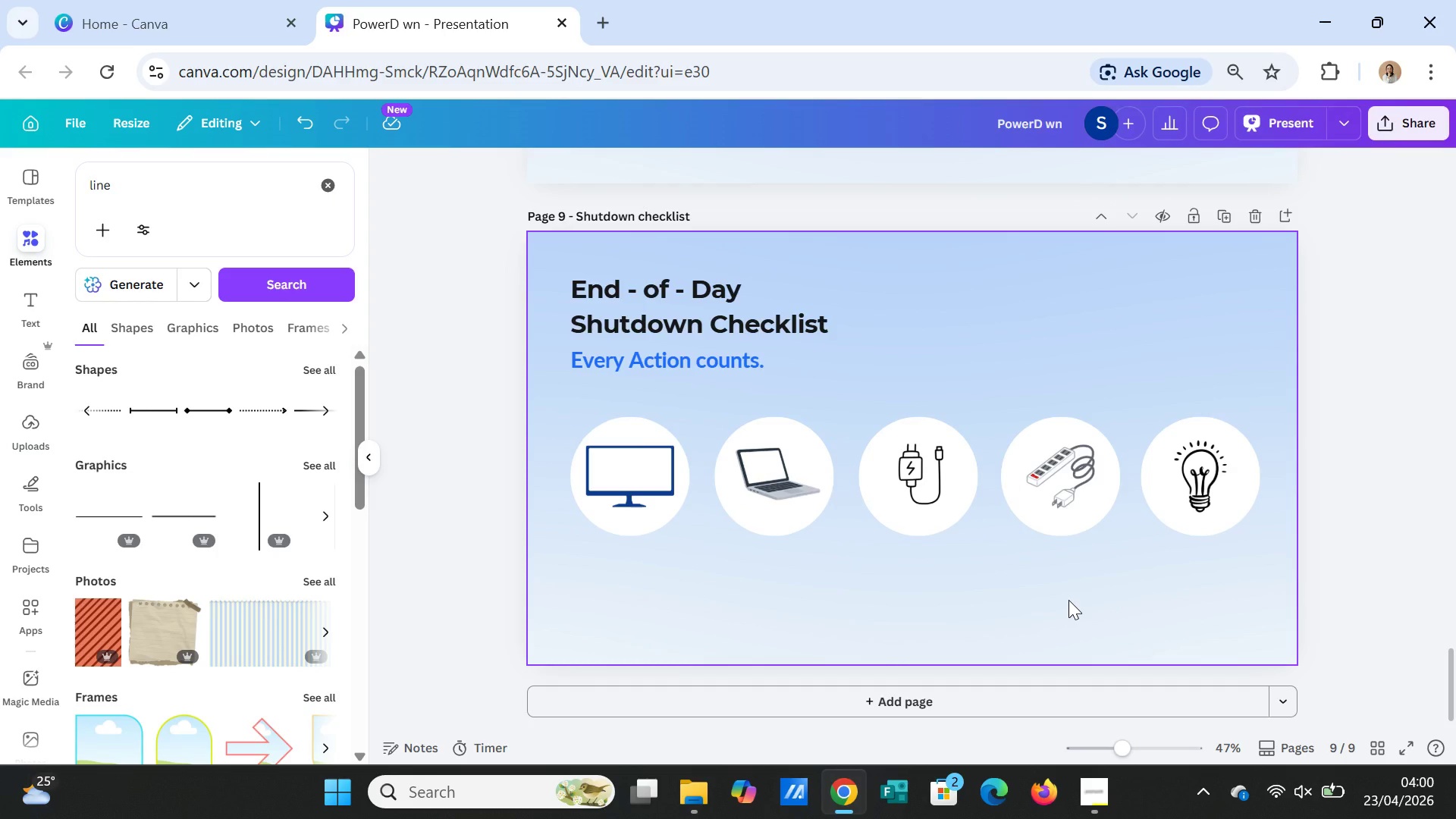 
left_click([1068, 600])
 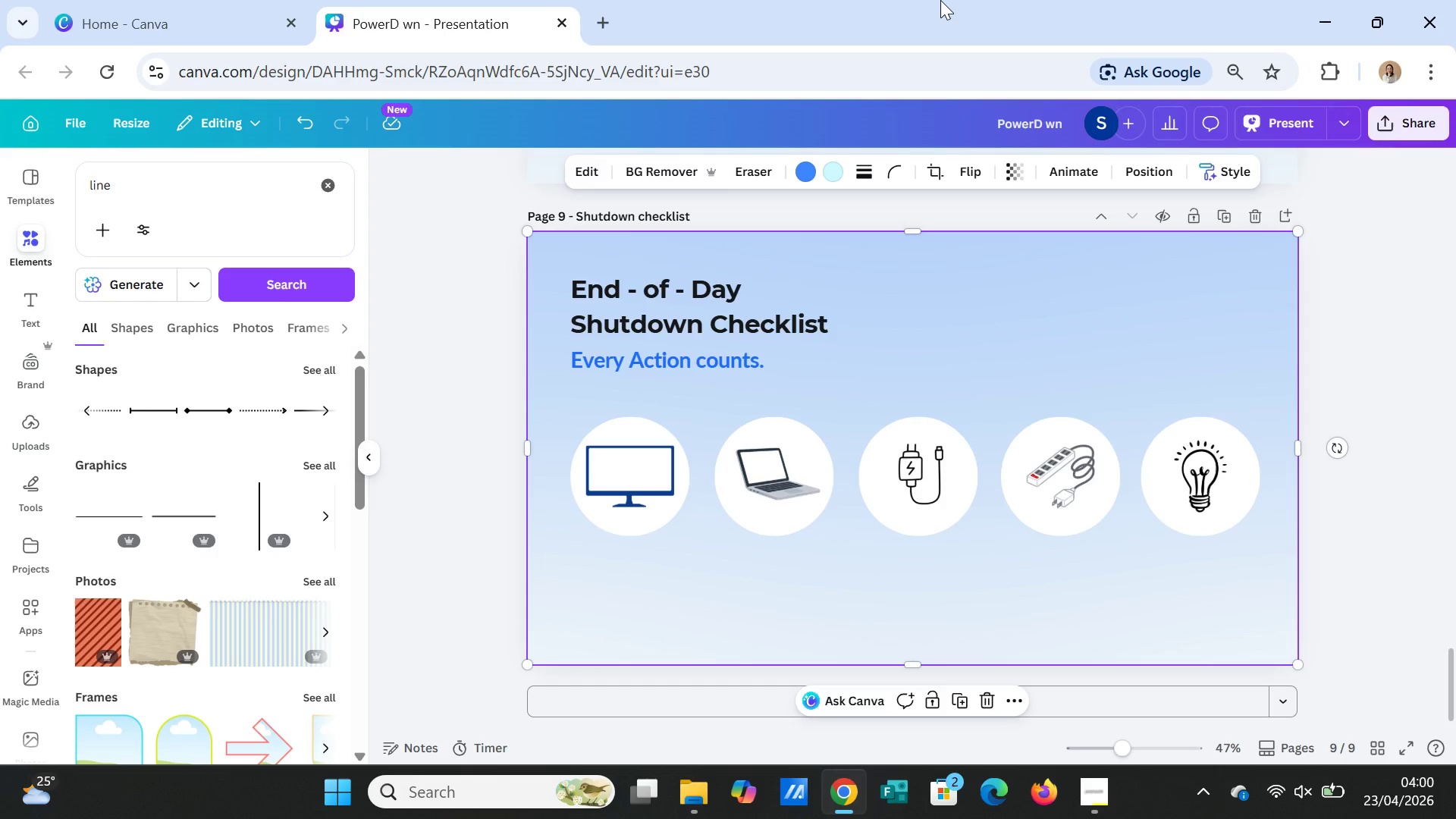 
wait(10.7)
 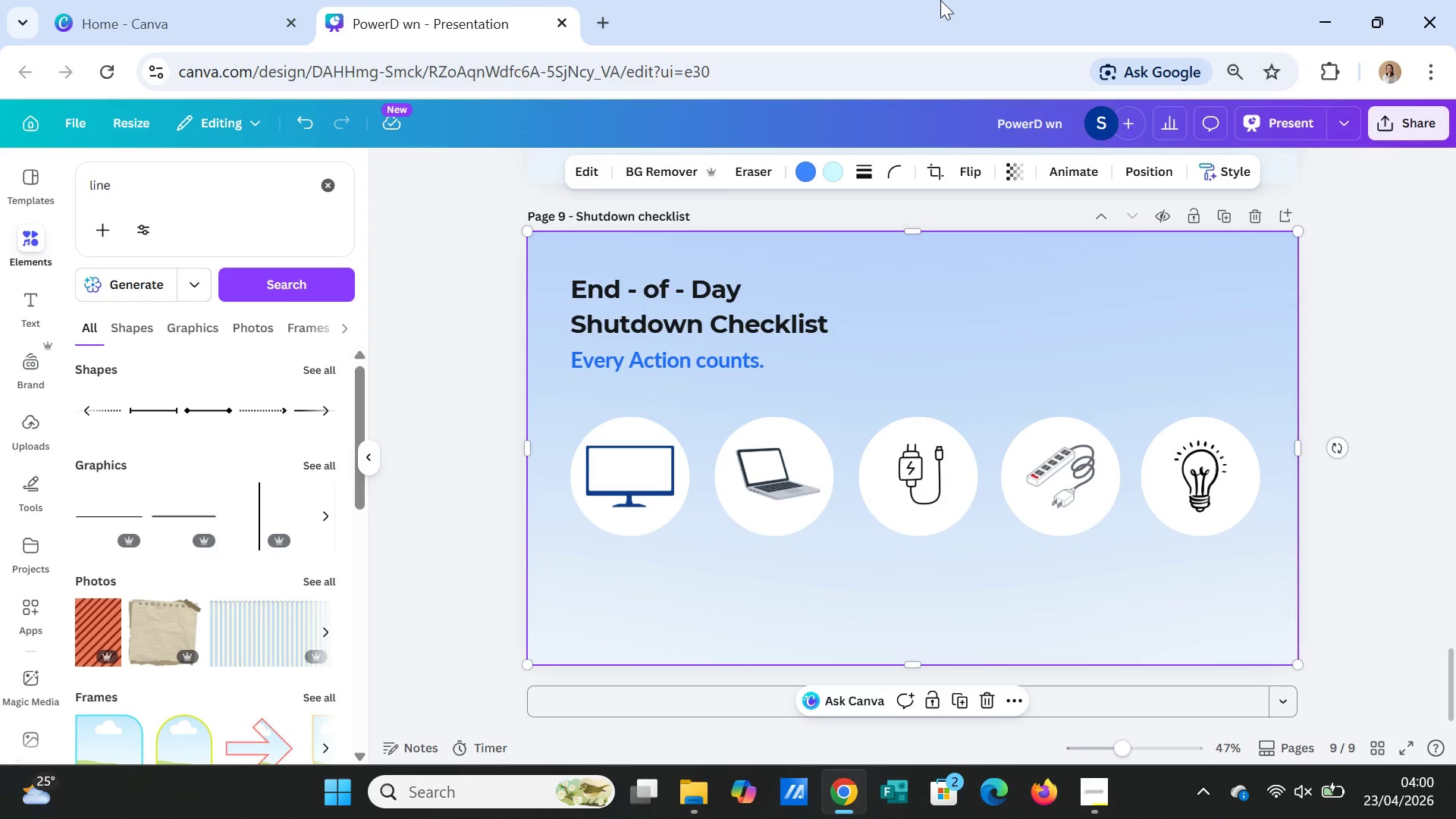 
left_click([600, 463])
 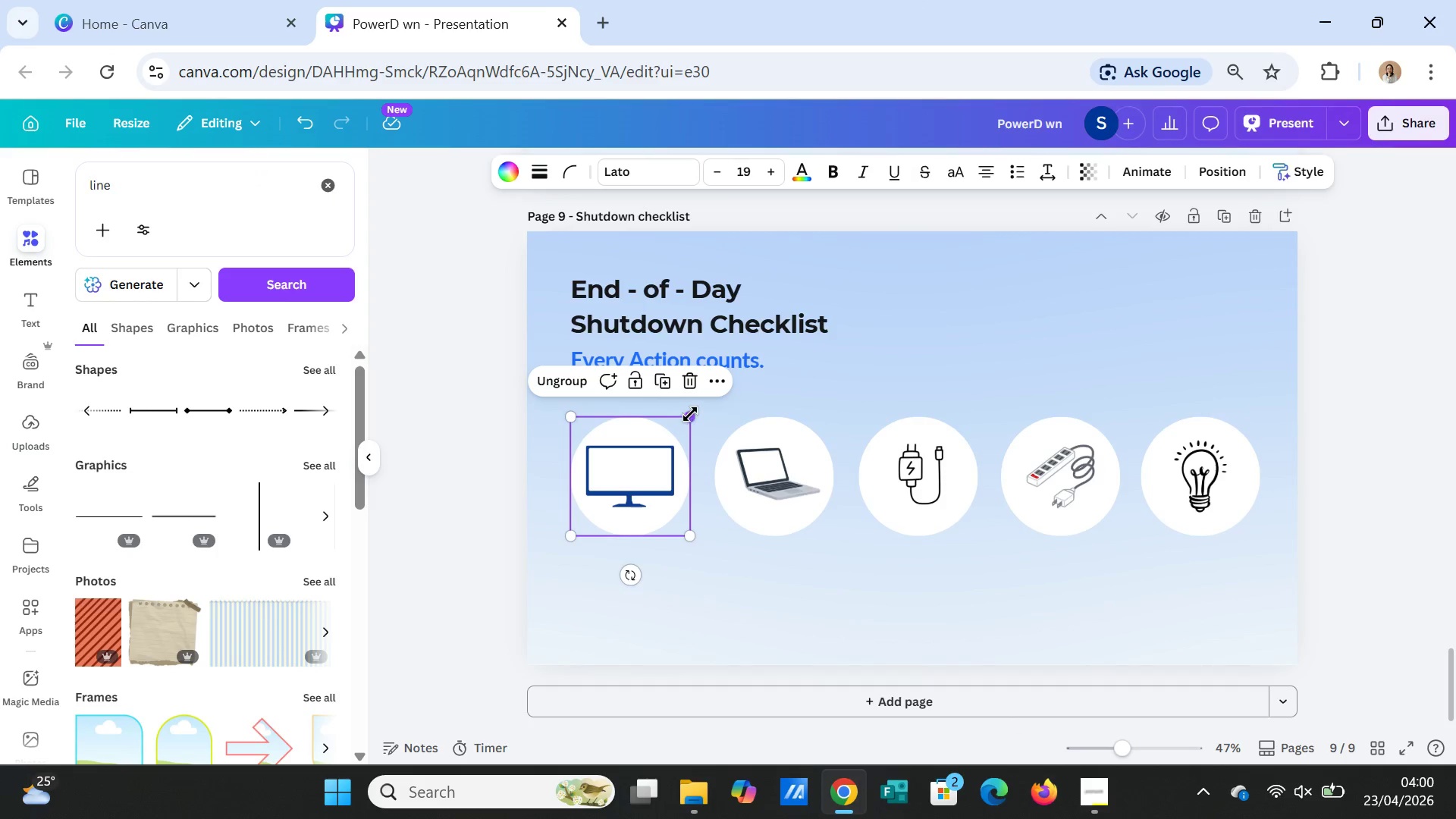 
left_click_drag(start_coordinate=[690, 414], to_coordinate=[679, 428])
 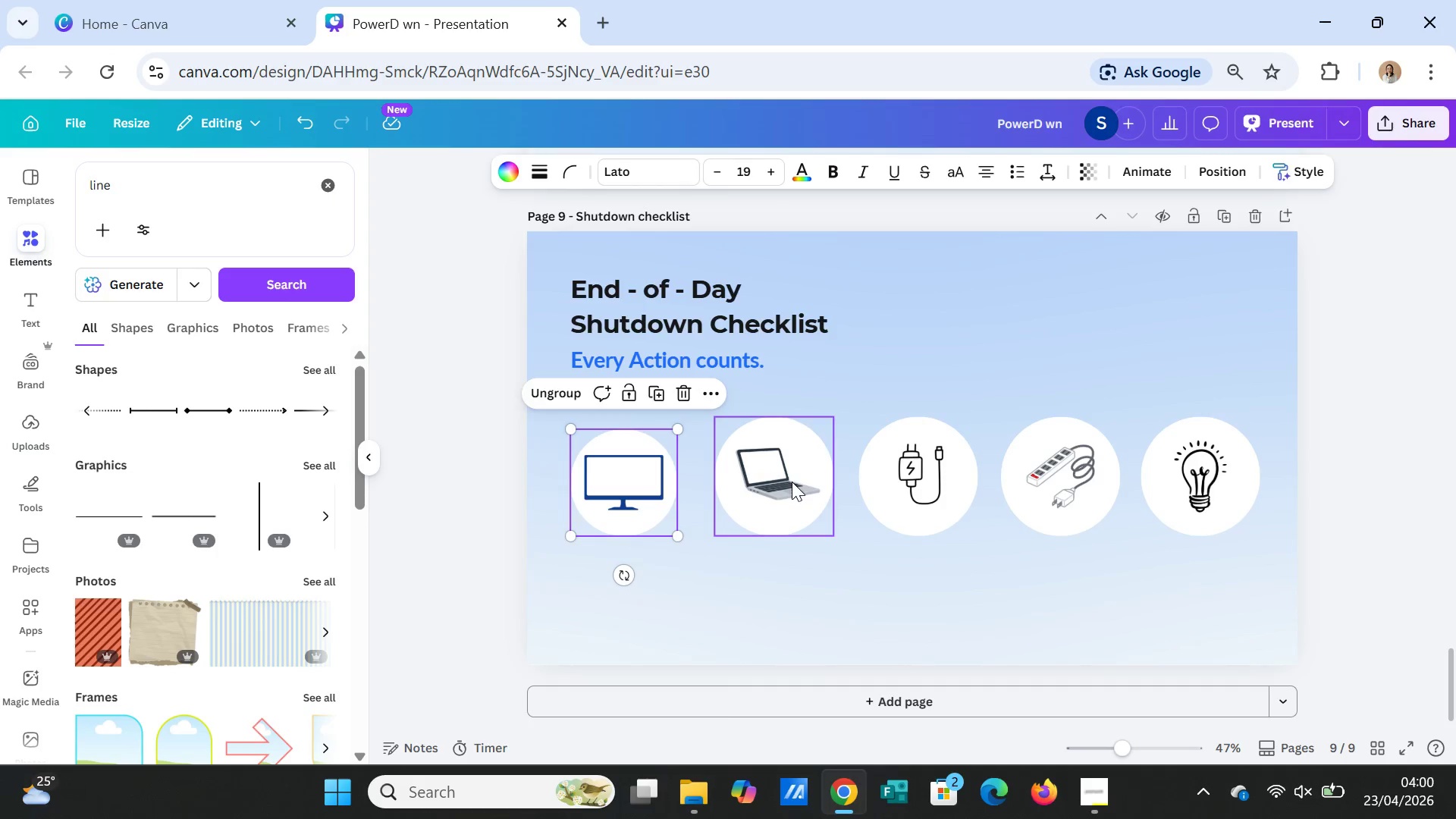 
left_click([792, 482])
 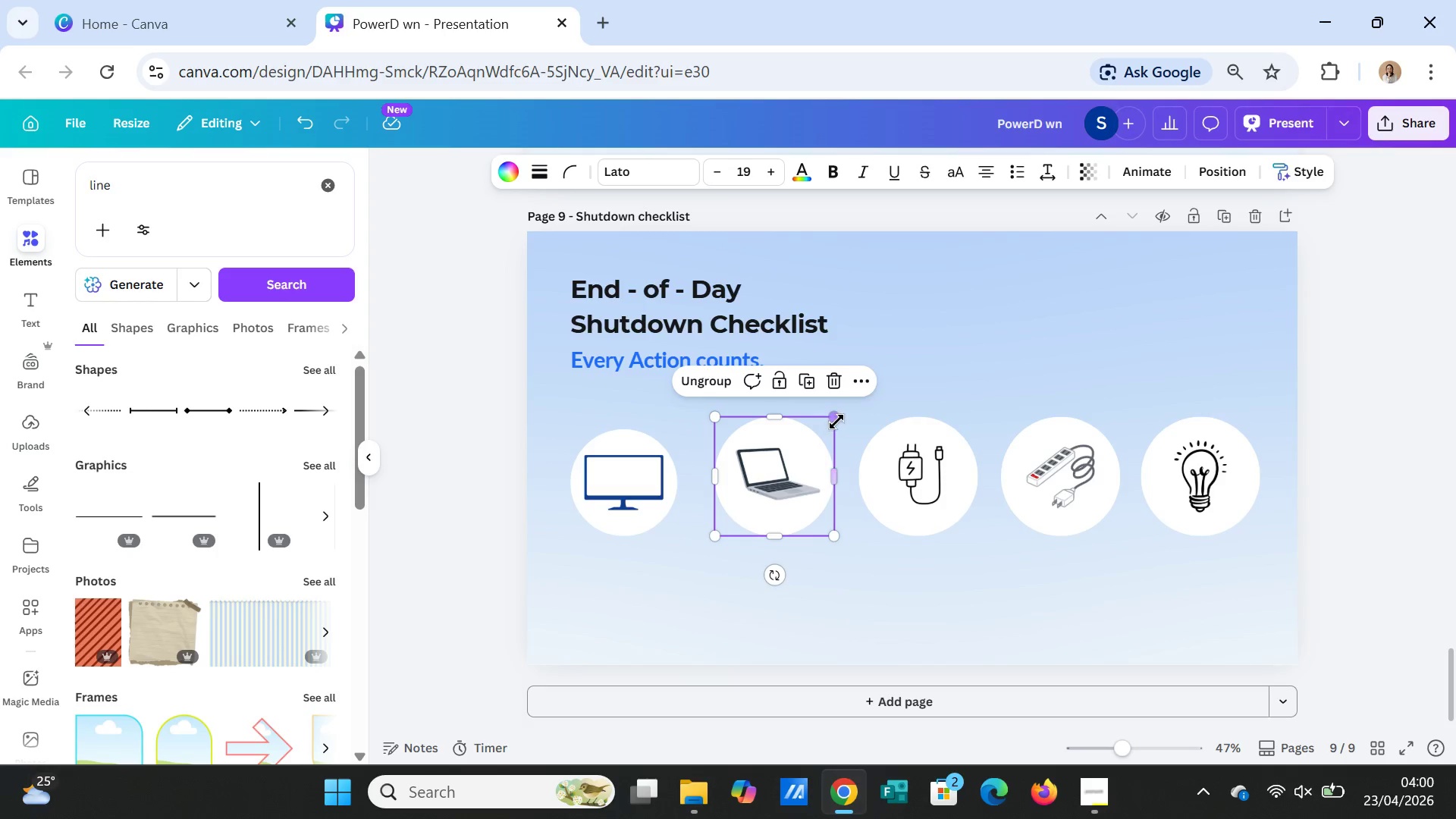 
left_click_drag(start_coordinate=[836, 422], to_coordinate=[827, 434])
 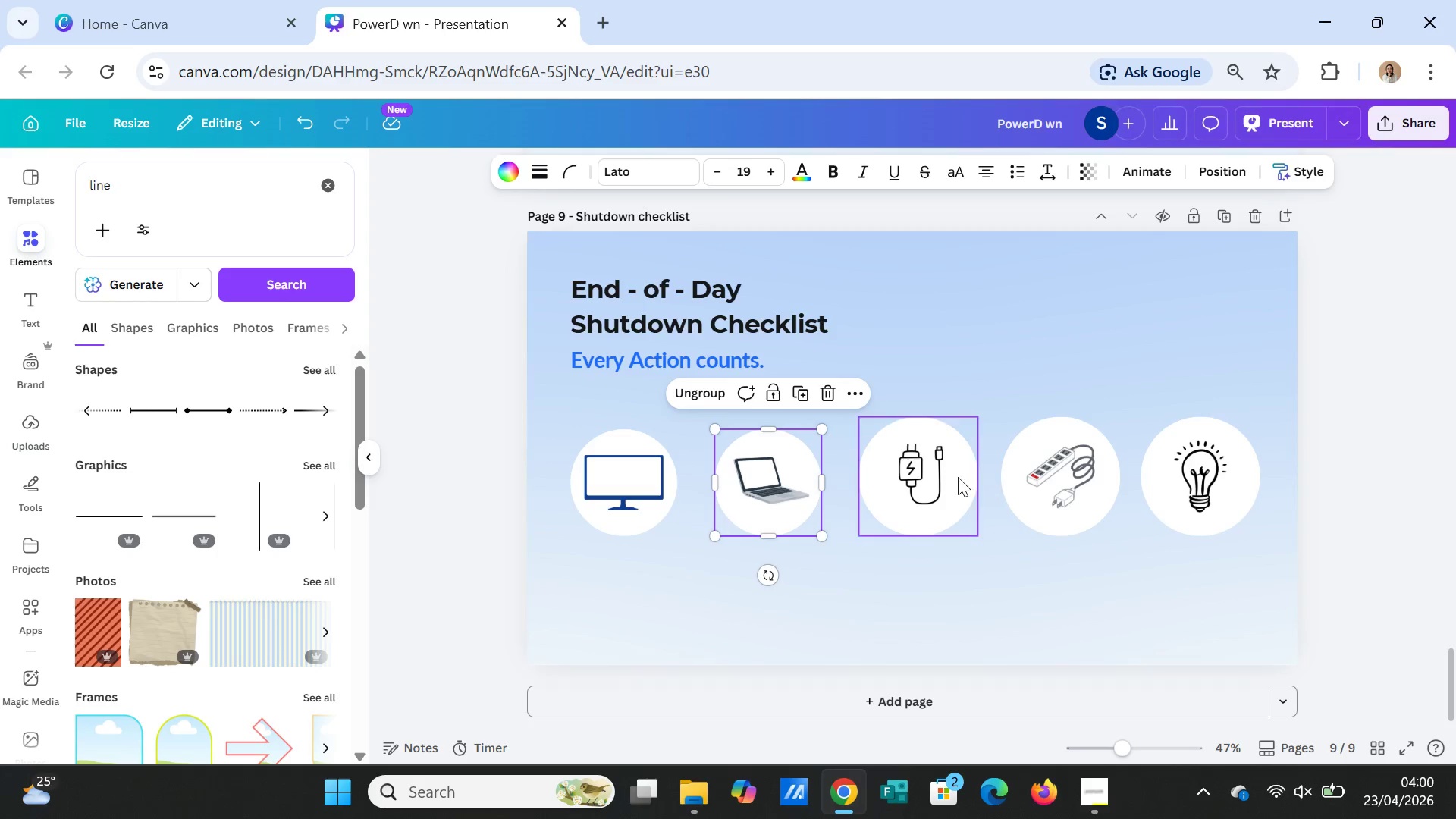 
left_click([956, 477])
 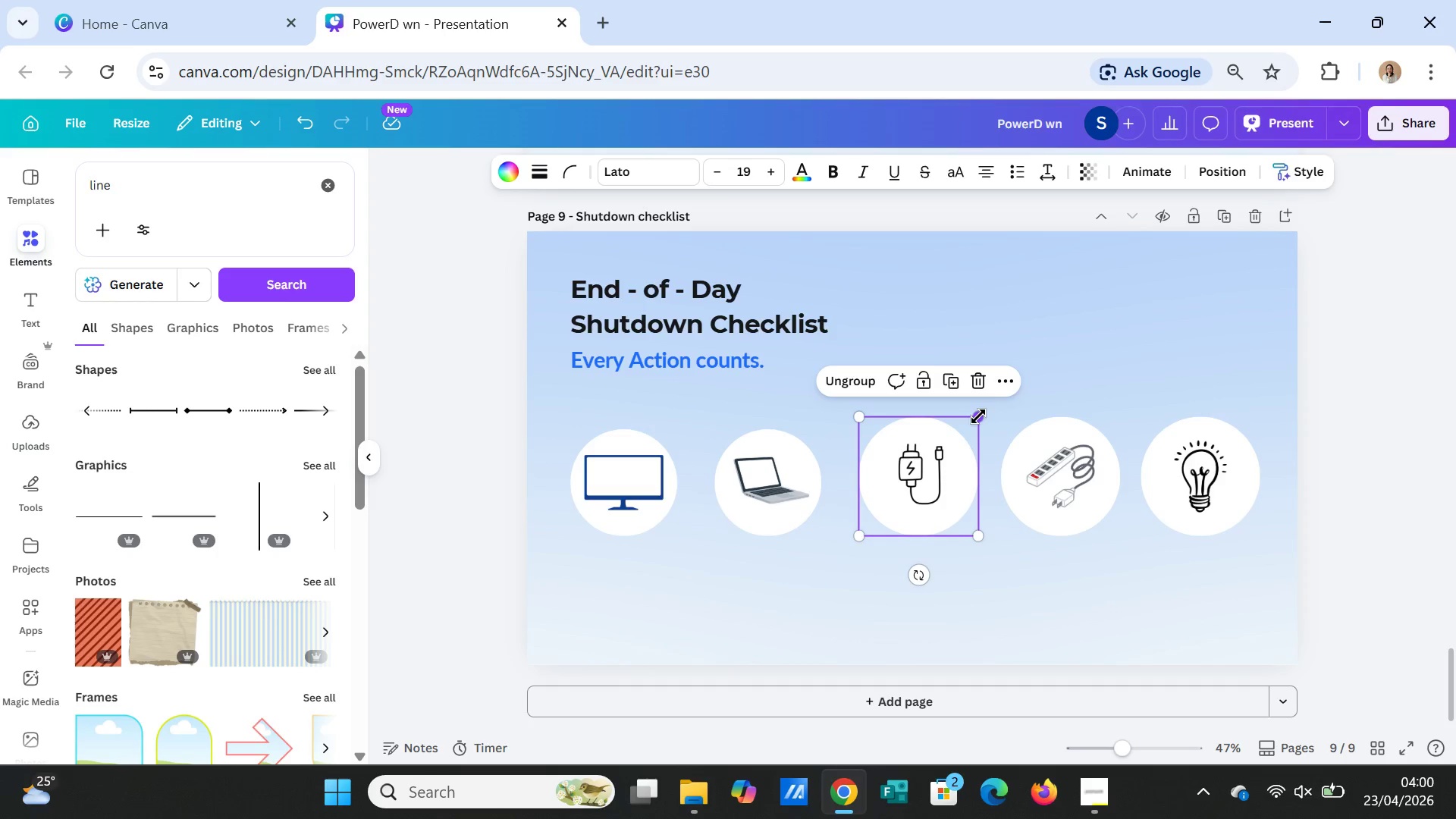 
left_click_drag(start_coordinate=[978, 416], to_coordinate=[968, 433])
 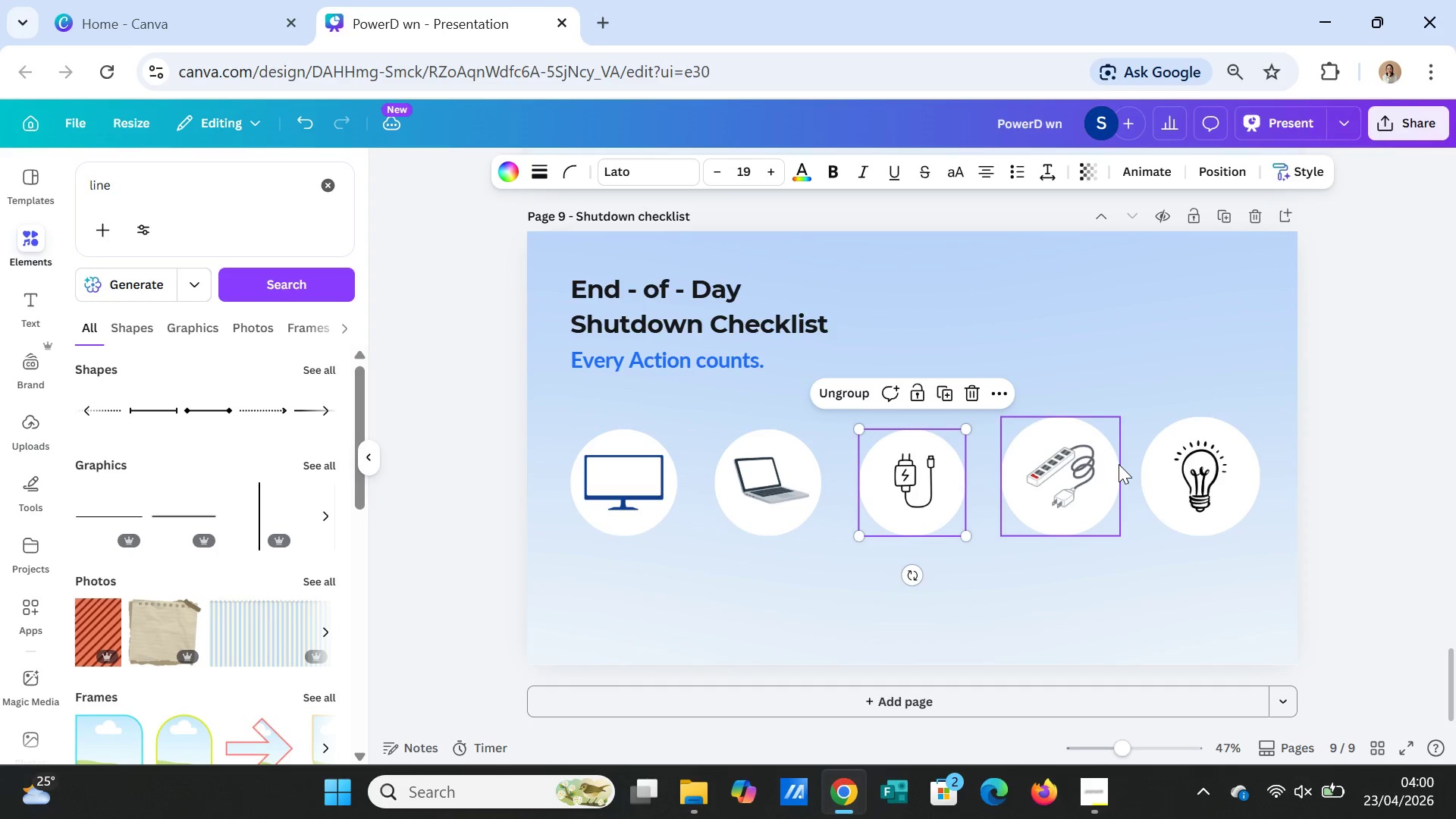 
left_click([1119, 464])
 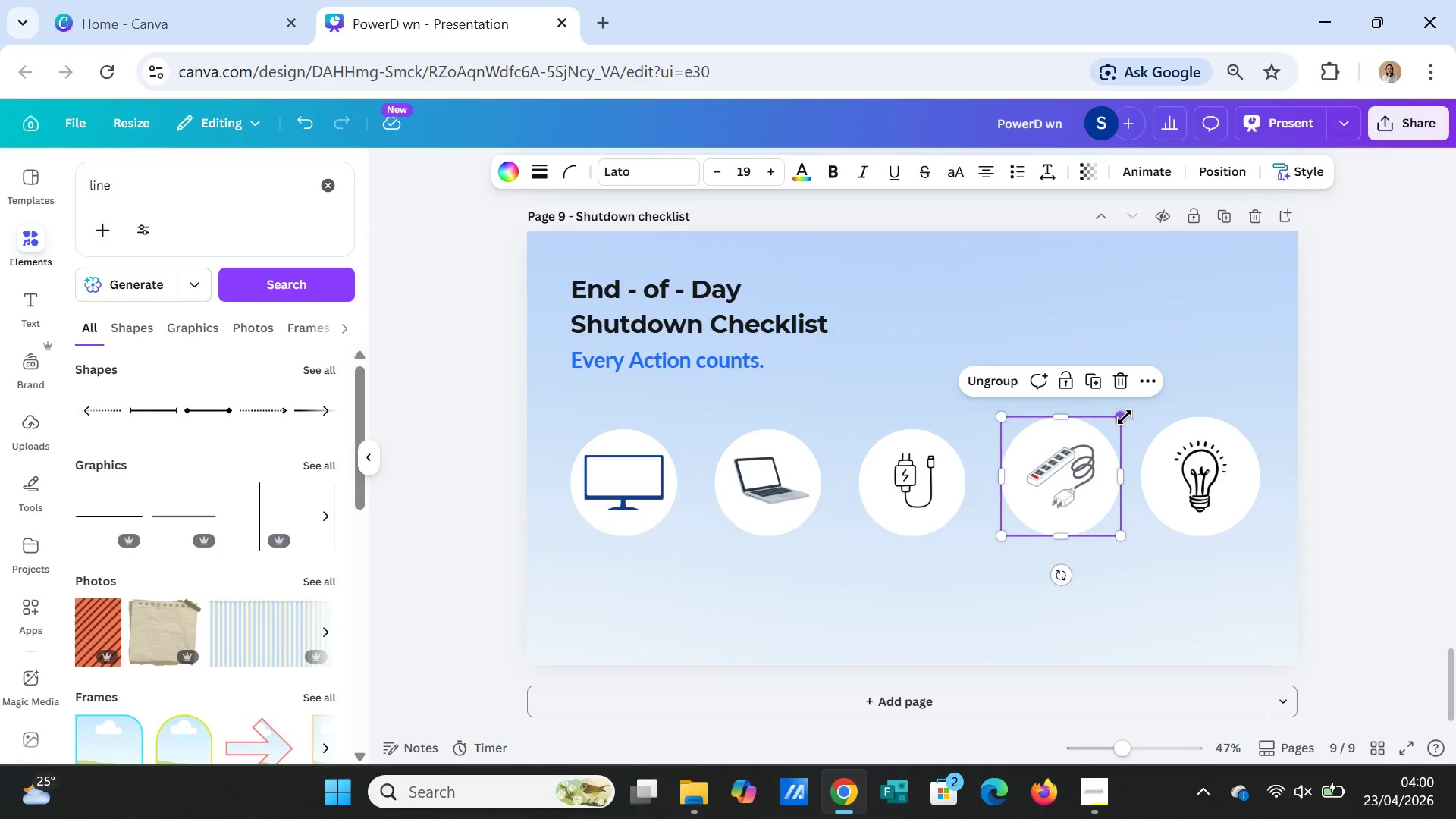 
left_click_drag(start_coordinate=[1125, 417], to_coordinate=[1113, 433])
 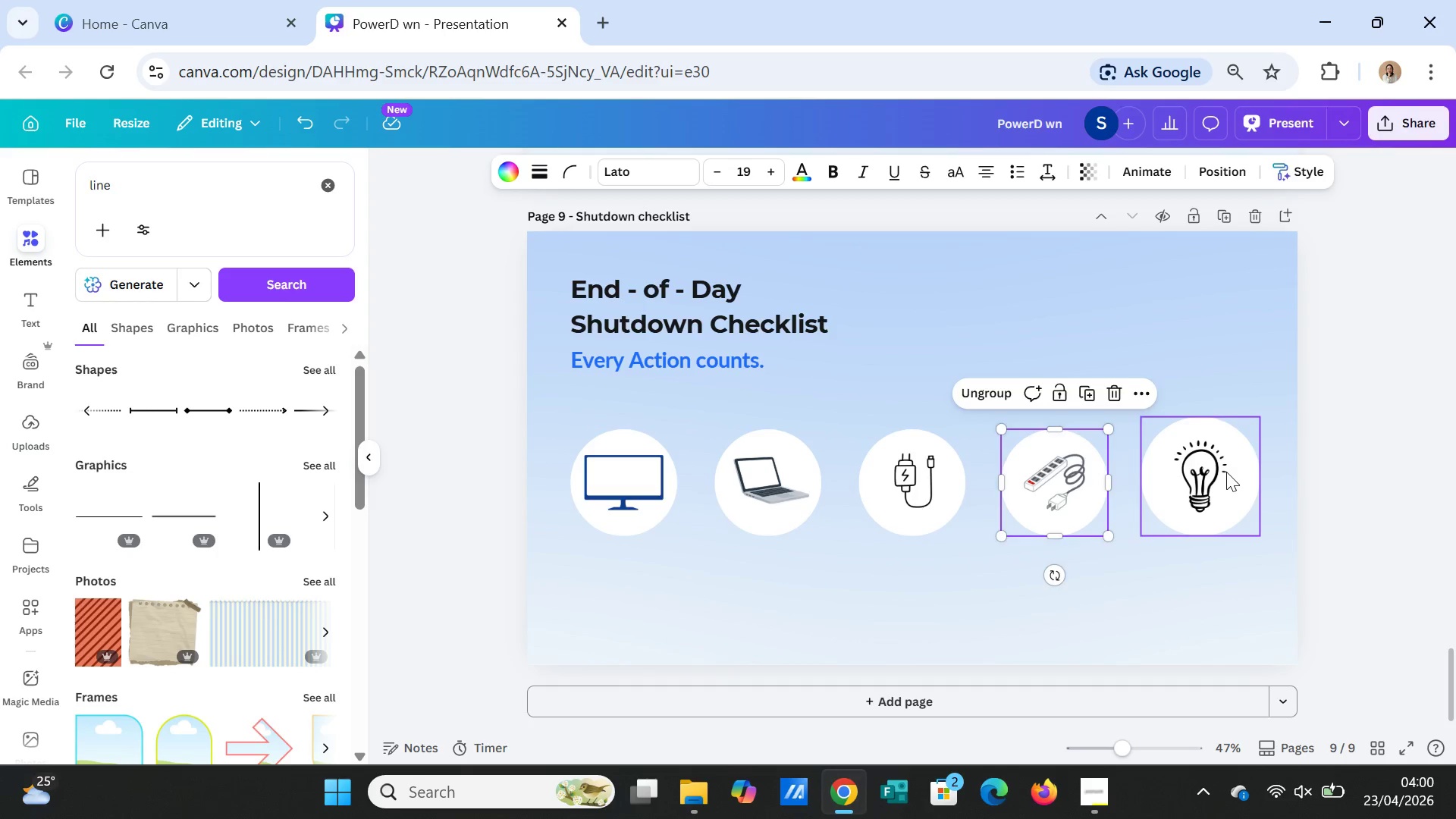 
left_click([1226, 472])
 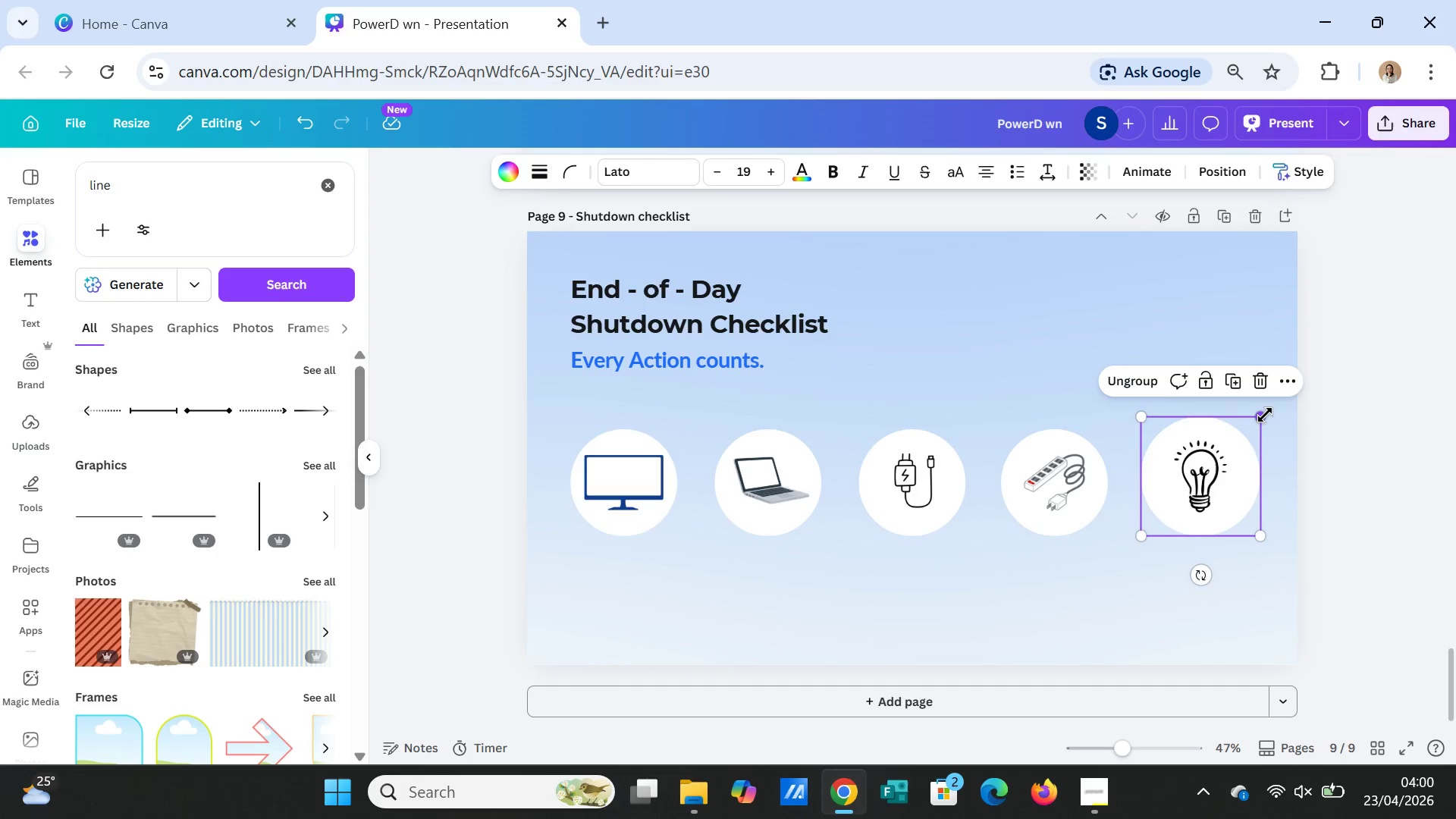 
left_click_drag(start_coordinate=[1265, 415], to_coordinate=[1253, 431])
 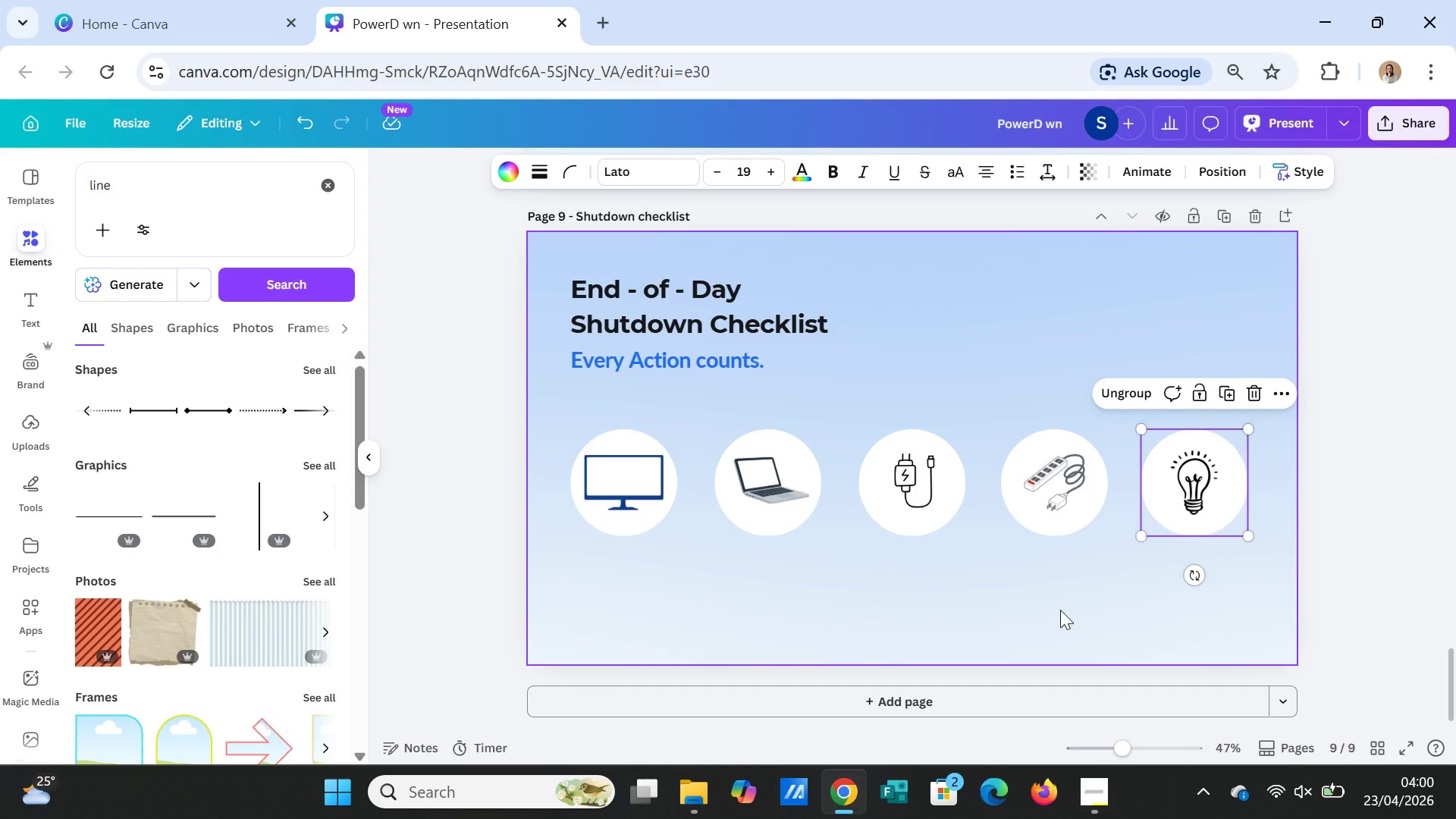 
left_click([1060, 610])
 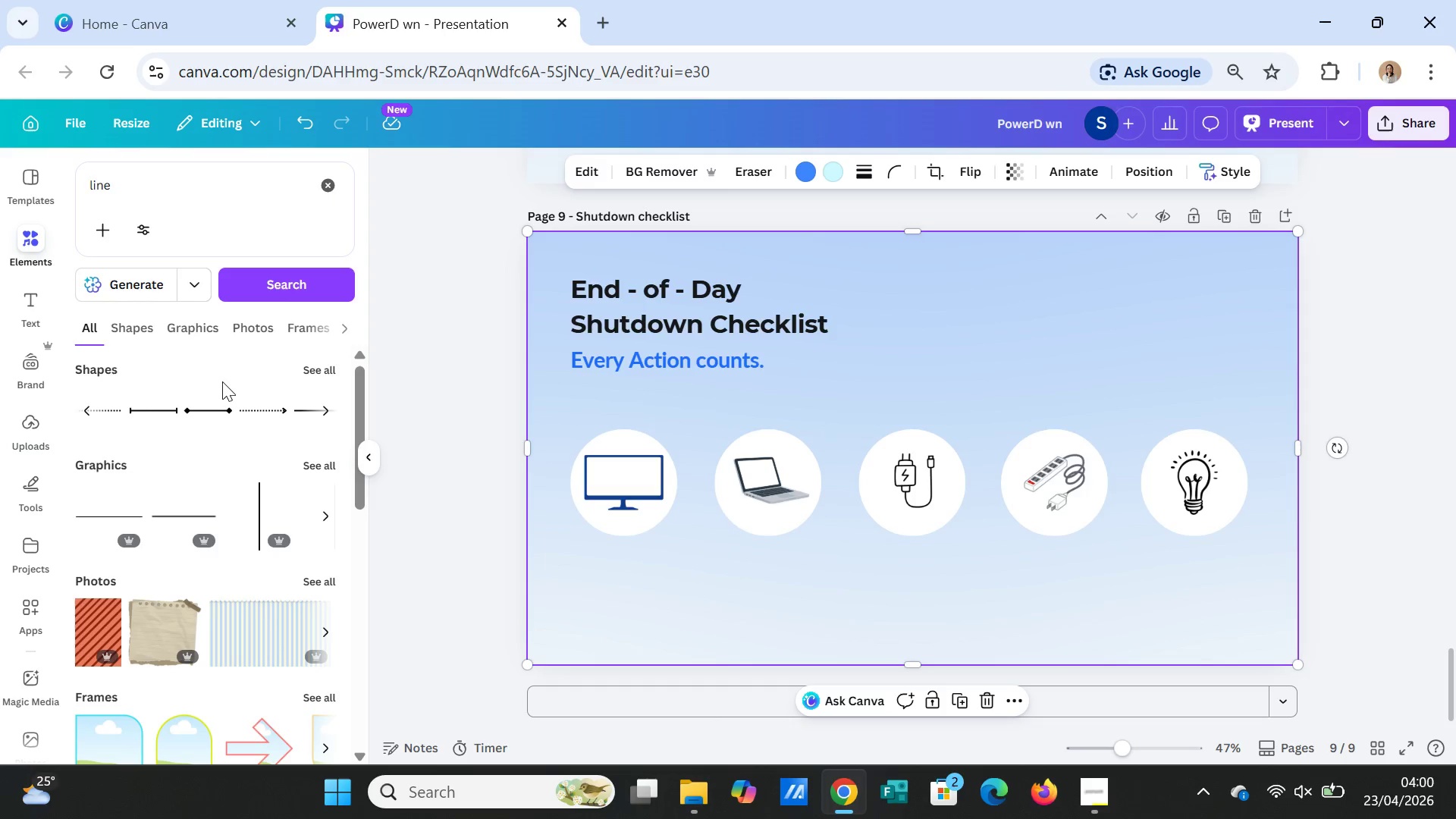 
left_click([253, 410])
 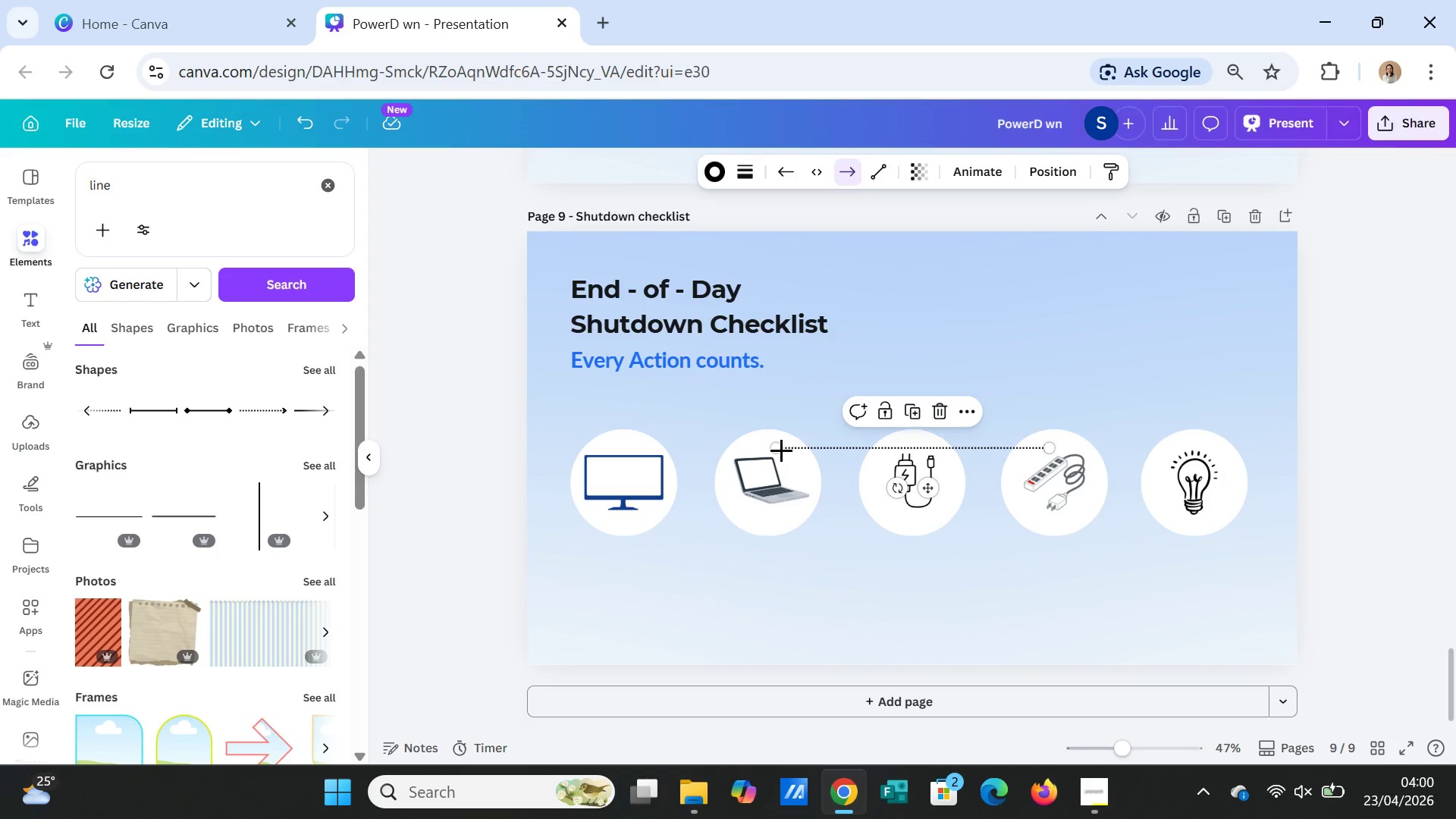 
left_click_drag(start_coordinate=[777, 449], to_coordinate=[983, 447])
 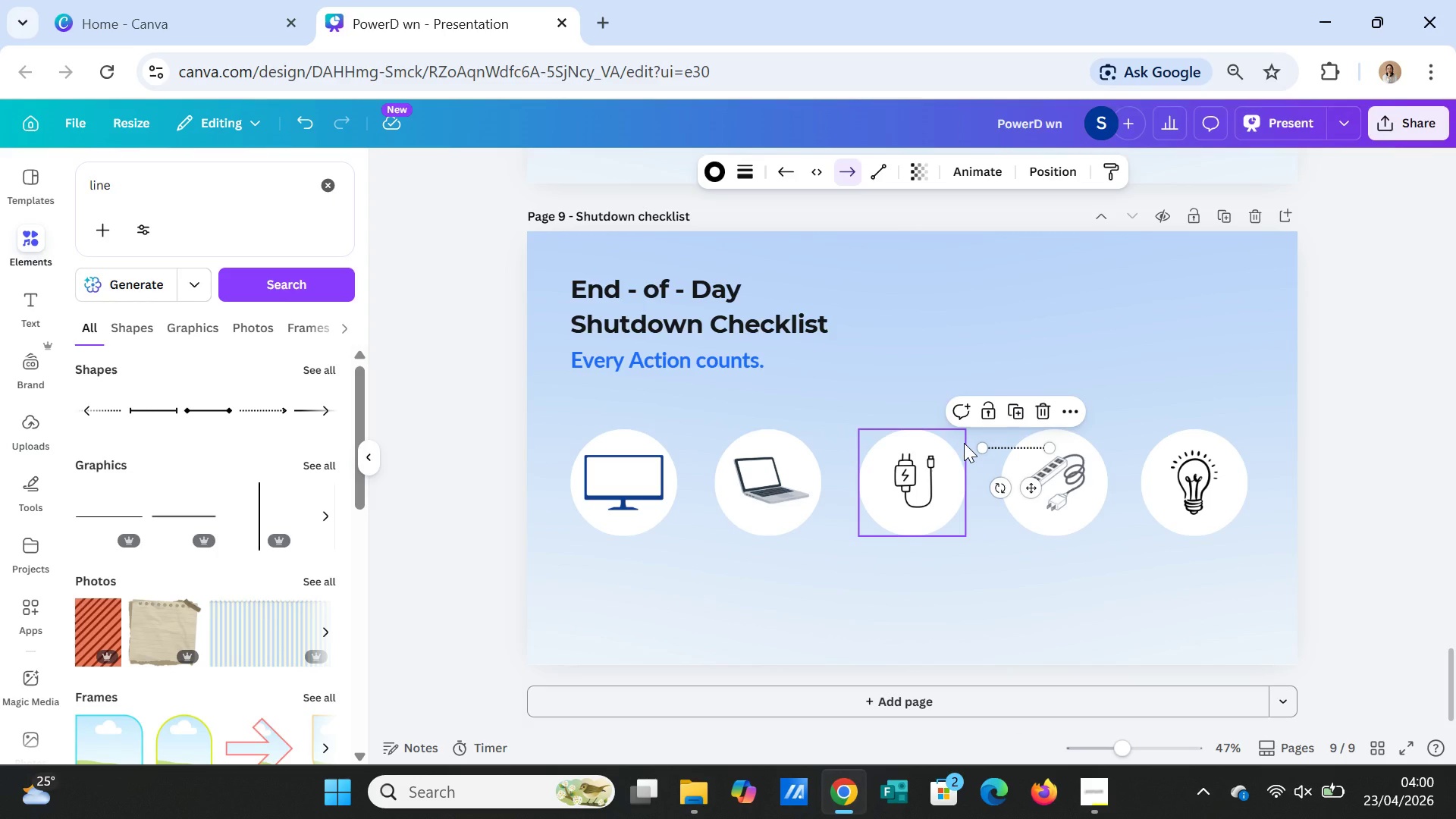 
key(Delete)
 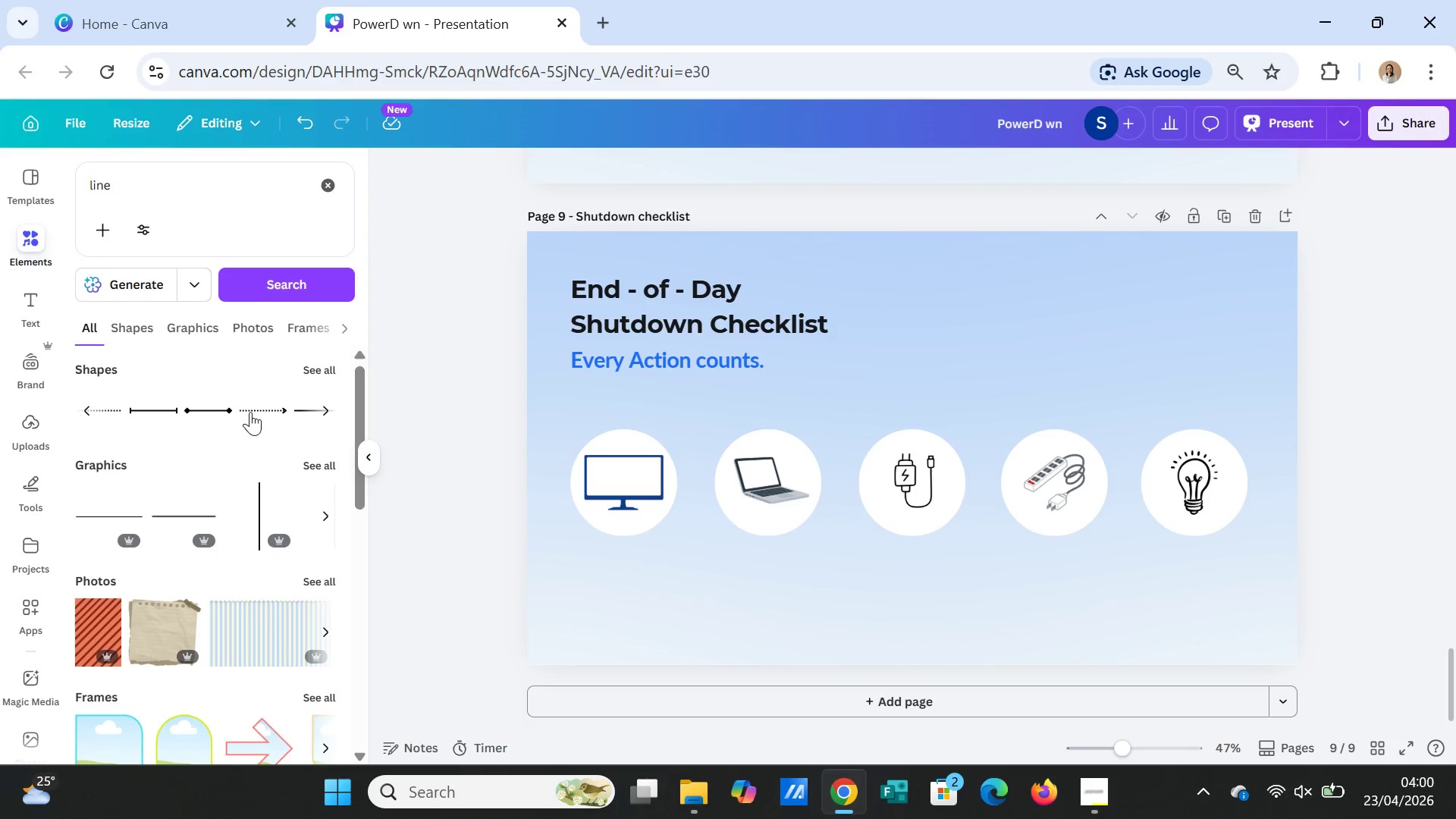 
left_click([252, 409])
 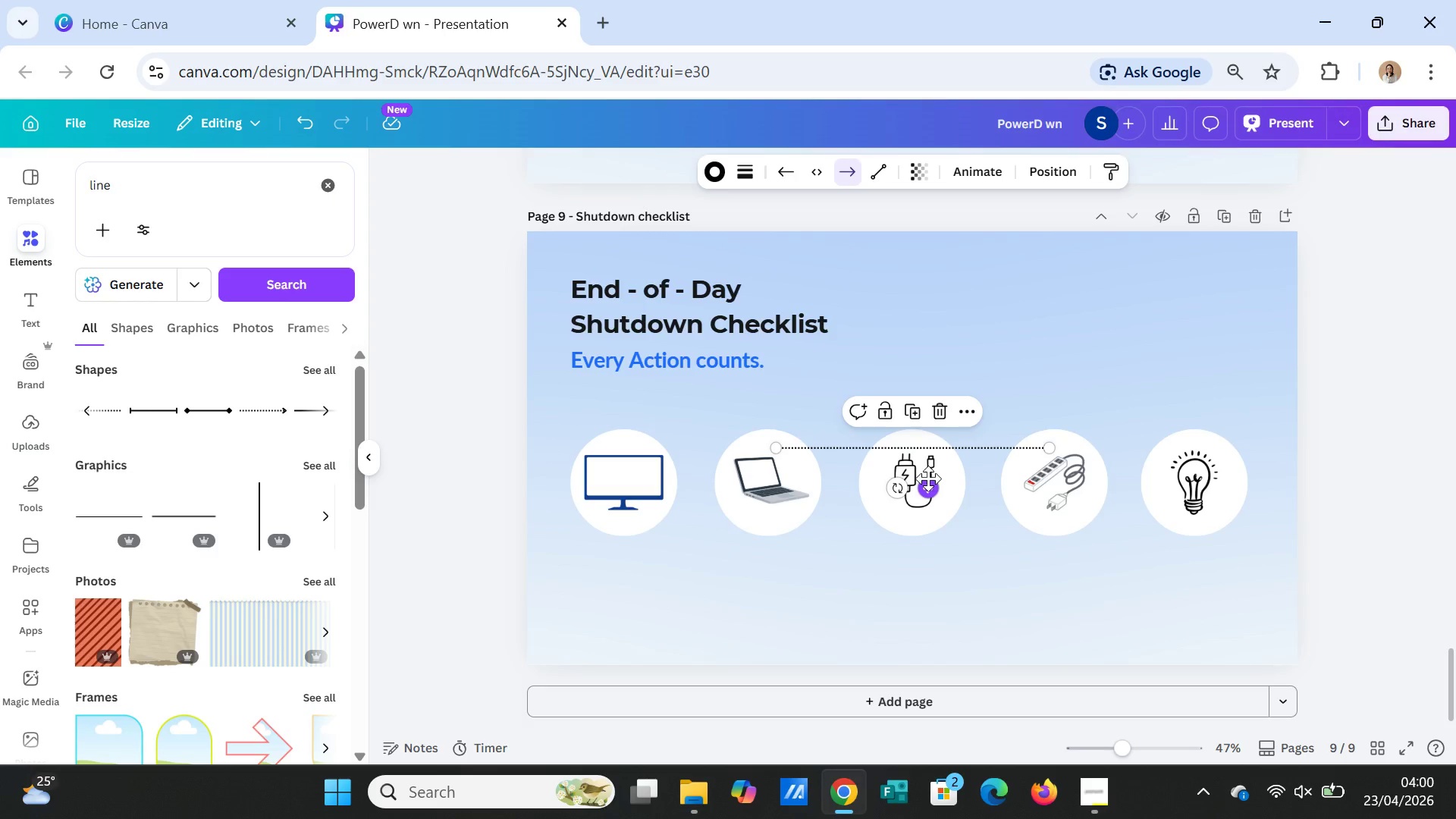 
left_click_drag(start_coordinate=[926, 489], to_coordinate=[971, 408])
 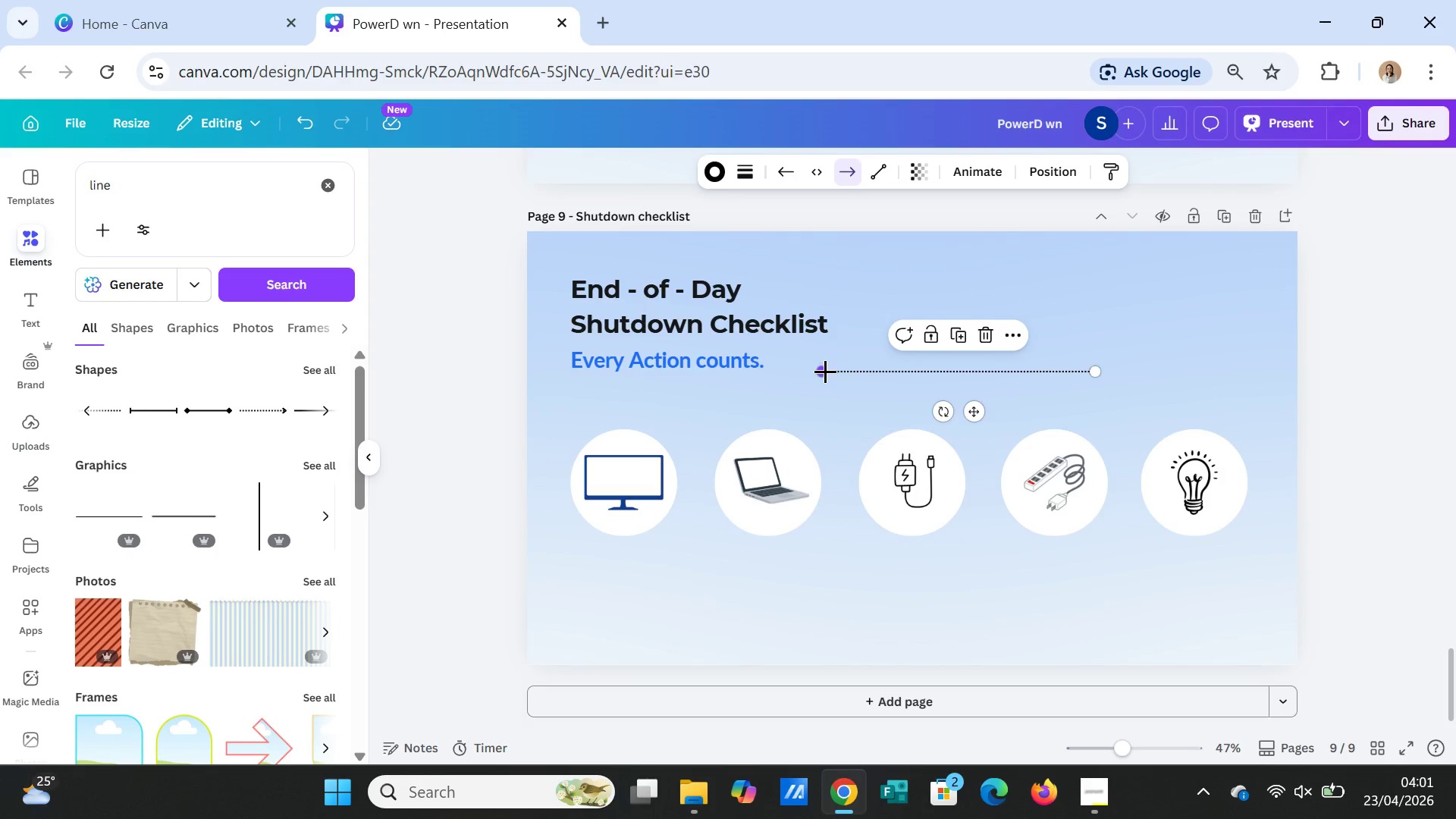 
left_click_drag(start_coordinate=[825, 371], to_coordinate=[1060, 368])
 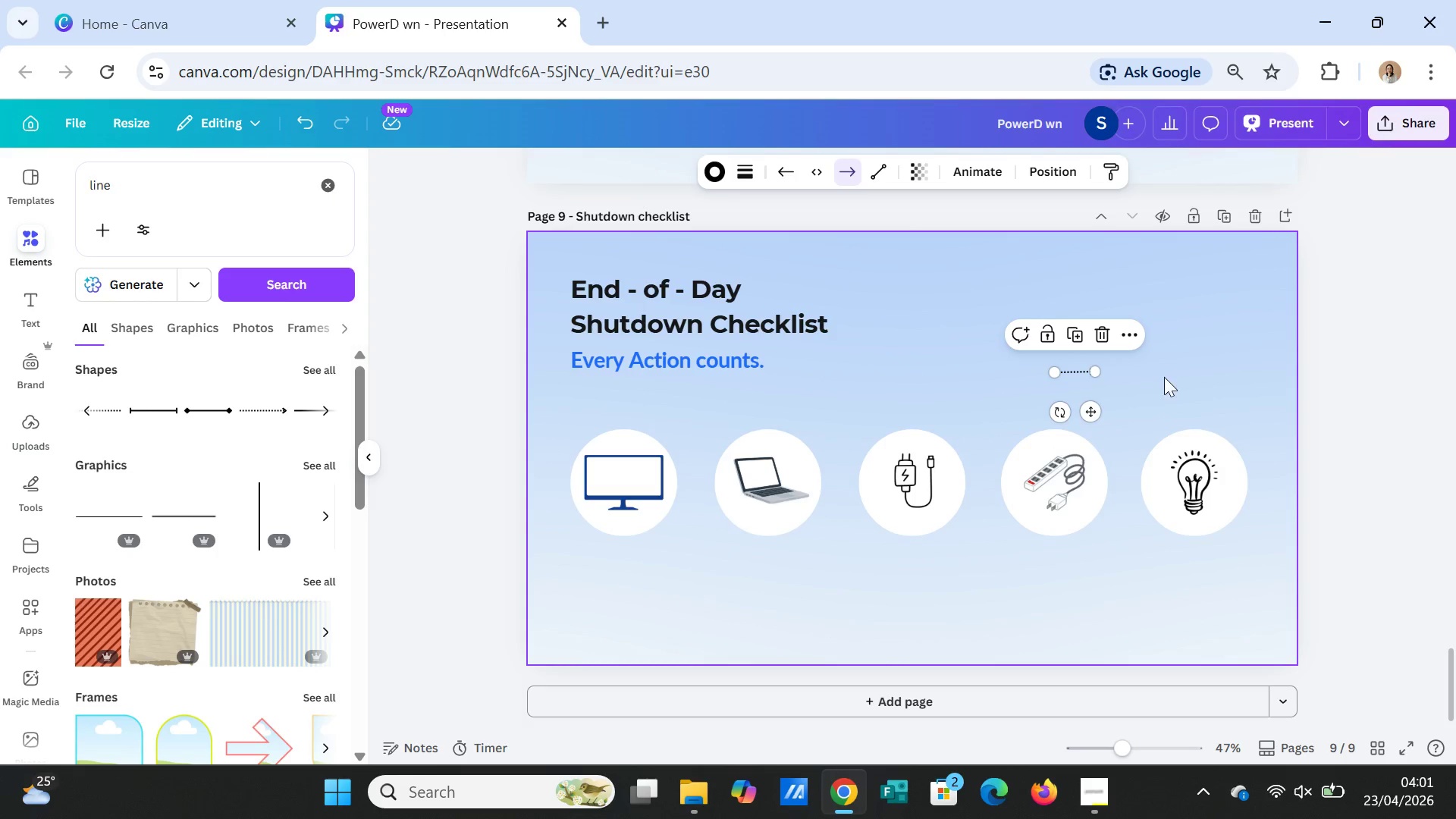 
left_click([1164, 375])
 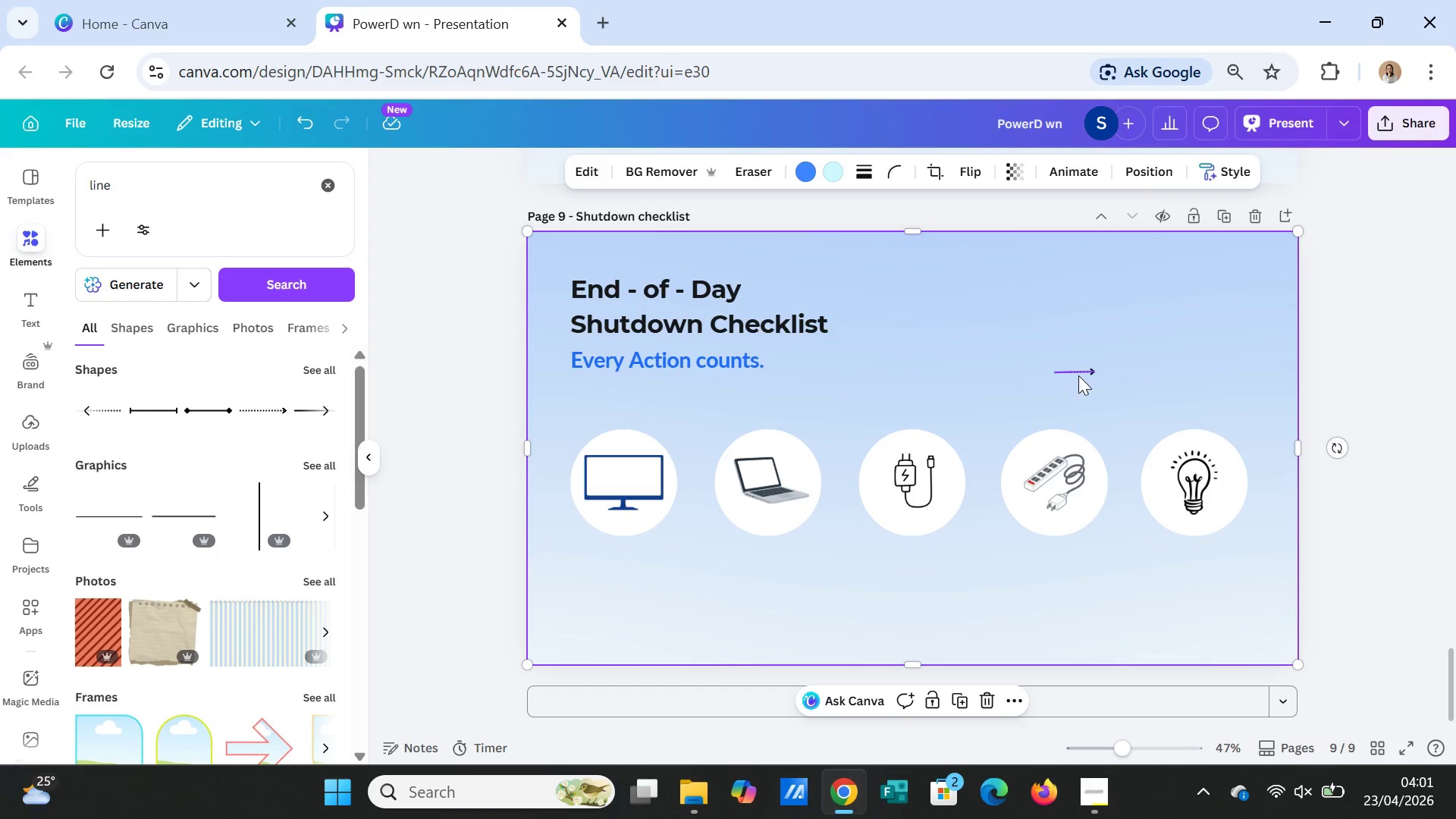 
left_click([1078, 374])
 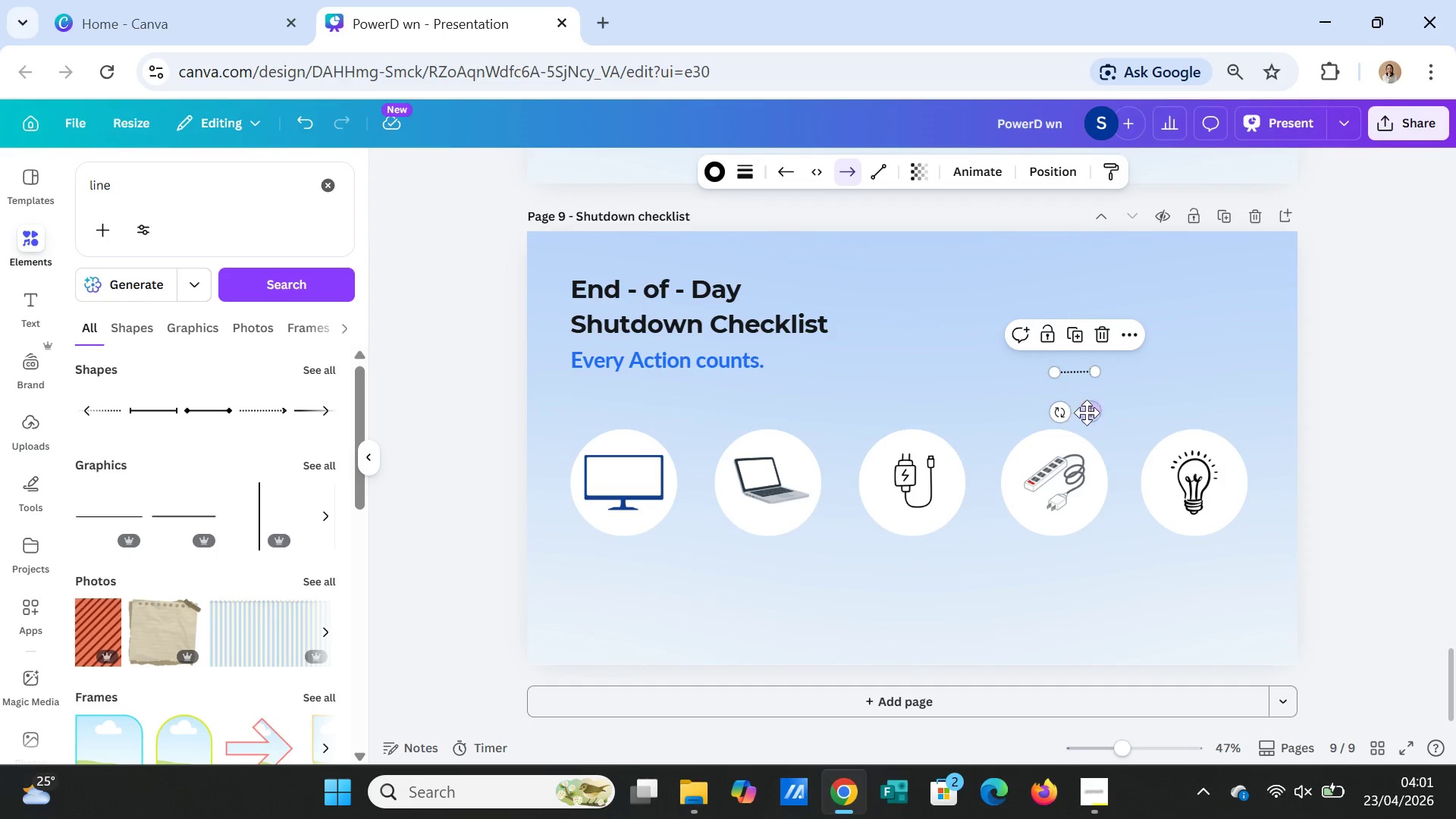 
left_click([1093, 413])
 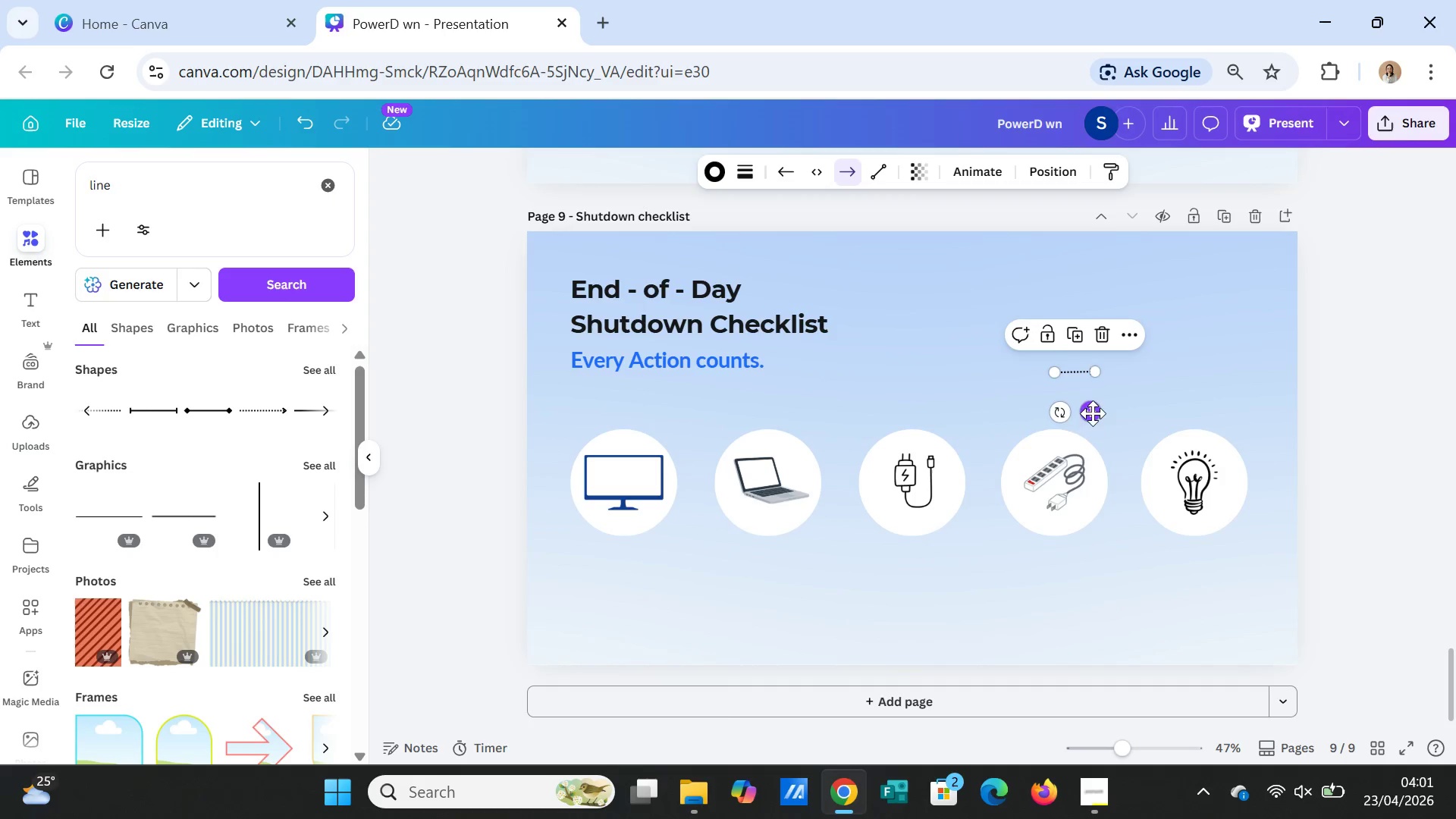 
left_click_drag(start_coordinate=[1093, 413], to_coordinate=[718, 526])
 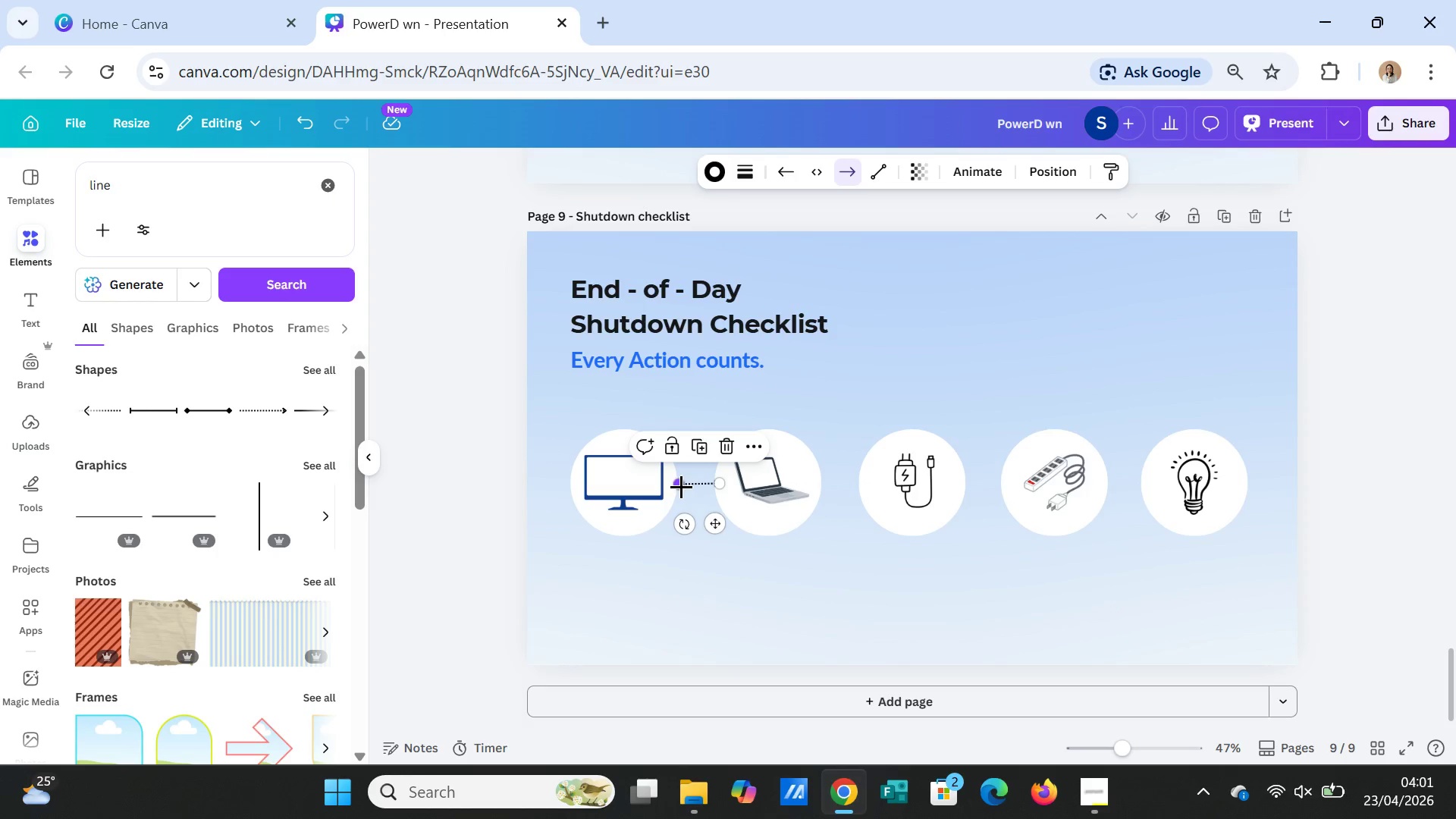 
left_click_drag(start_coordinate=[681, 486], to_coordinate=[698, 485])
 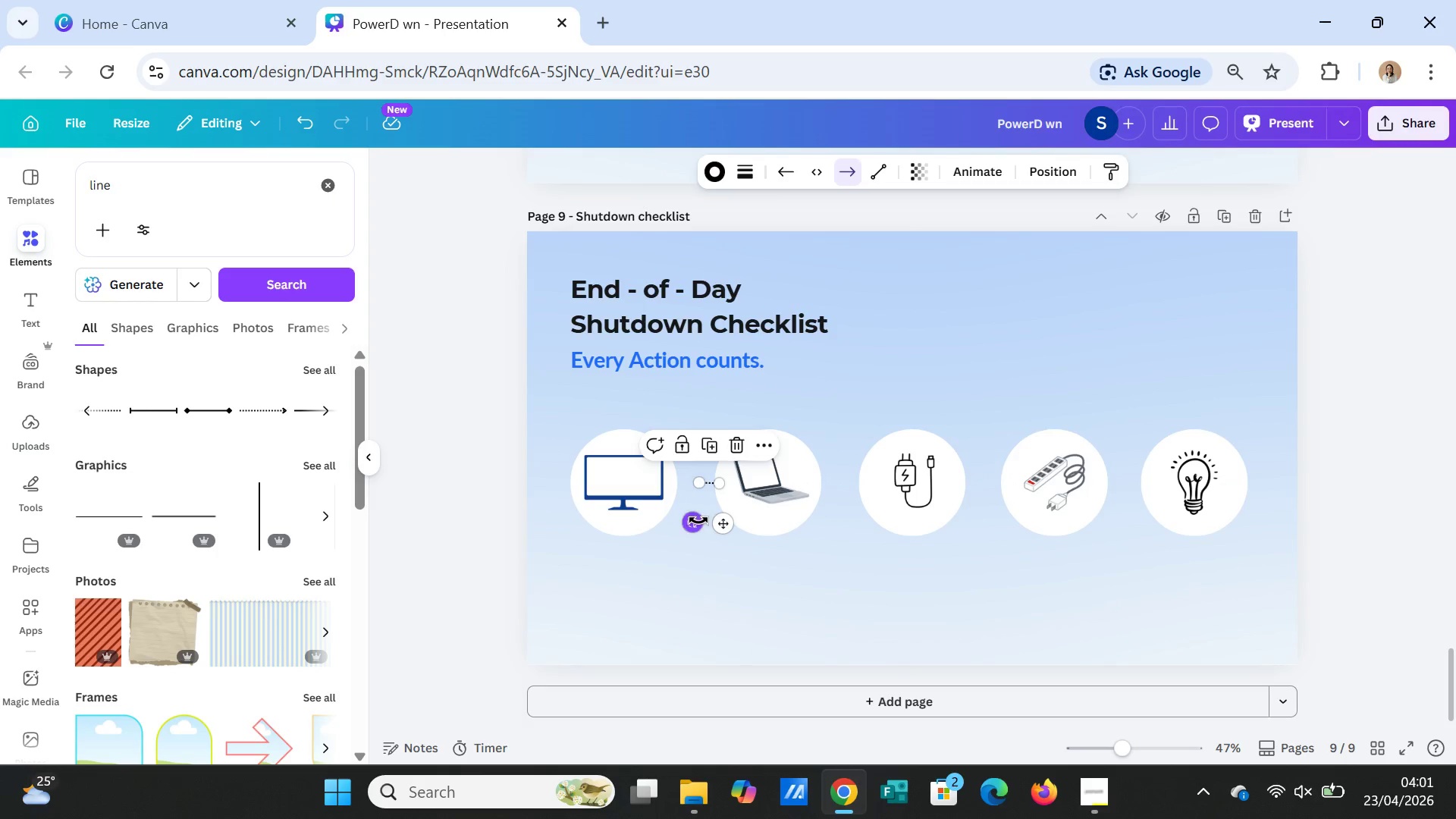 
key(Delete)
 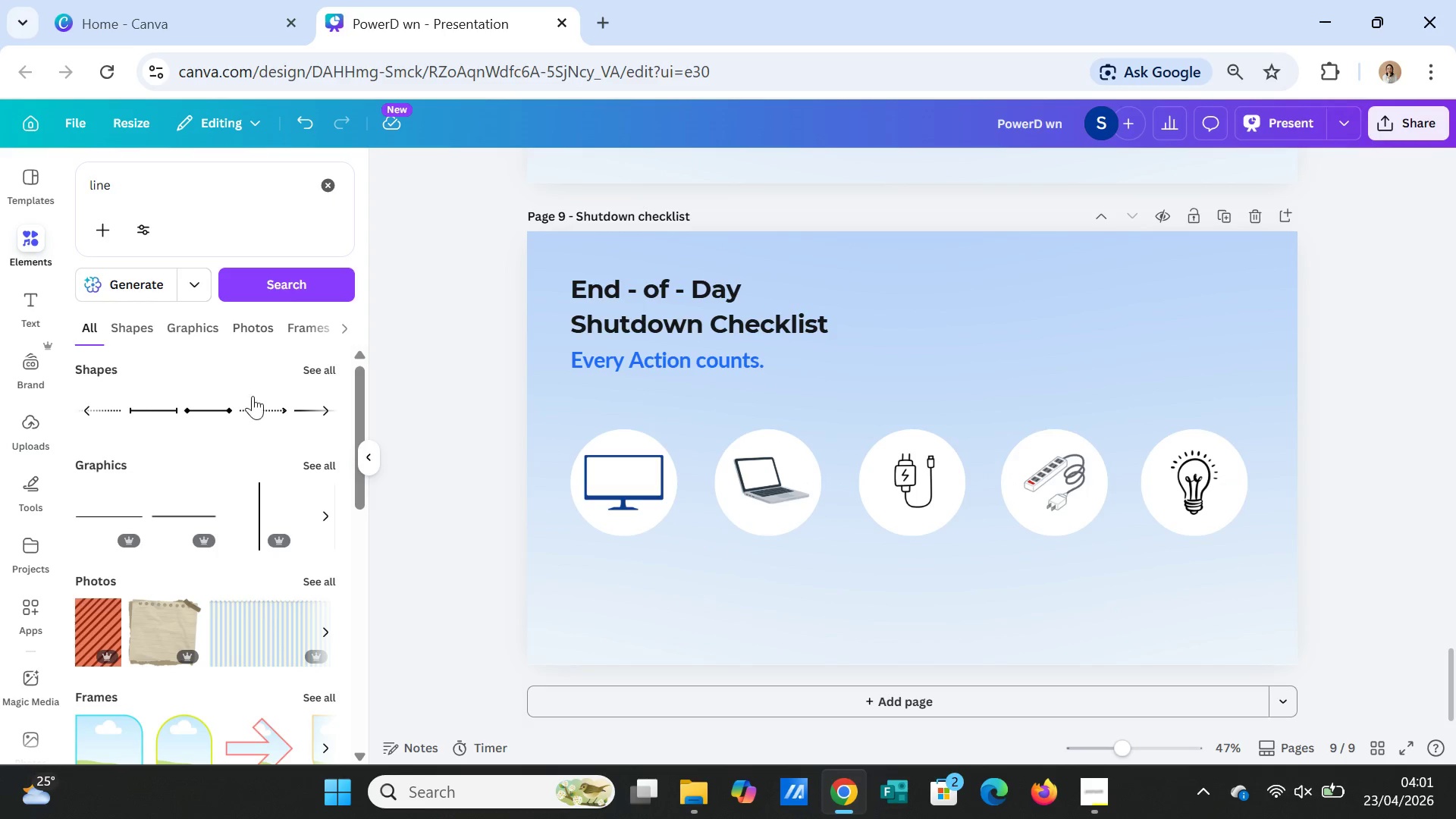 
left_click([249, 409])
 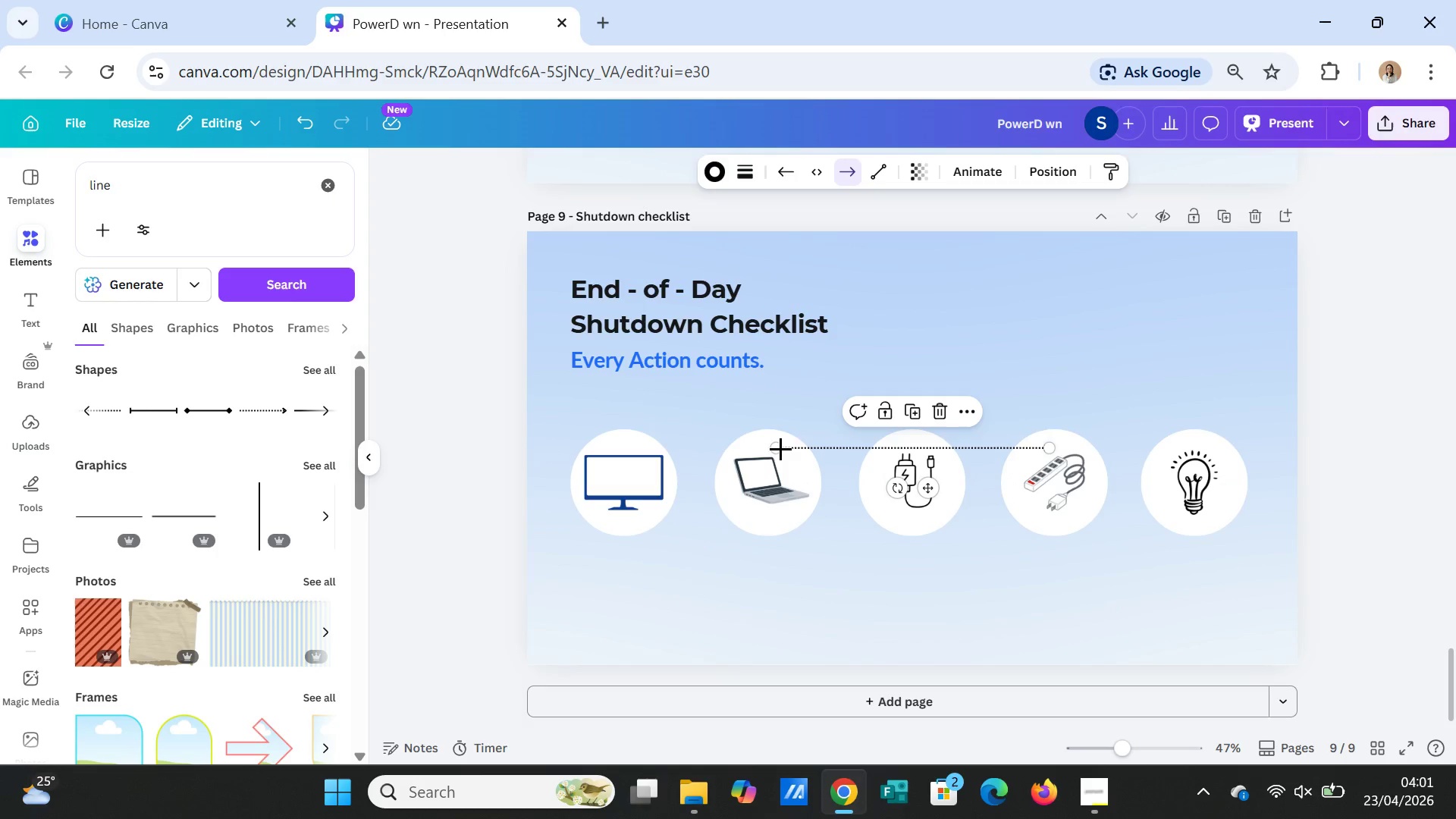 
left_click_drag(start_coordinate=[777, 447], to_coordinate=[1021, 447])
 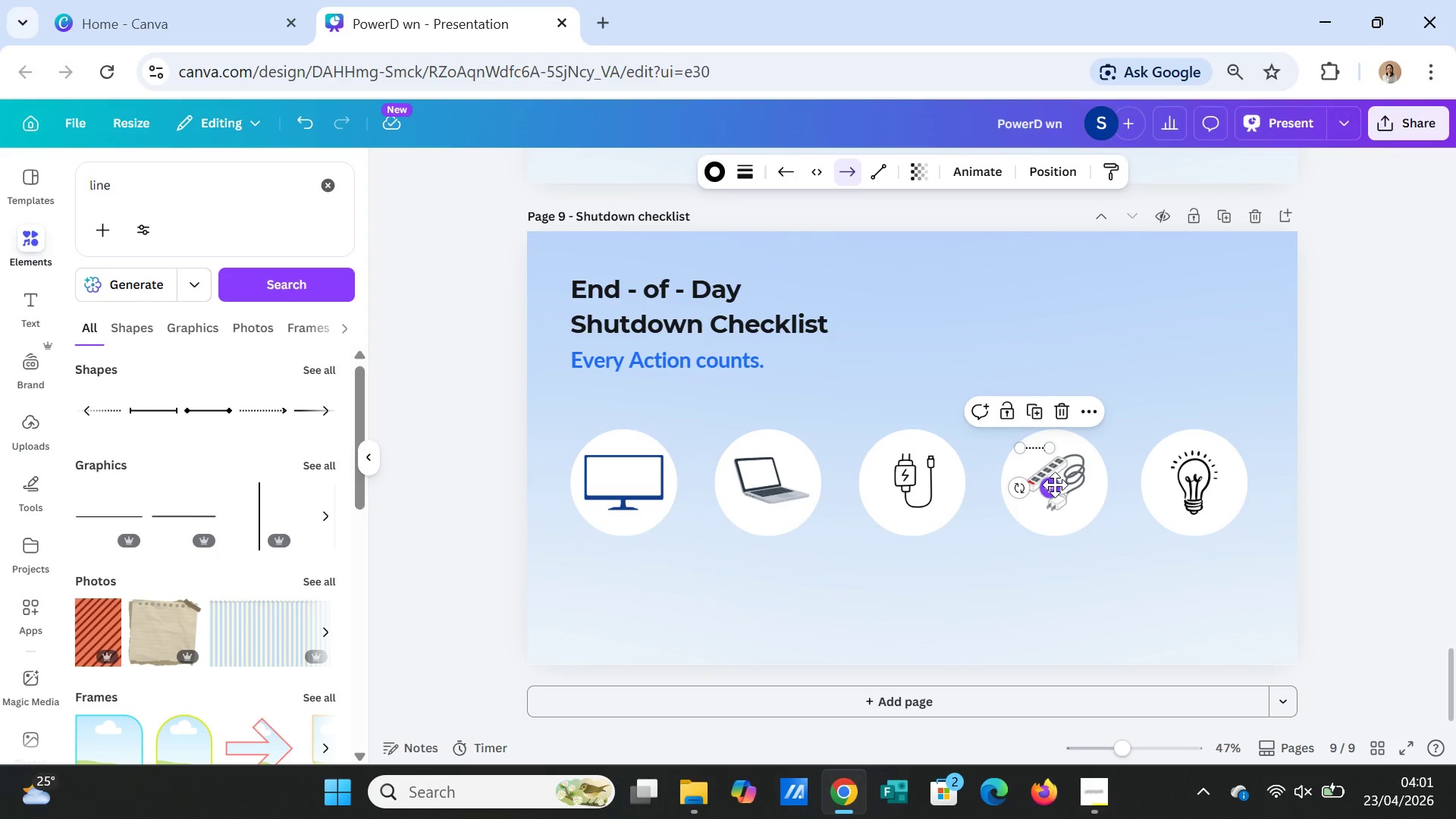 
left_click_drag(start_coordinate=[1055, 485], to_coordinate=[717, 524])
 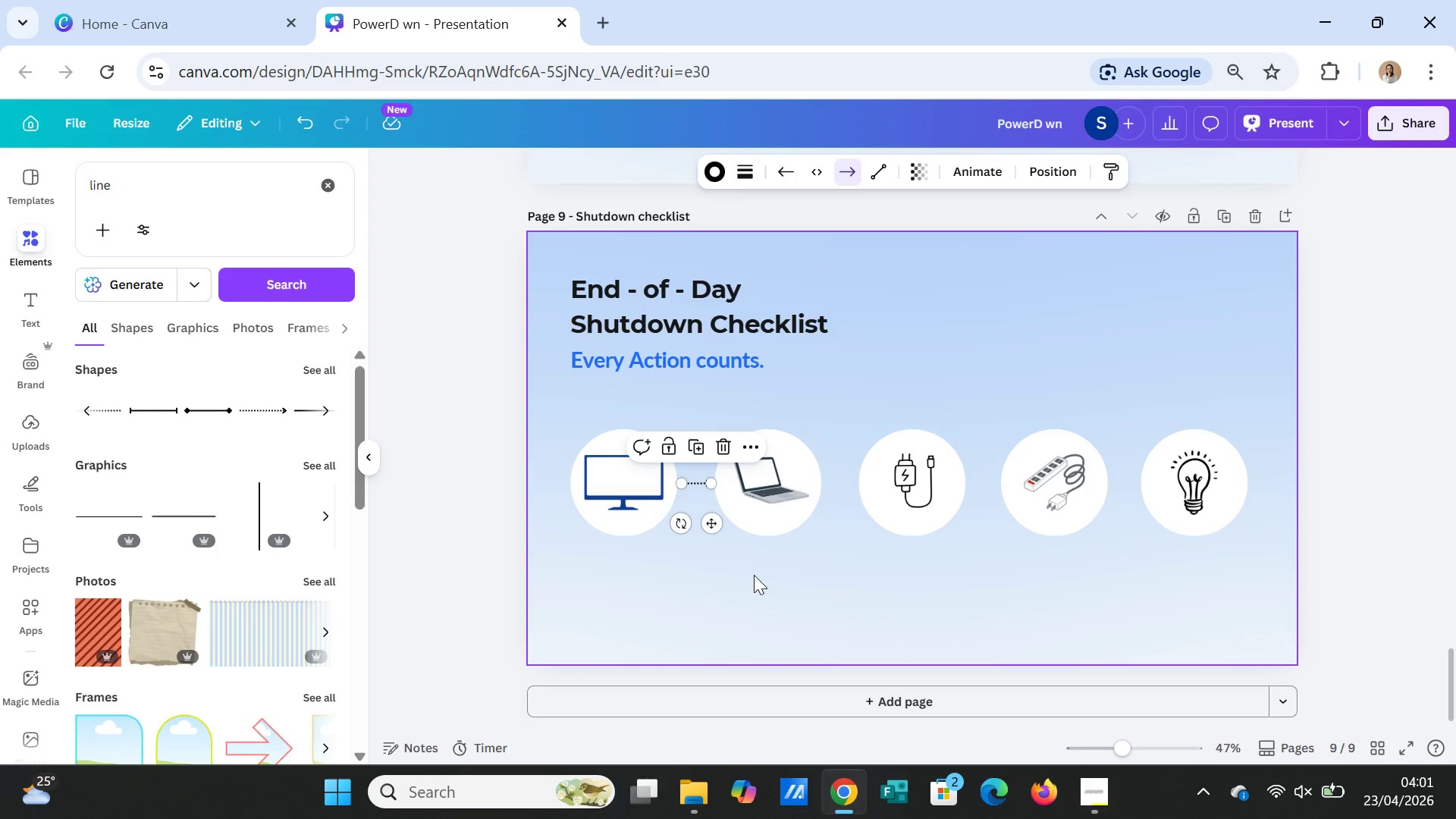 
left_click([754, 575])
 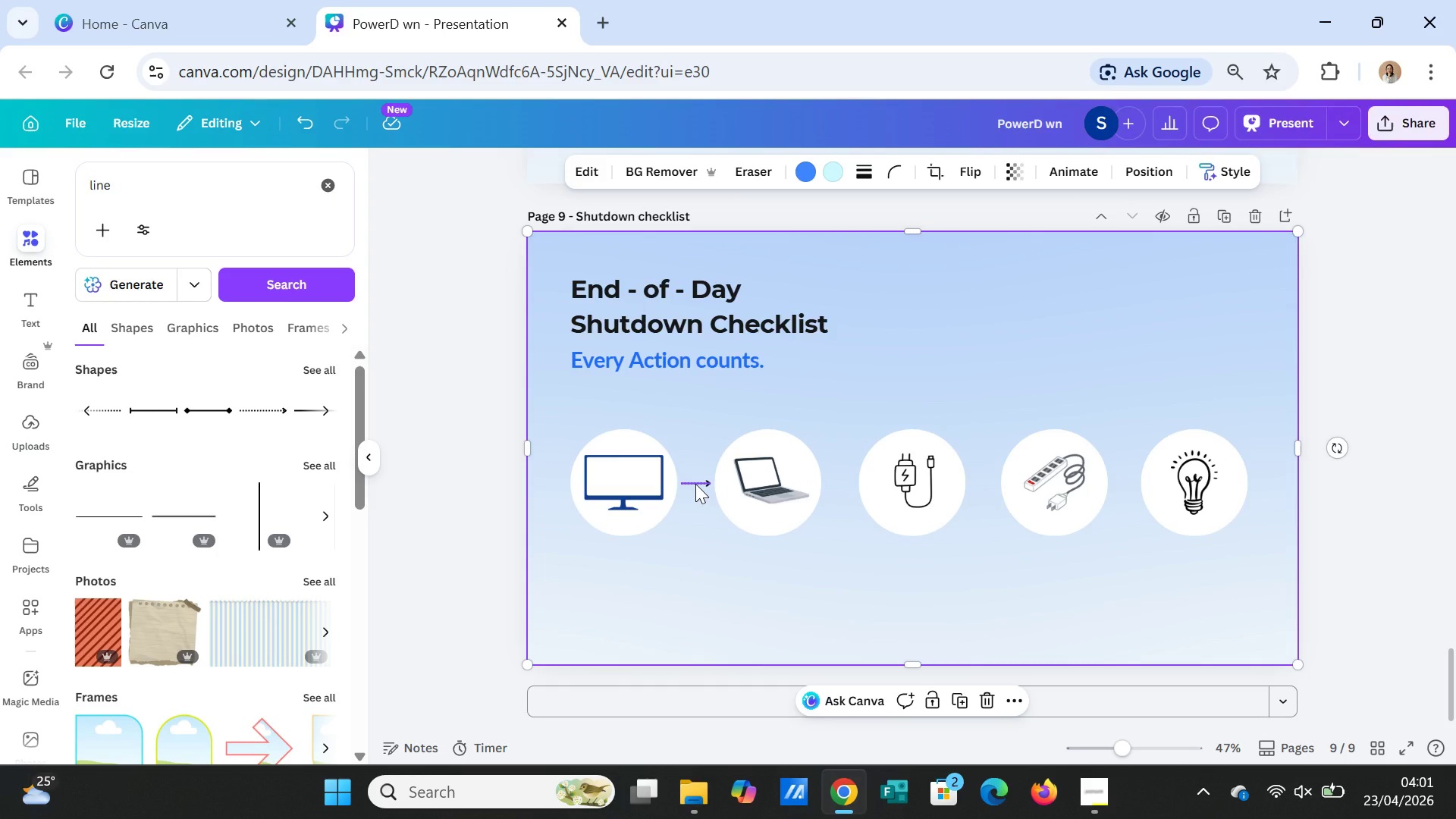 
left_click([695, 484])
 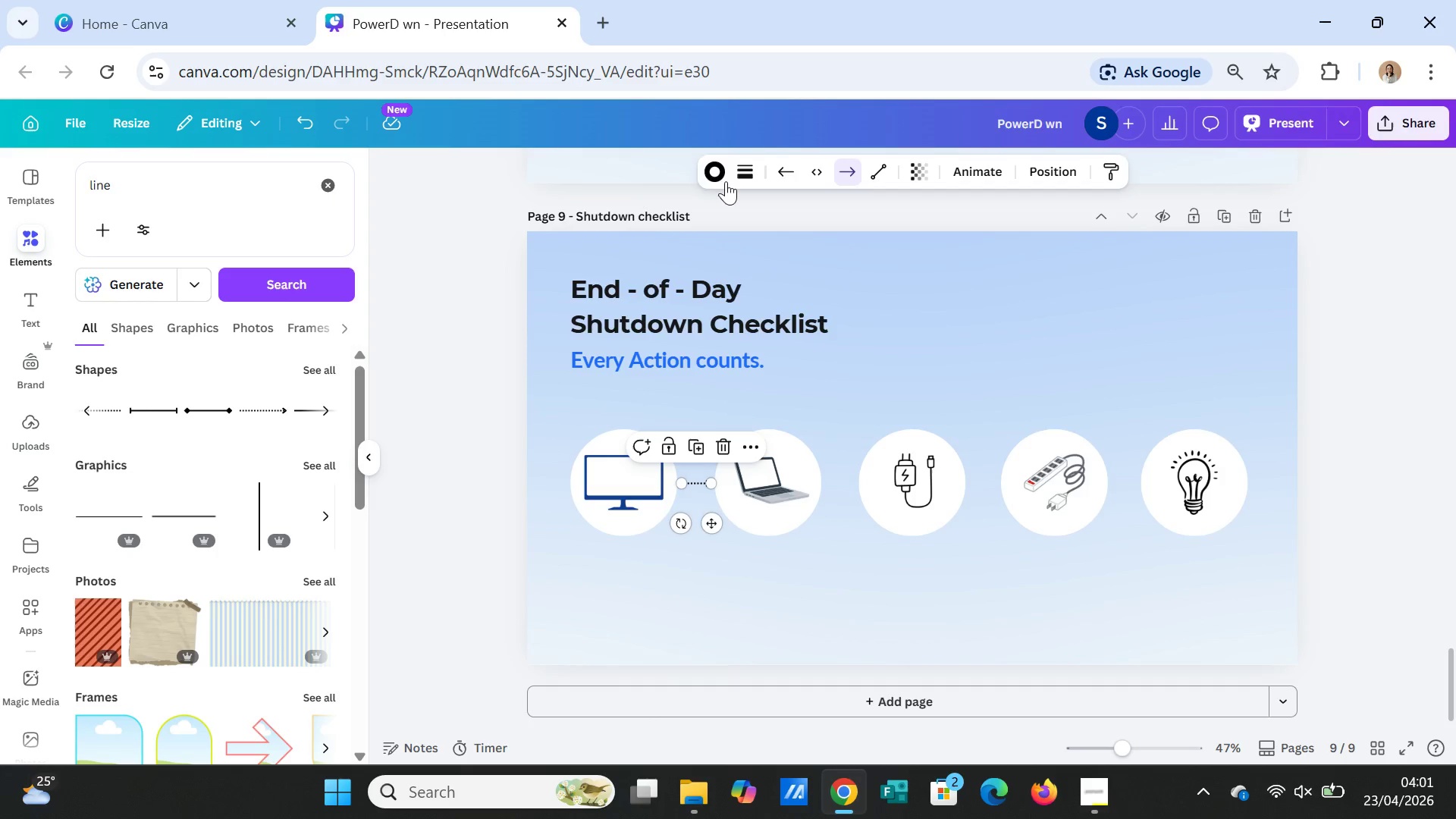 
left_click([715, 169])
 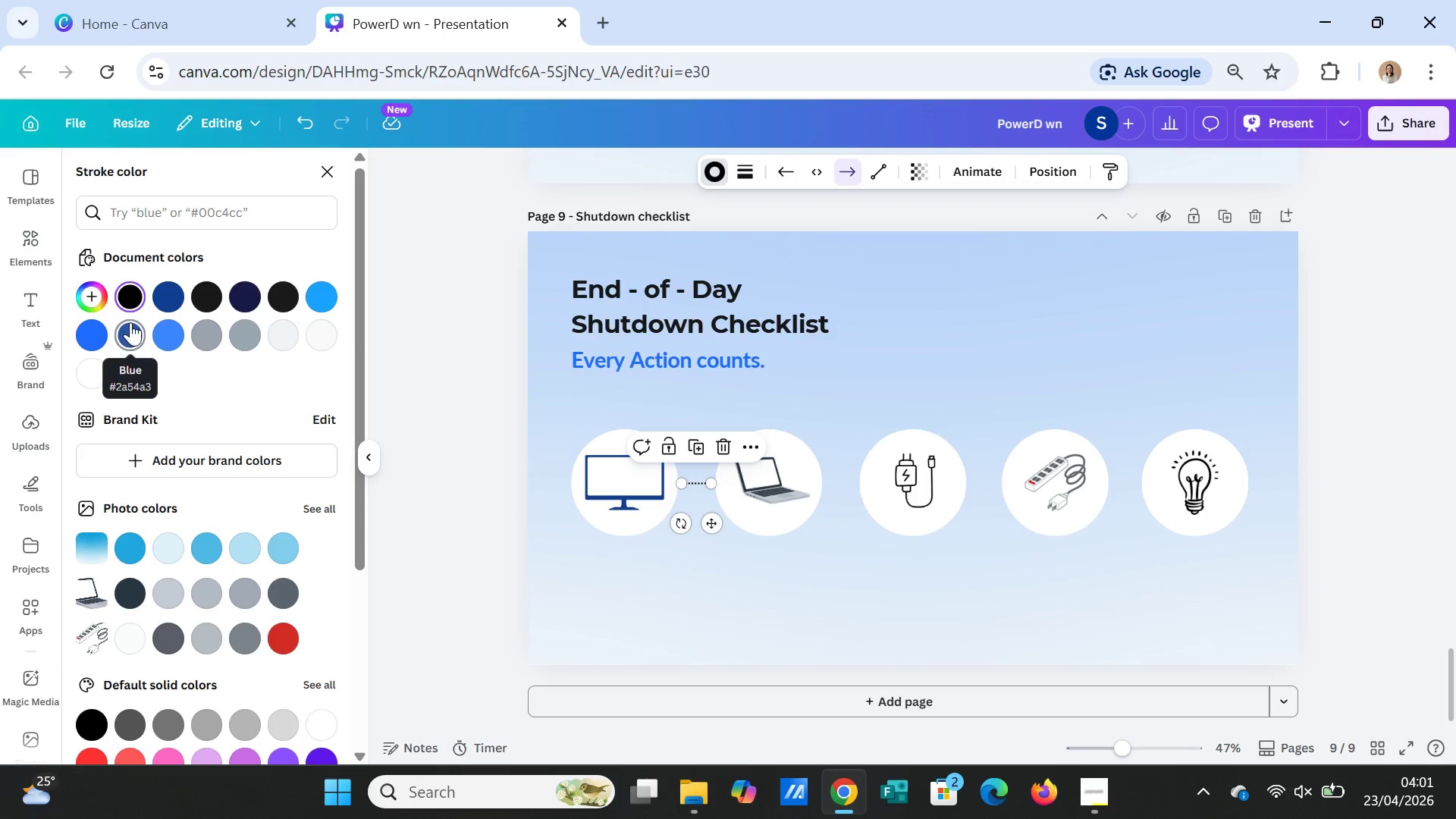 
left_click([170, 285])
 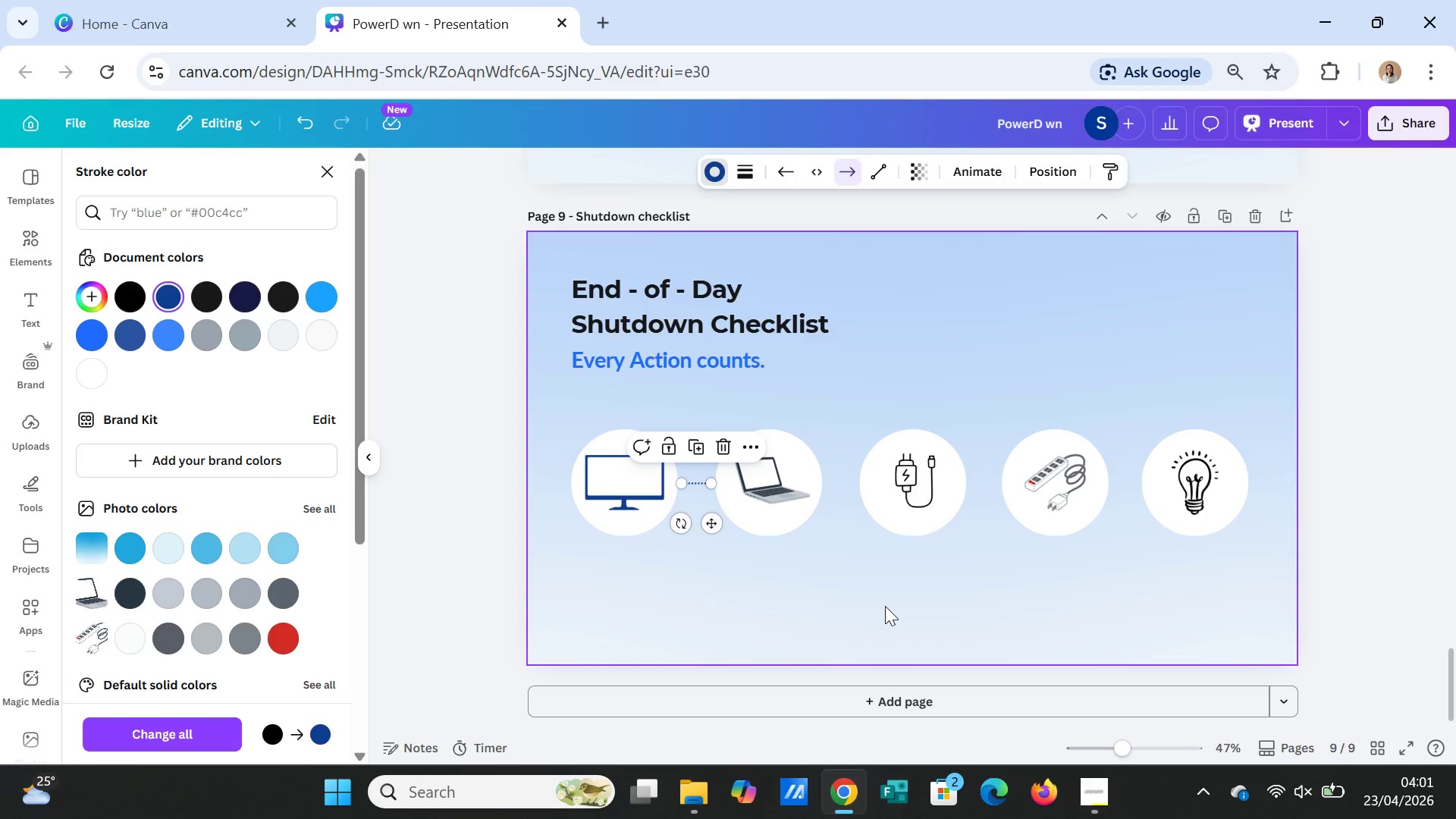 
left_click([887, 602])
 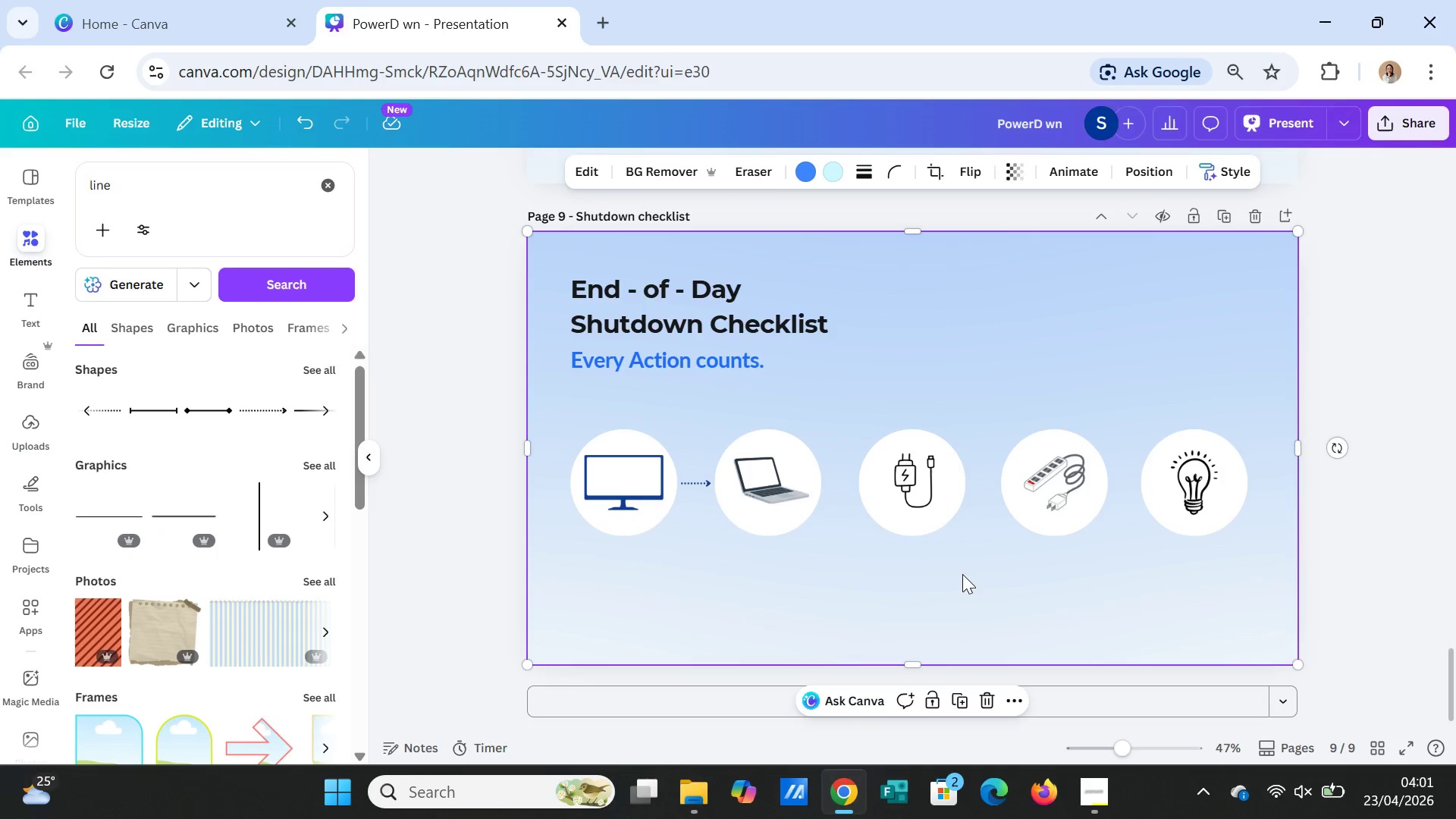 
scroll: coordinate [968, 575], scroll_direction: up, amount: 17.0
 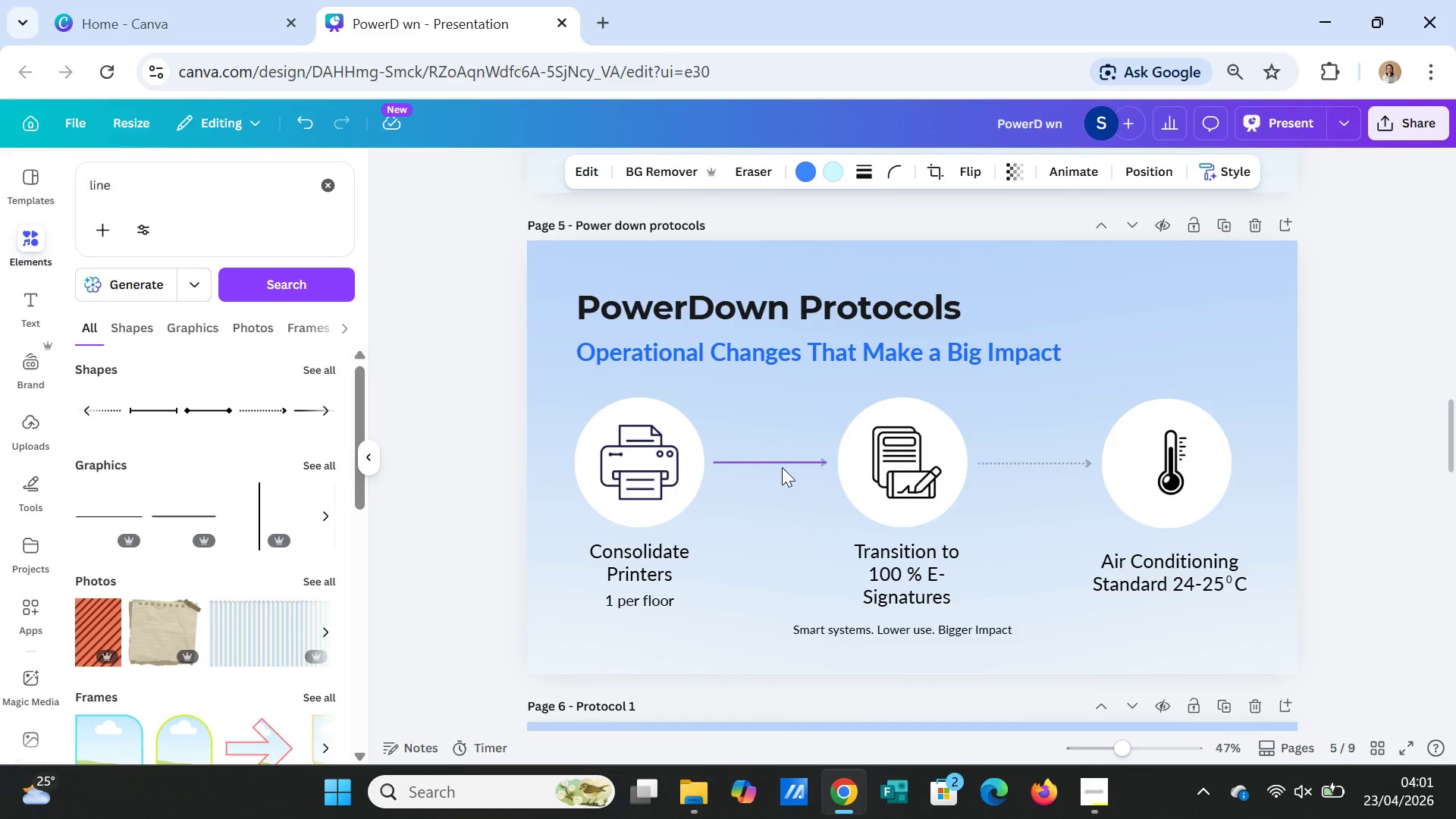 
left_click([782, 466])
 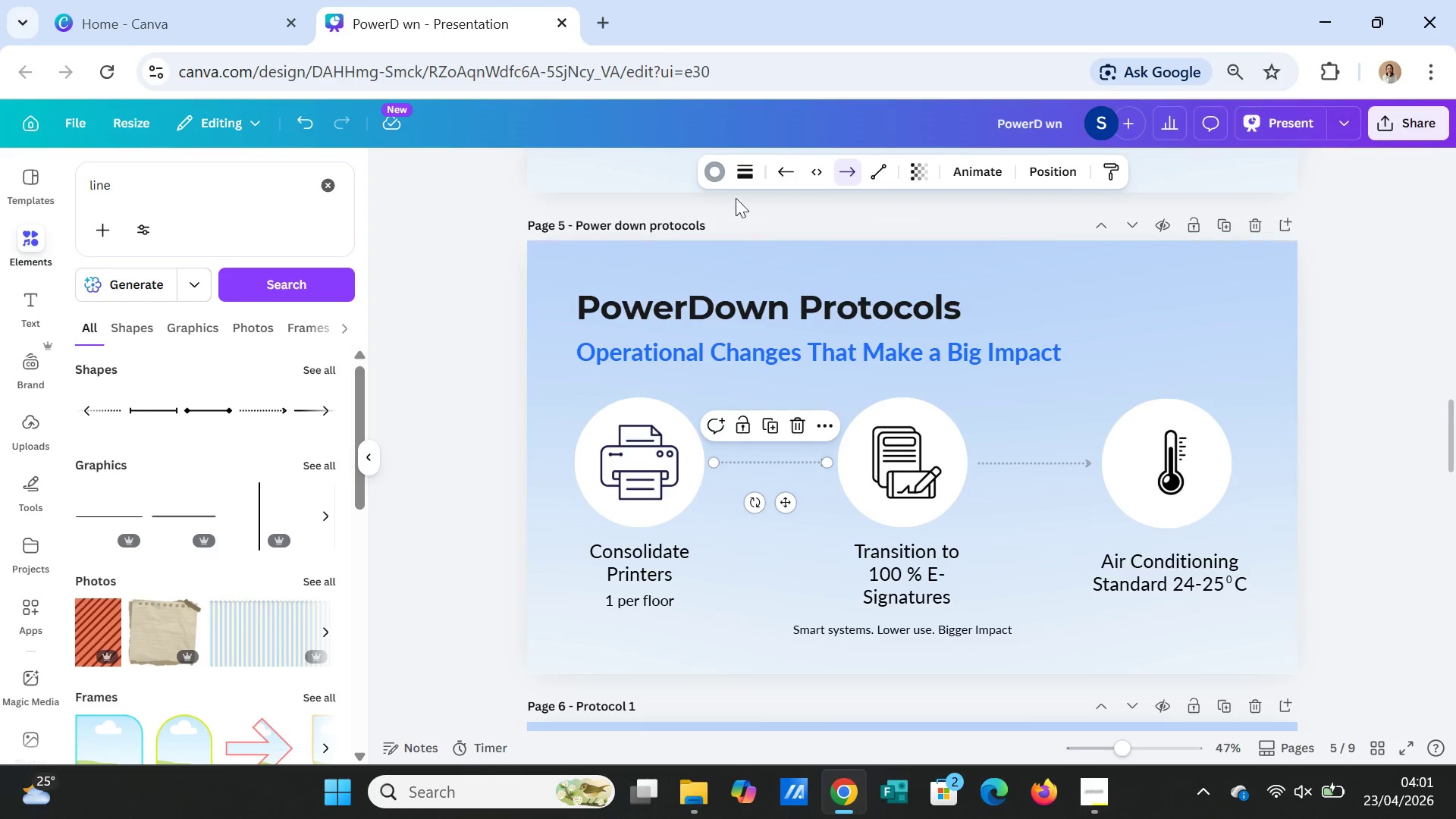 
left_click([708, 169])
 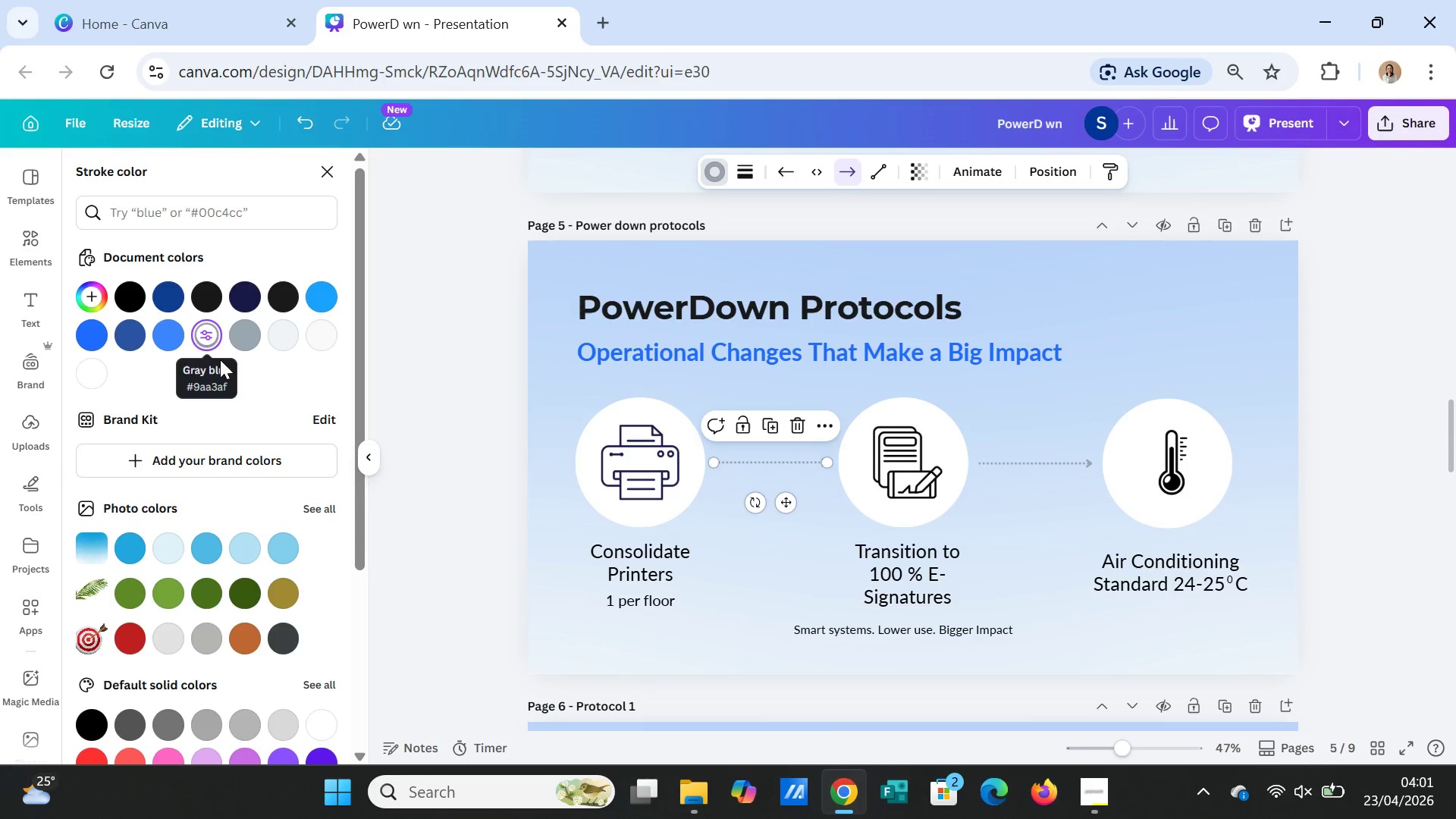 
scroll: coordinate [822, 556], scroll_direction: down, amount: 17.0
 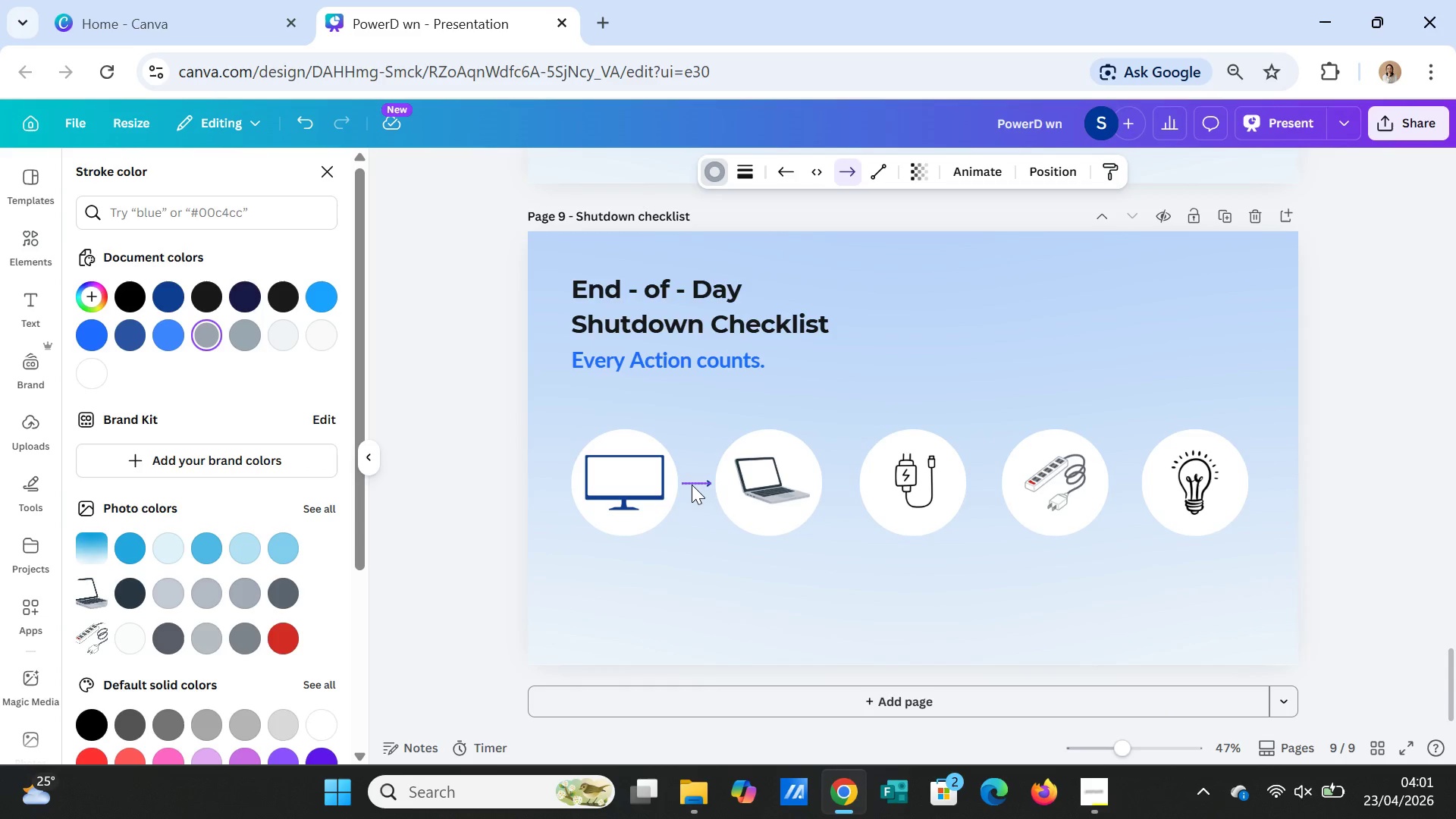 
left_click([694, 485])
 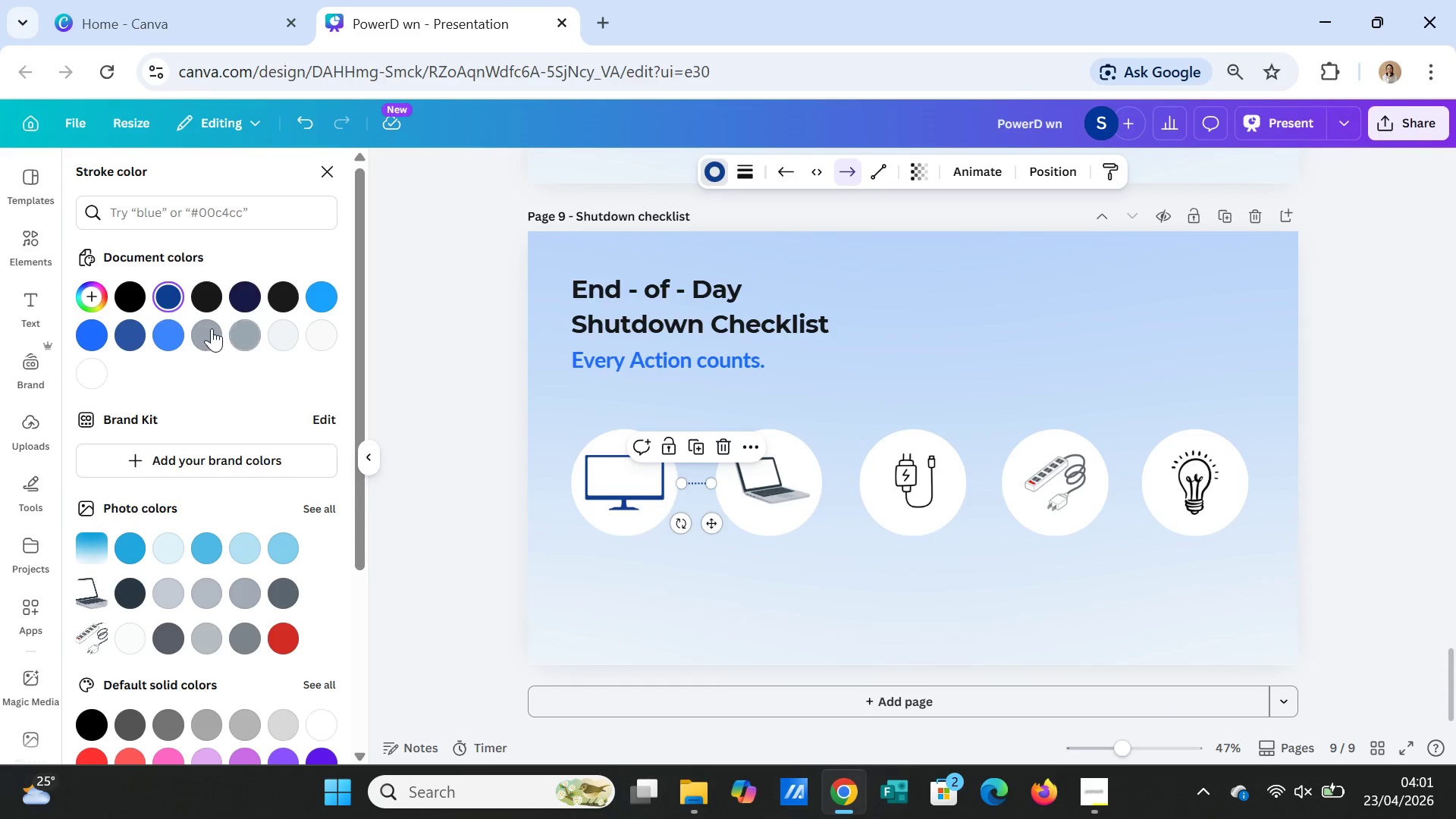 
left_click([212, 328])
 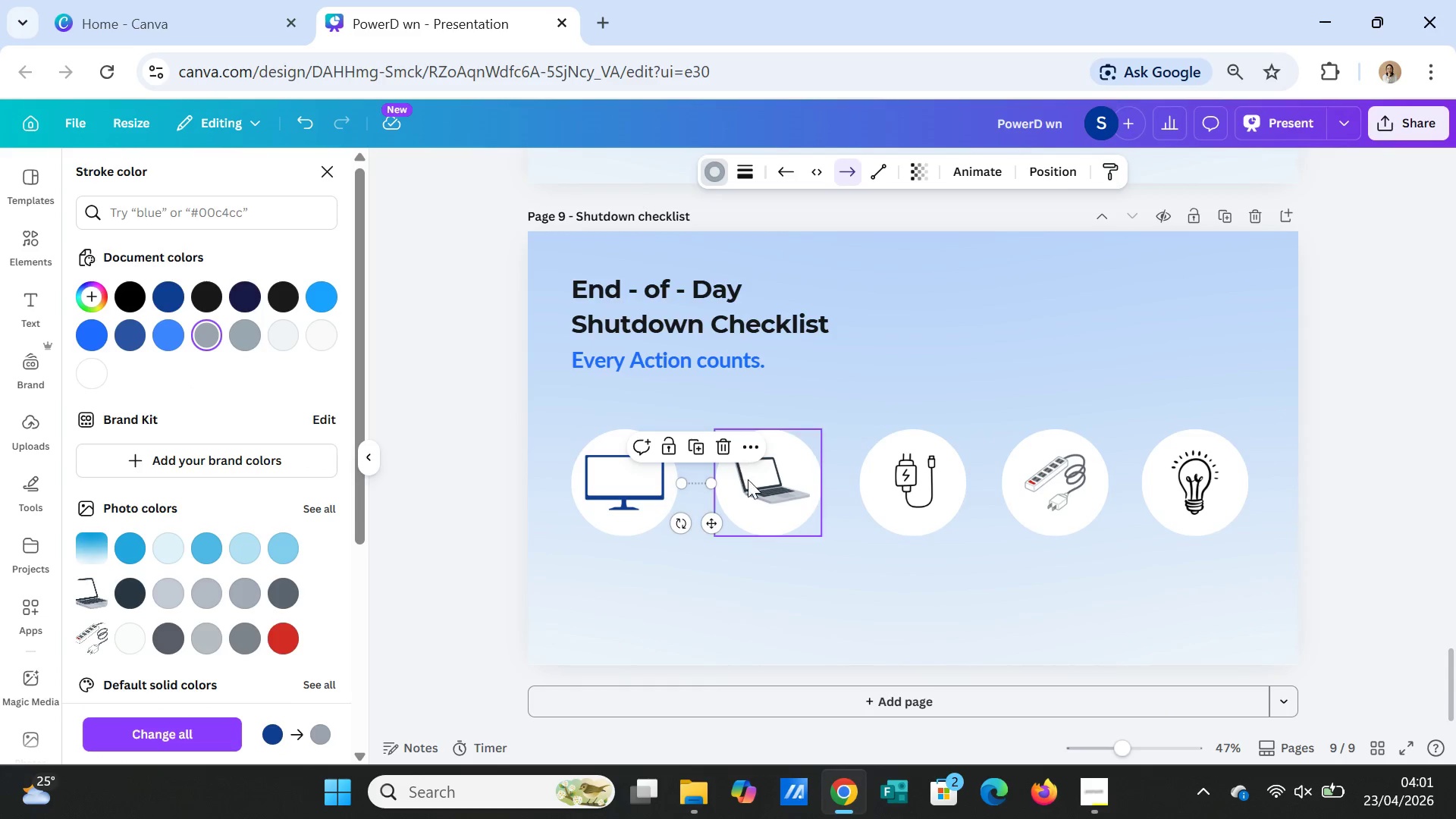 
key(Control+C)
 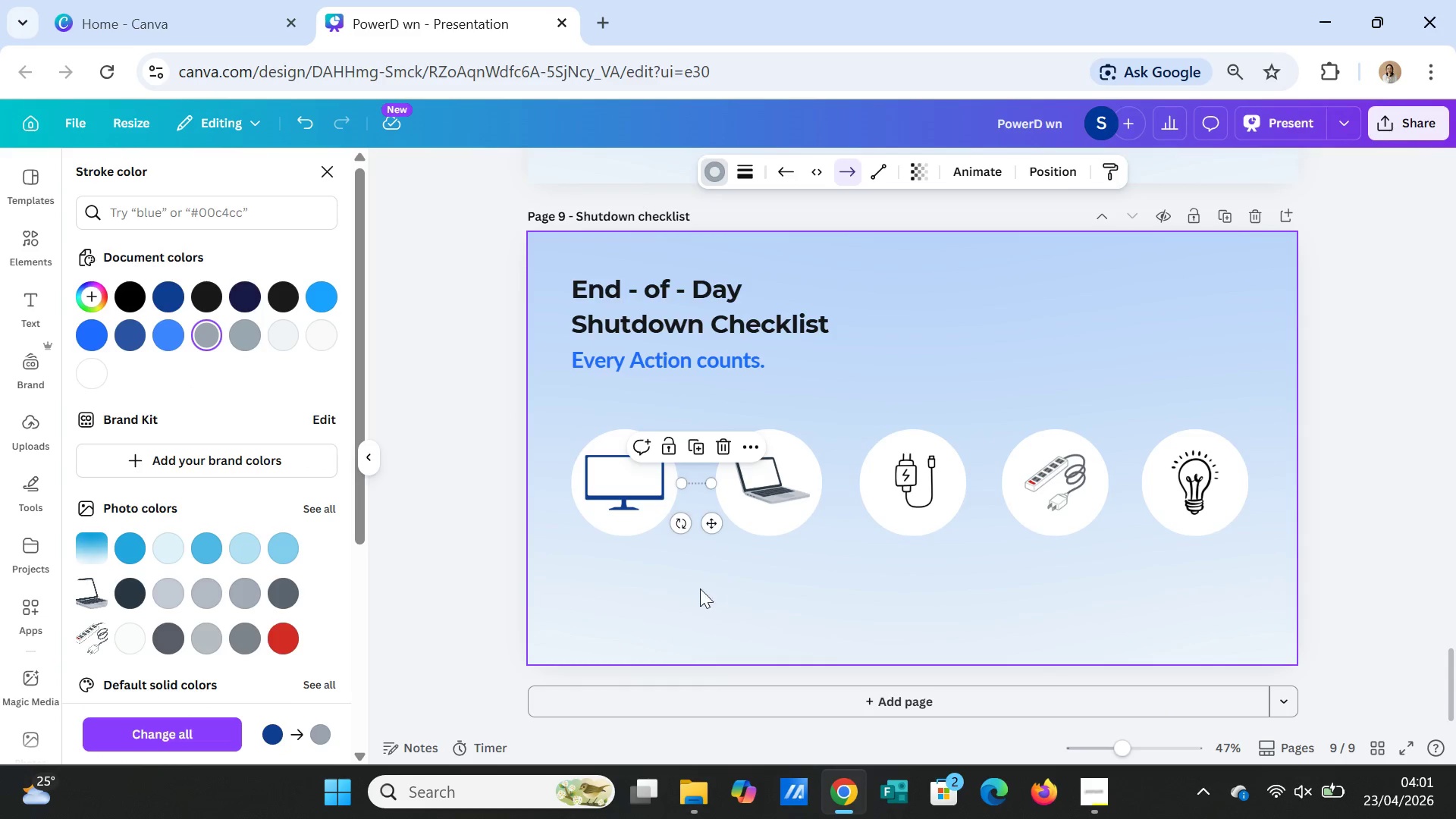 
key(Control+V)
 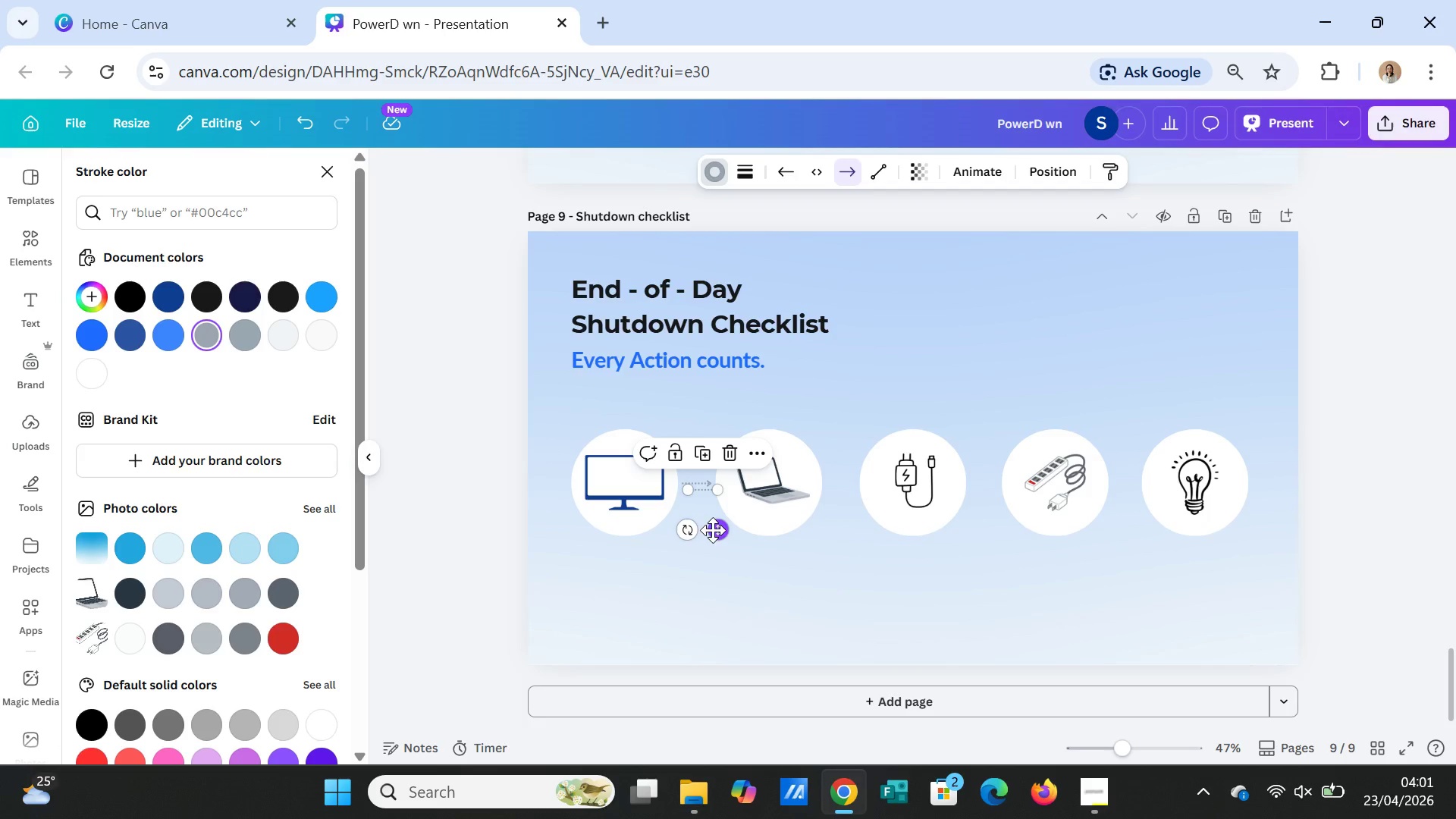 
left_click_drag(start_coordinate=[713, 530], to_coordinate=[855, 523])
 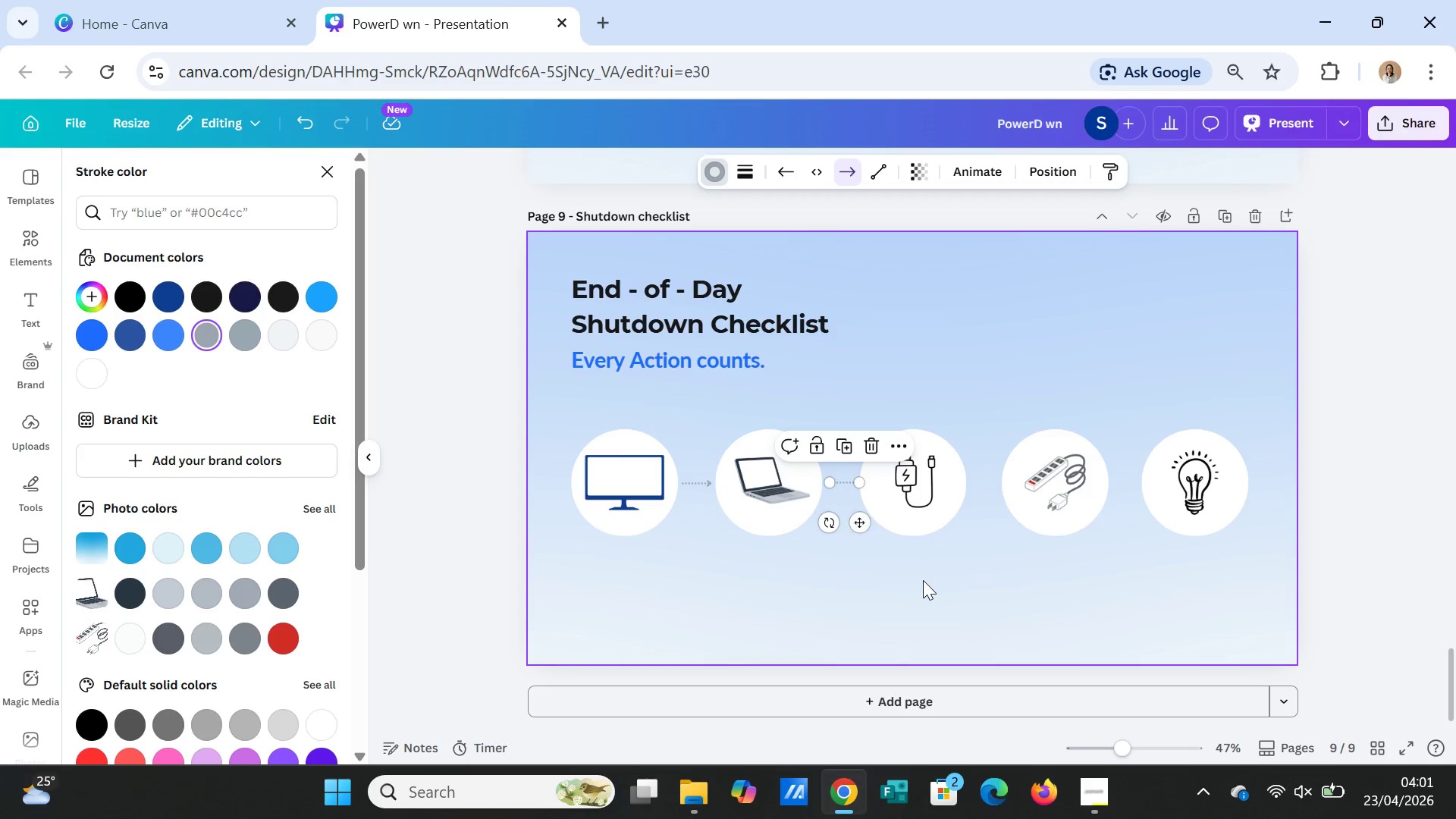 
left_click([923, 580])
 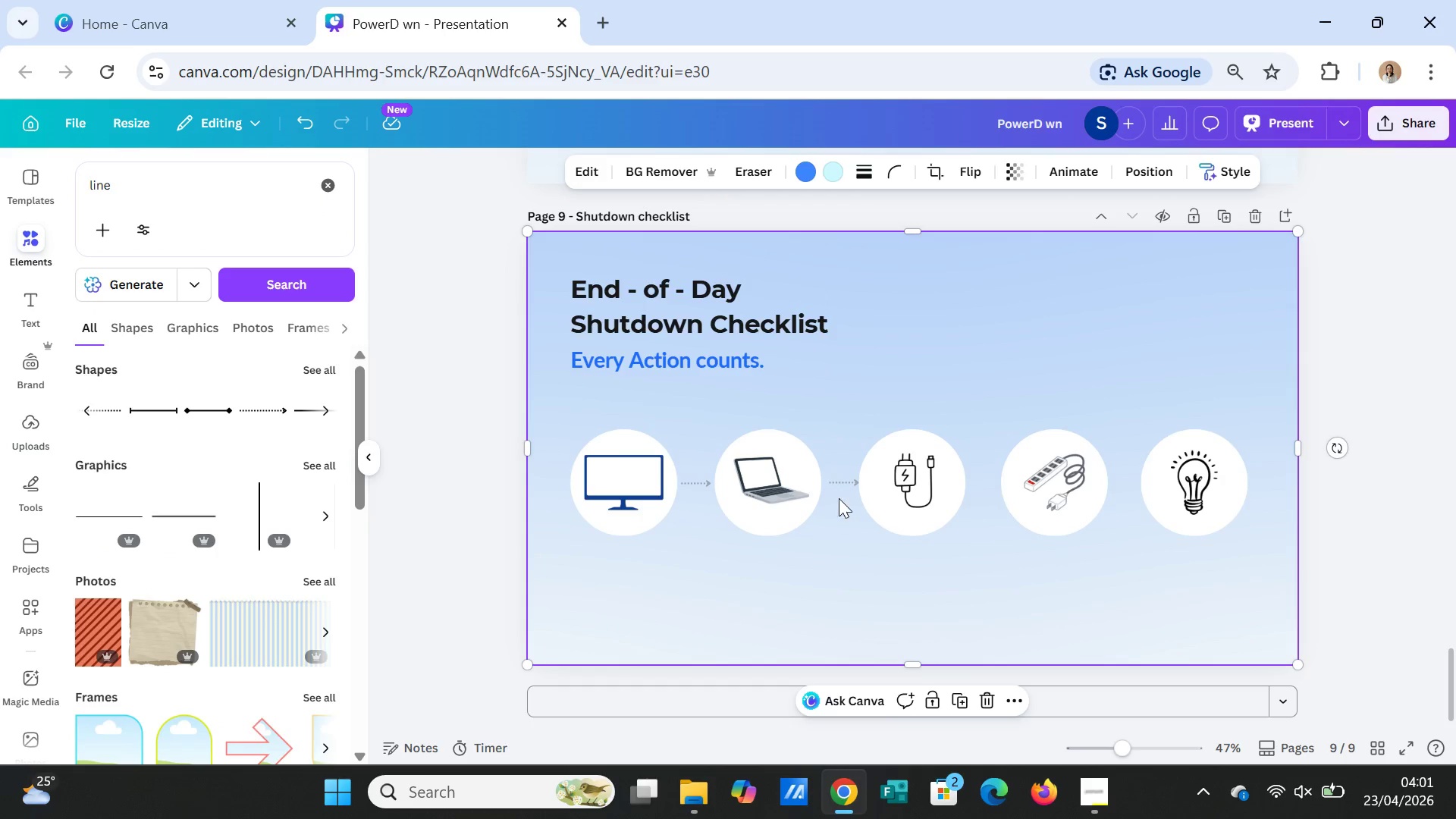 
left_click([839, 481])
 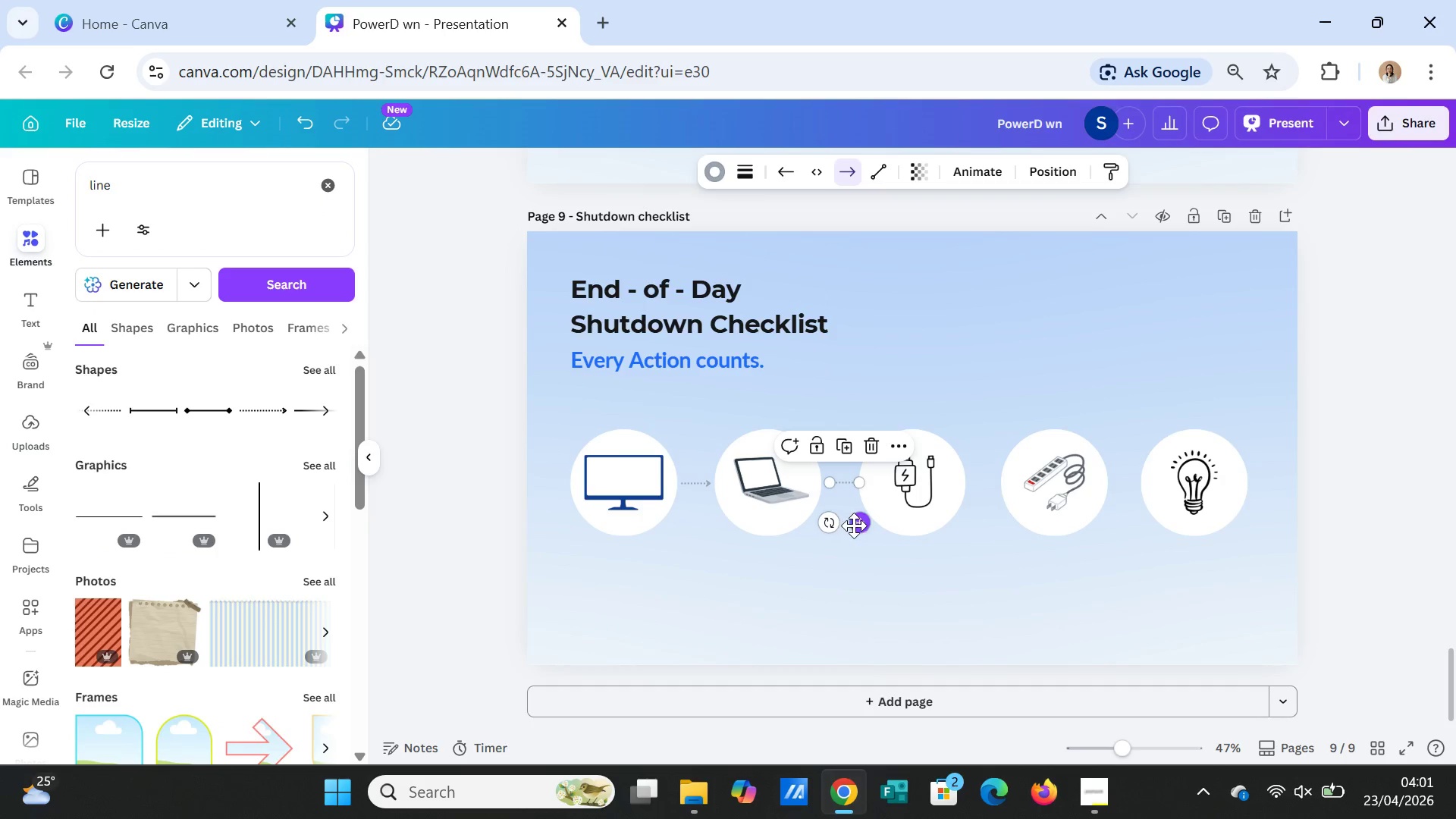 
left_click_drag(start_coordinate=[855, 527], to_coordinate=[852, 527])
 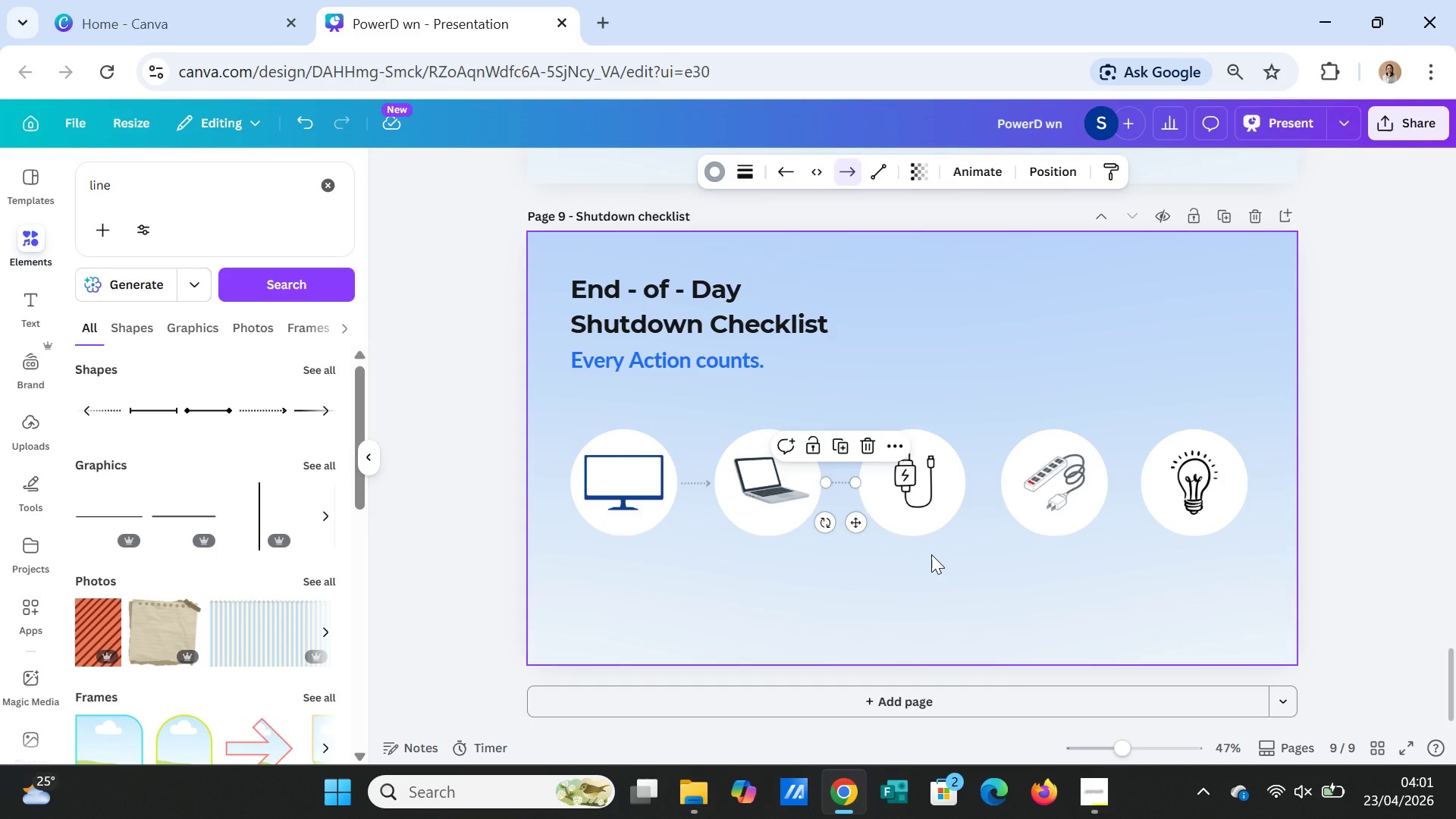 
left_click([931, 554])
 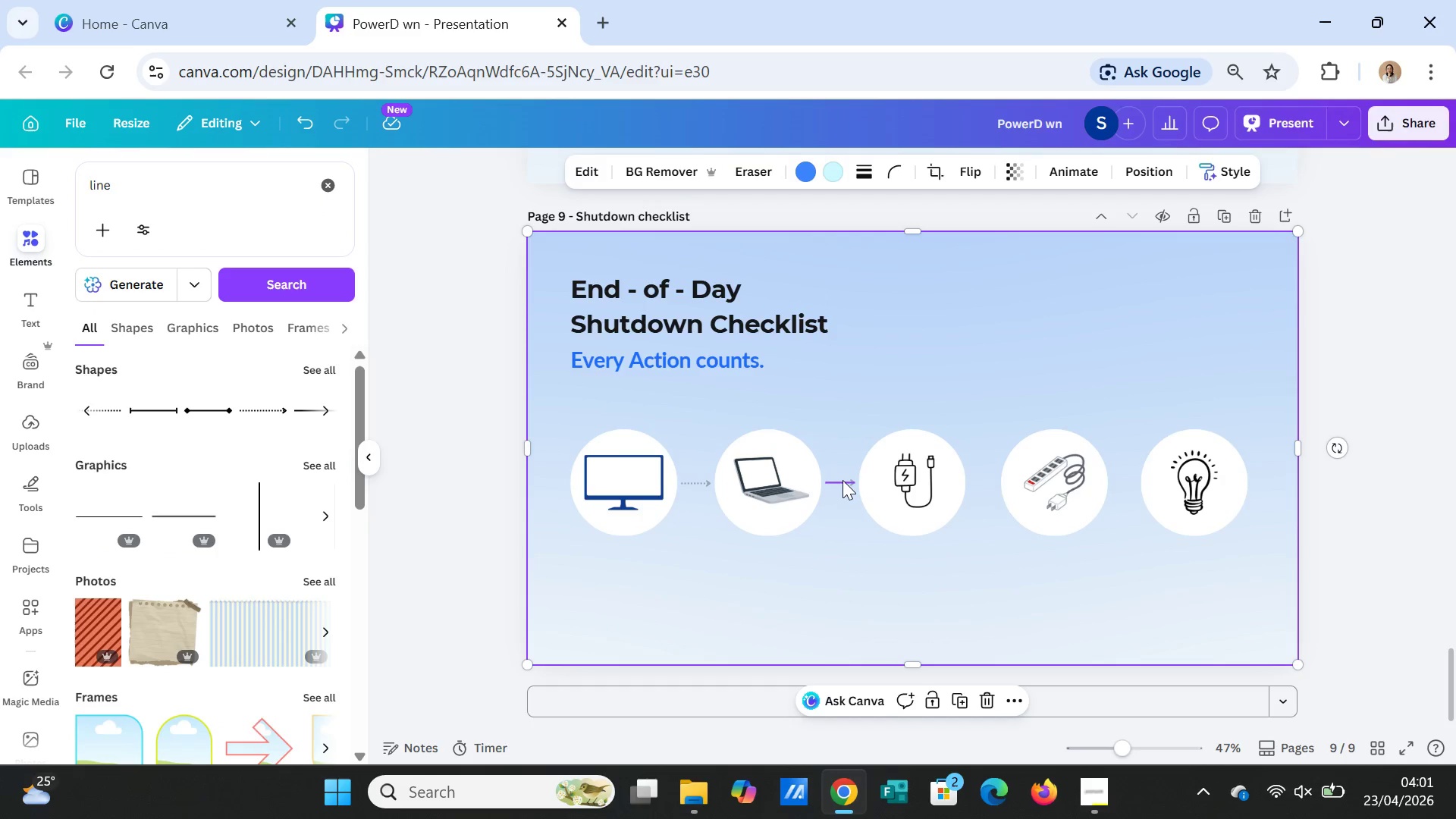 
left_click([837, 482])
 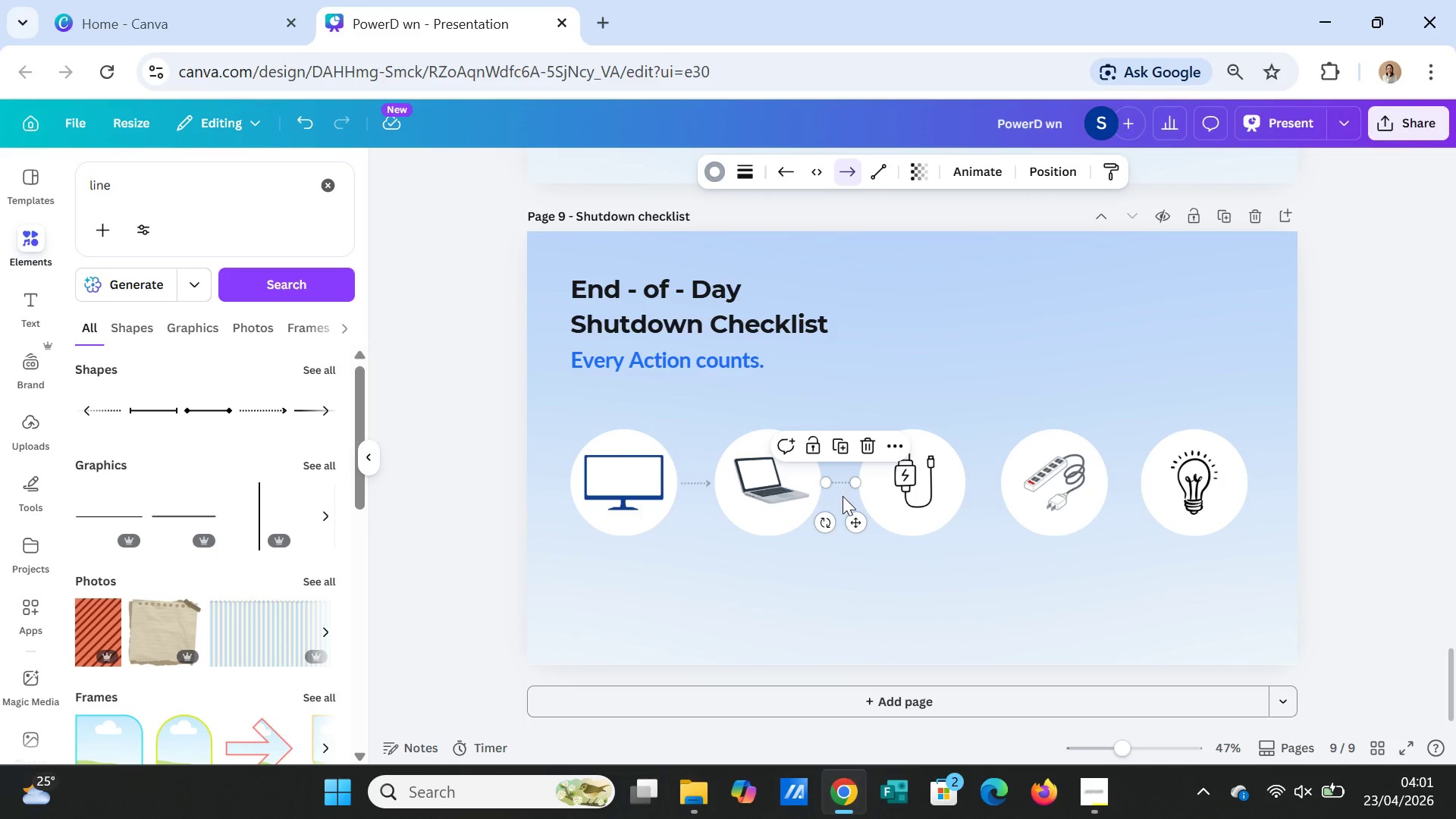 
key(Control+V)
 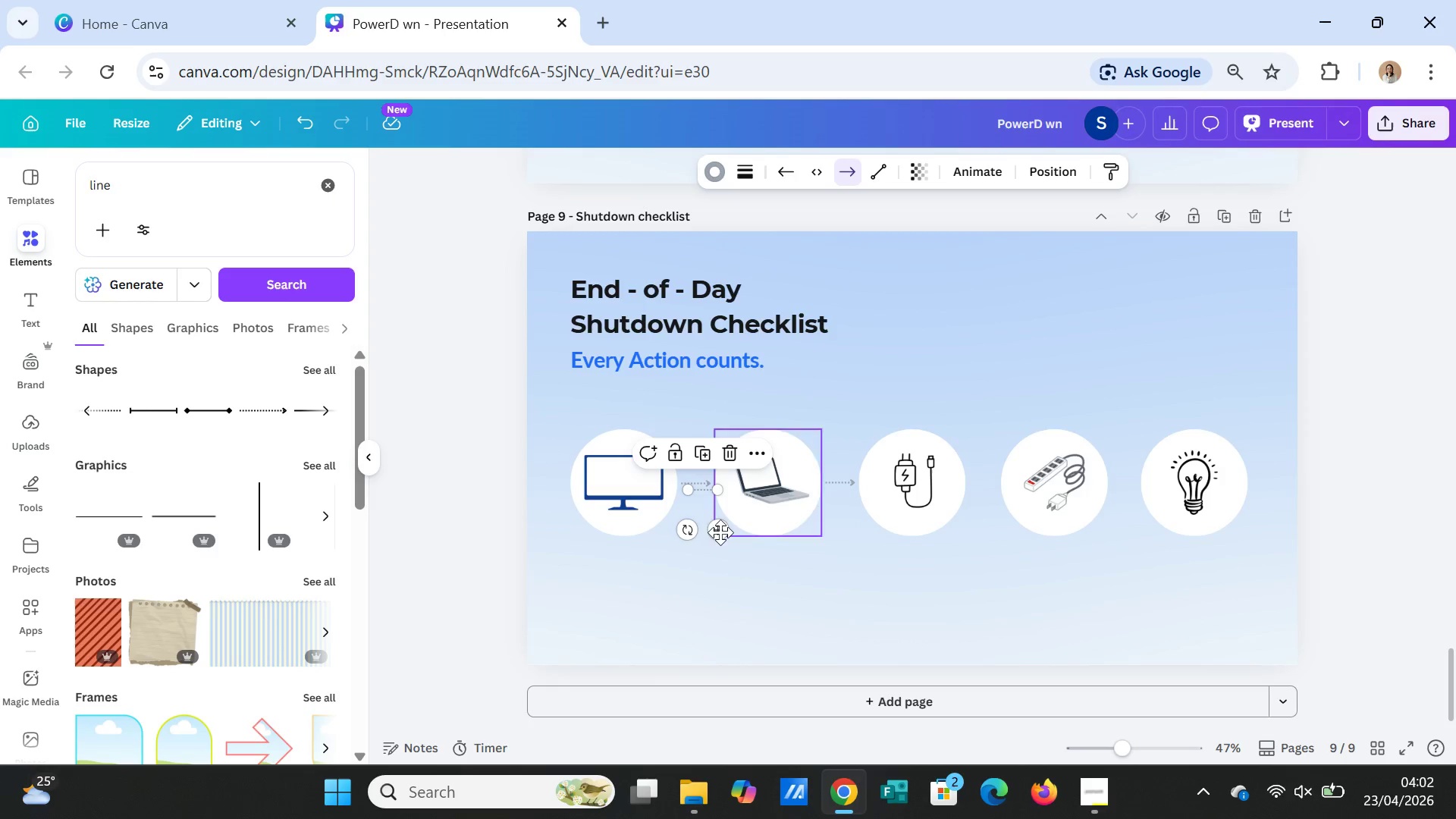 
left_click_drag(start_coordinate=[713, 532], to_coordinate=[1003, 527])
 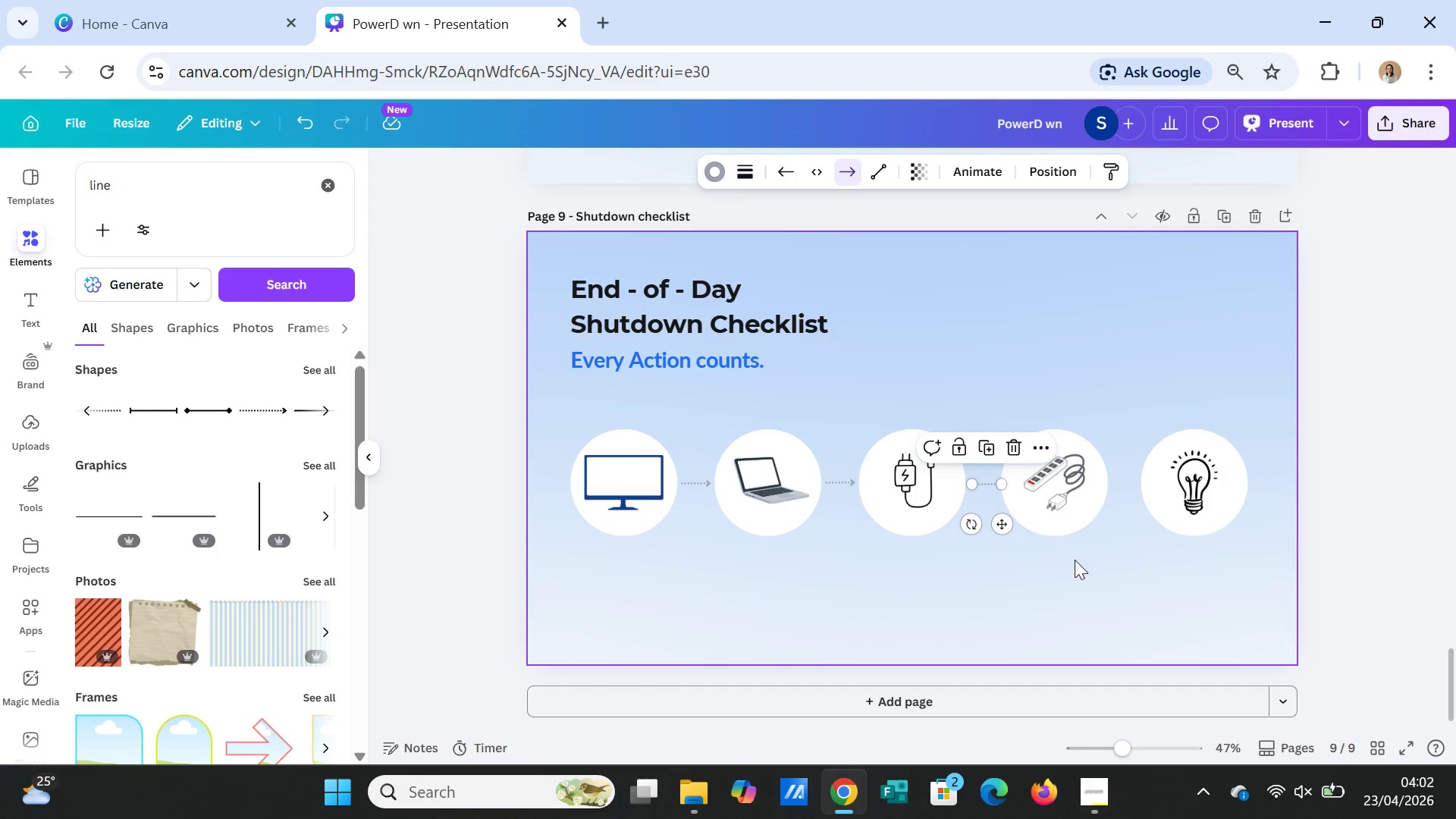 
left_click([1075, 560])
 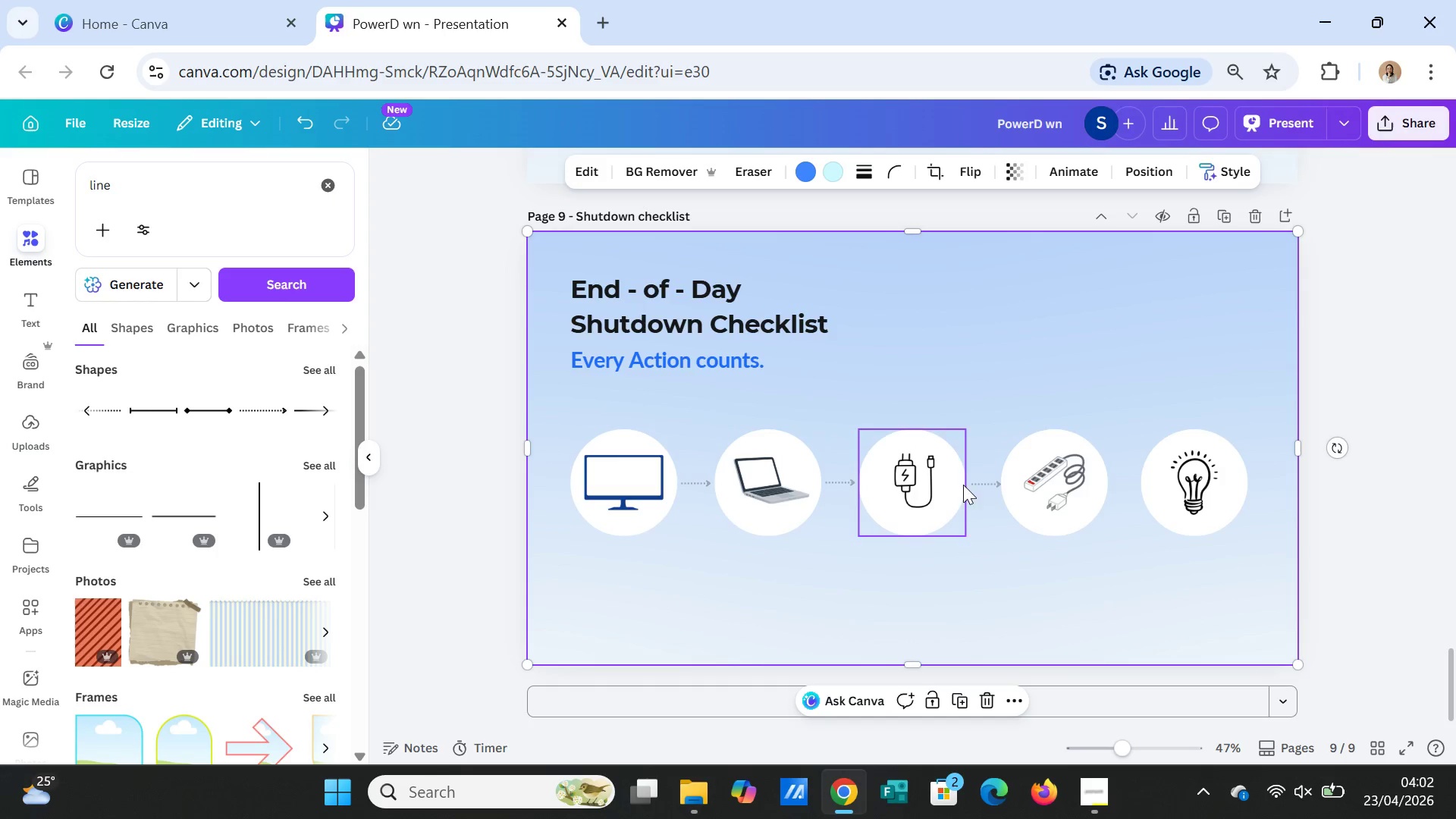 
left_click([989, 484])
 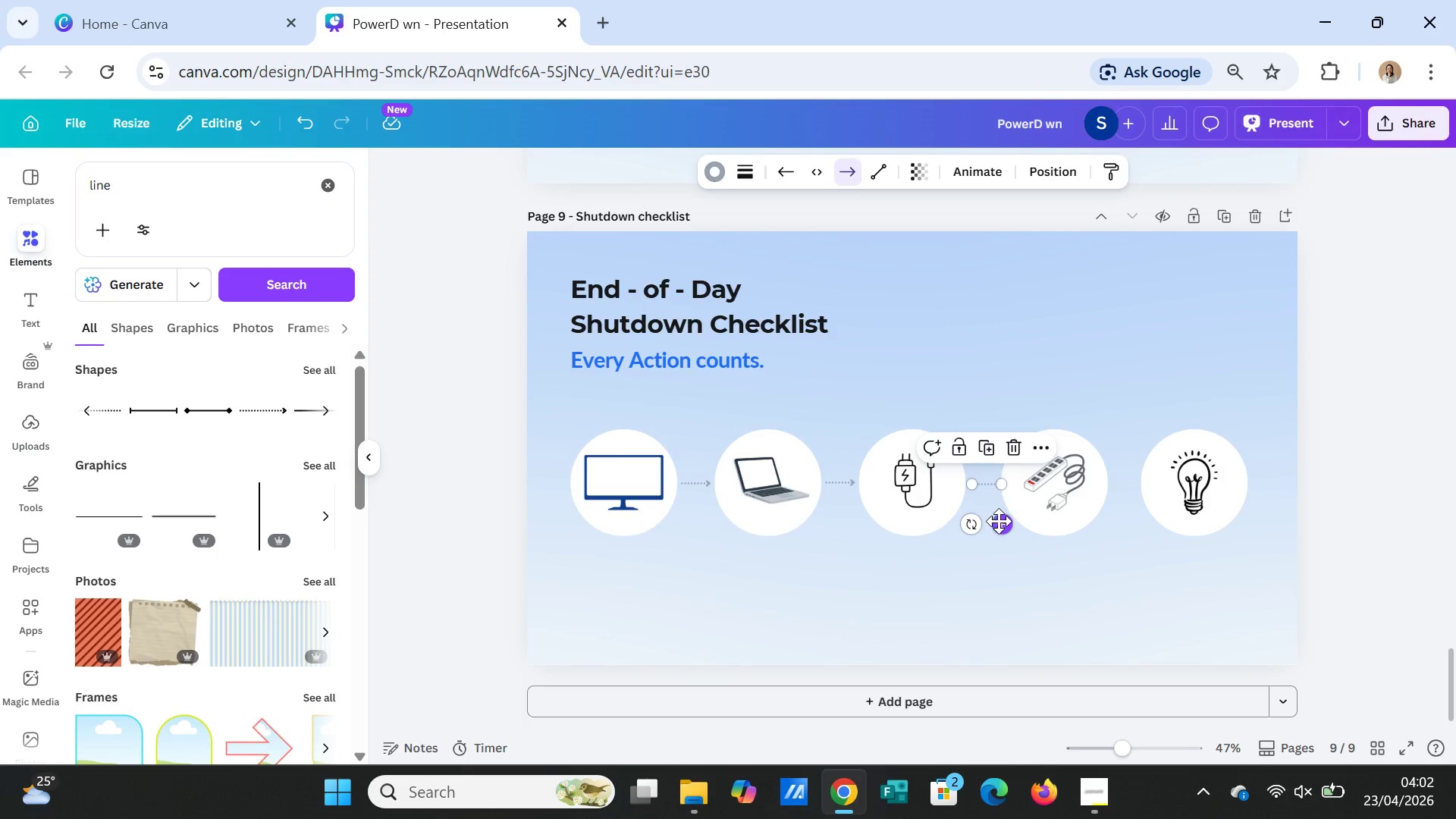 
left_click_drag(start_coordinate=[999, 521], to_coordinate=[994, 520])
 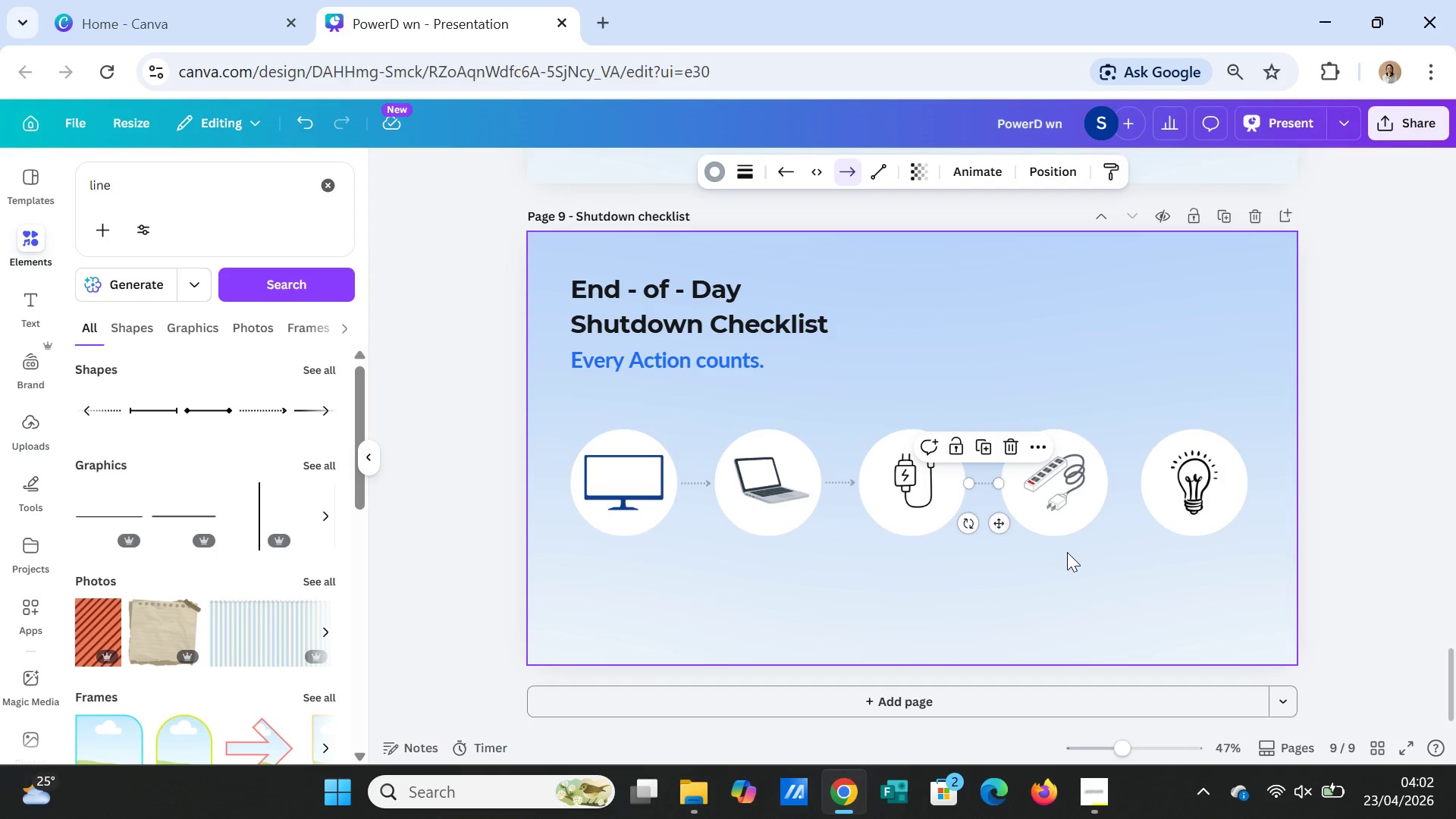 
left_click([1067, 552])
 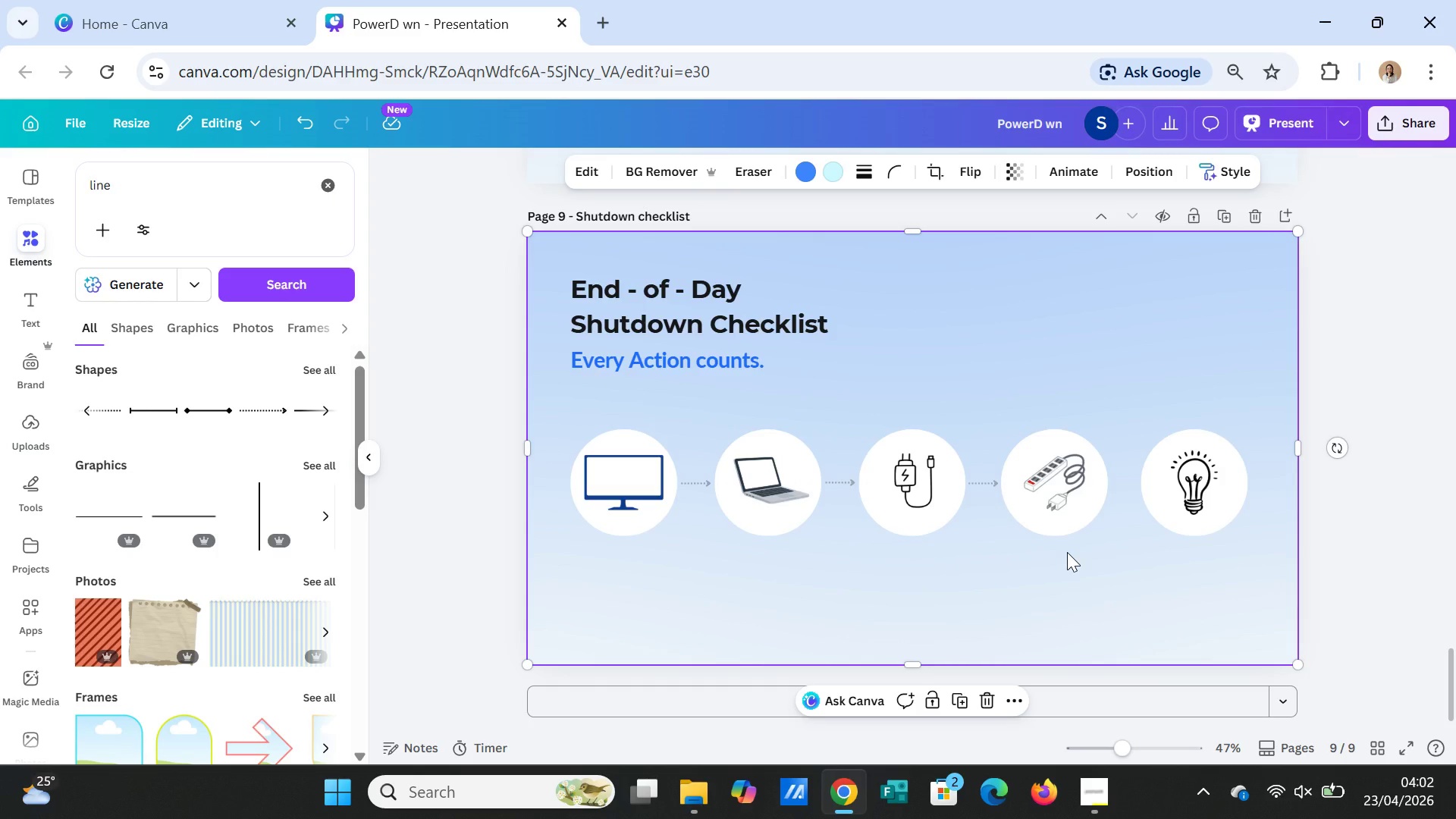 
key(Control+V)
 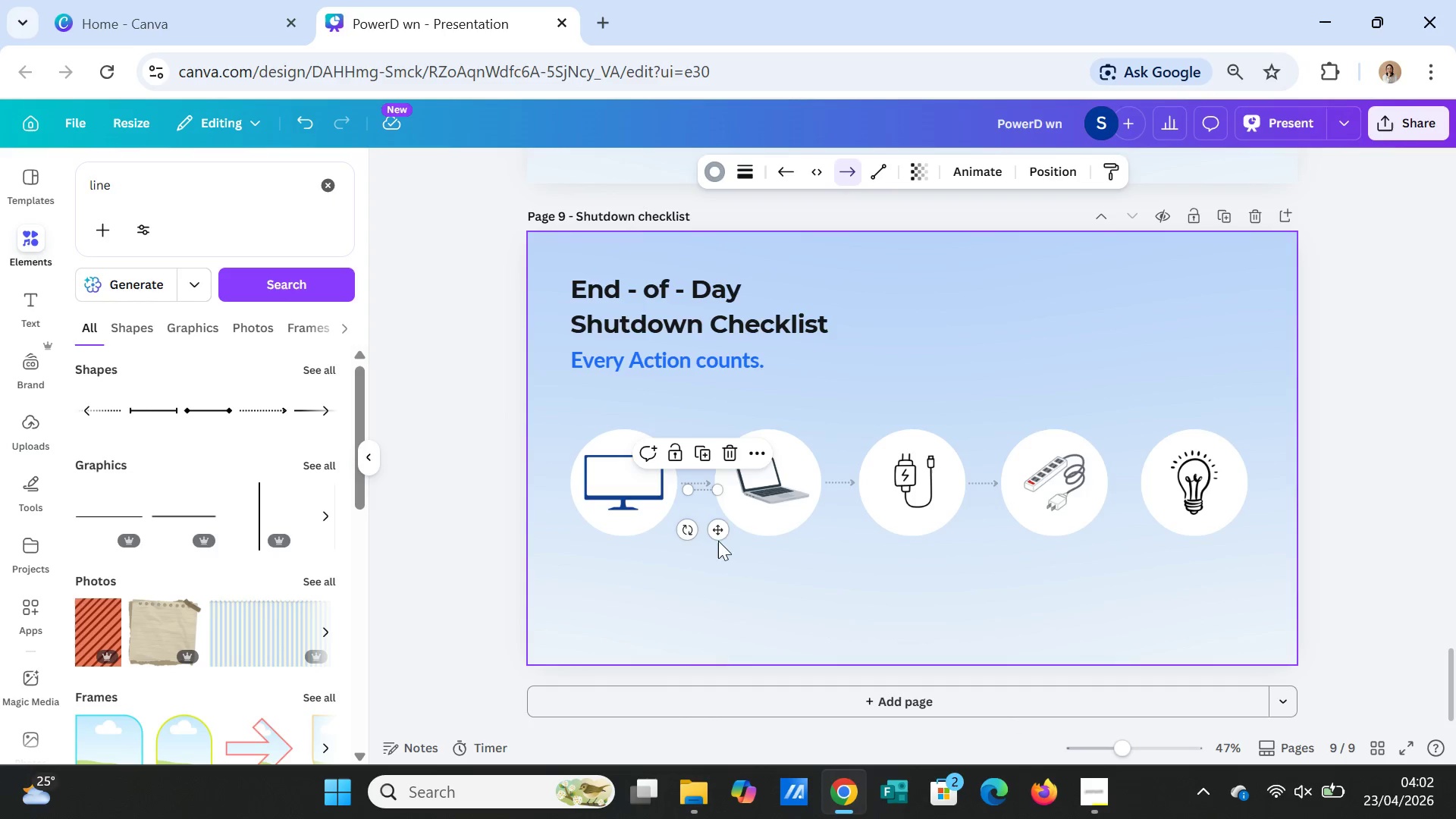 
left_click_drag(start_coordinate=[717, 535], to_coordinate=[1141, 531])
 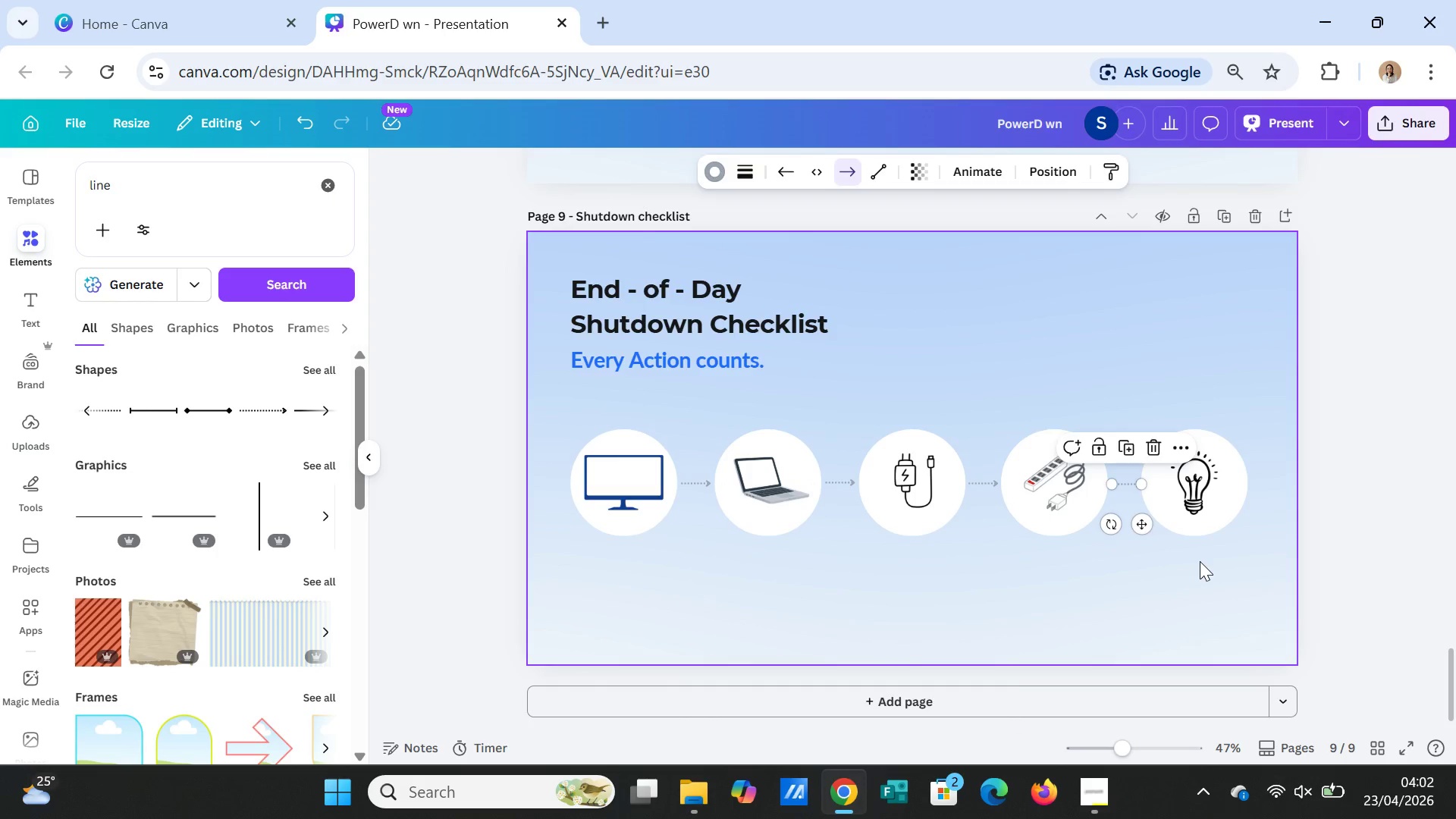 
left_click([1200, 561])
 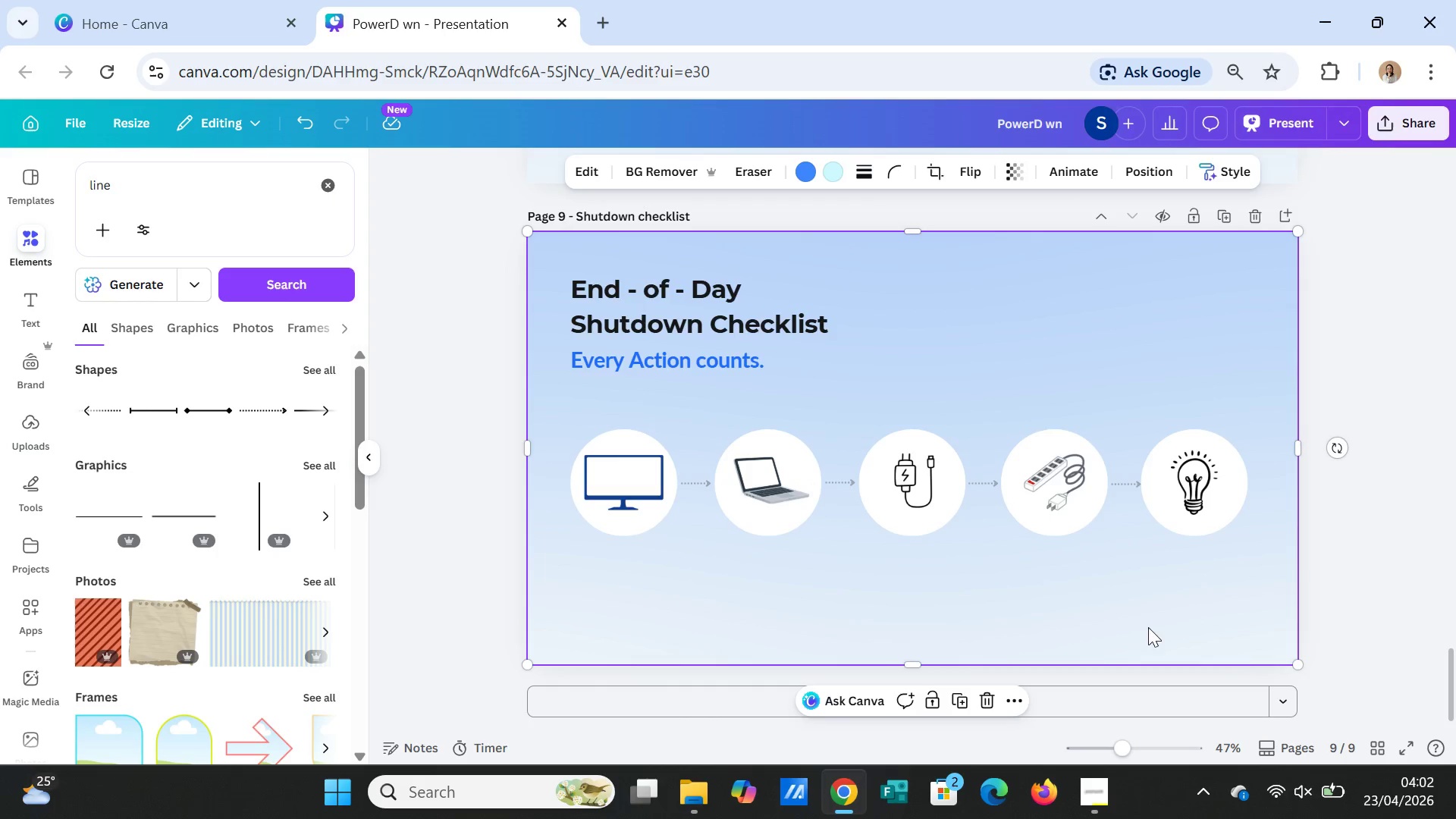 
left_click([705, 491])
 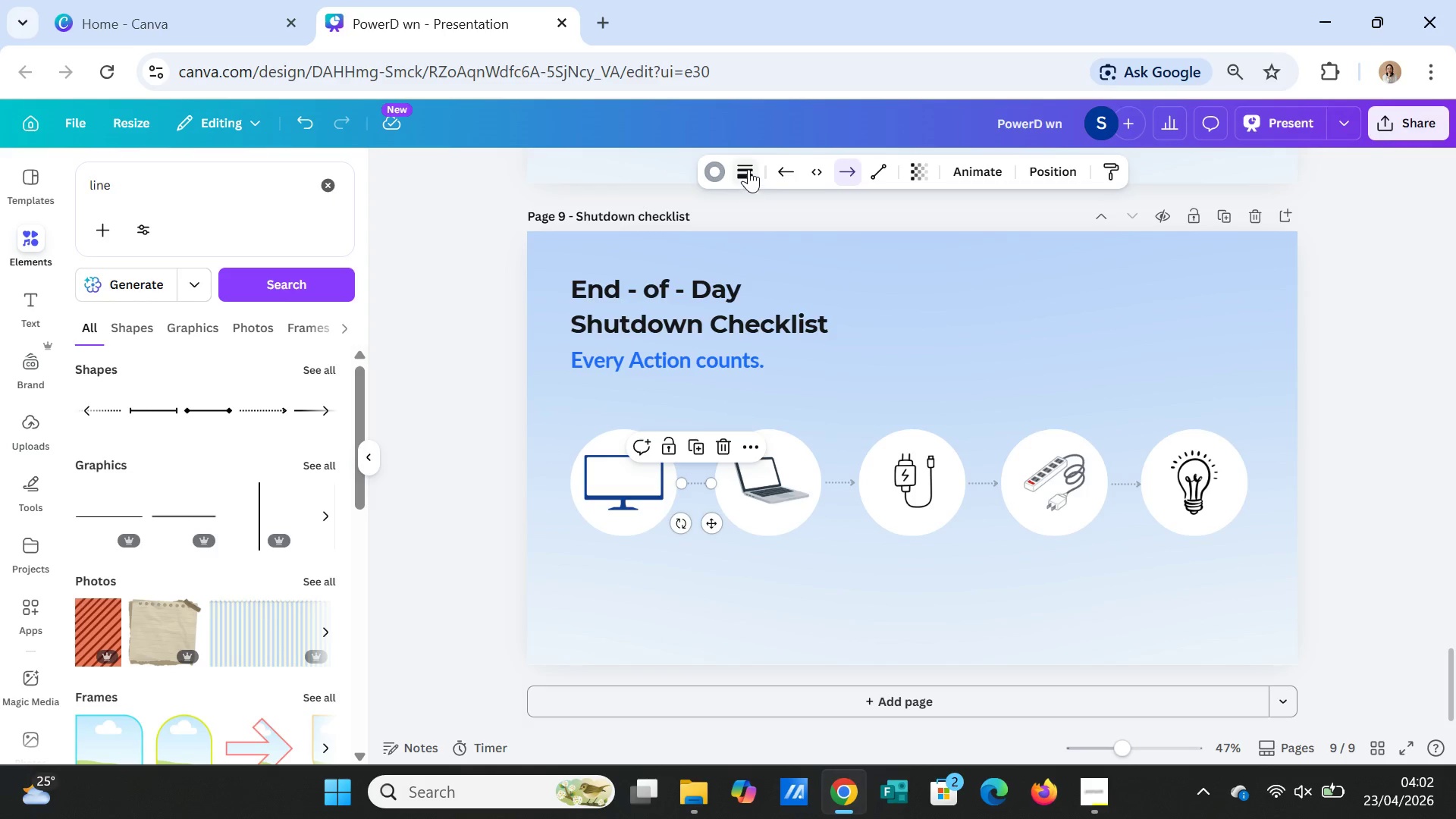 
left_click([748, 168])
 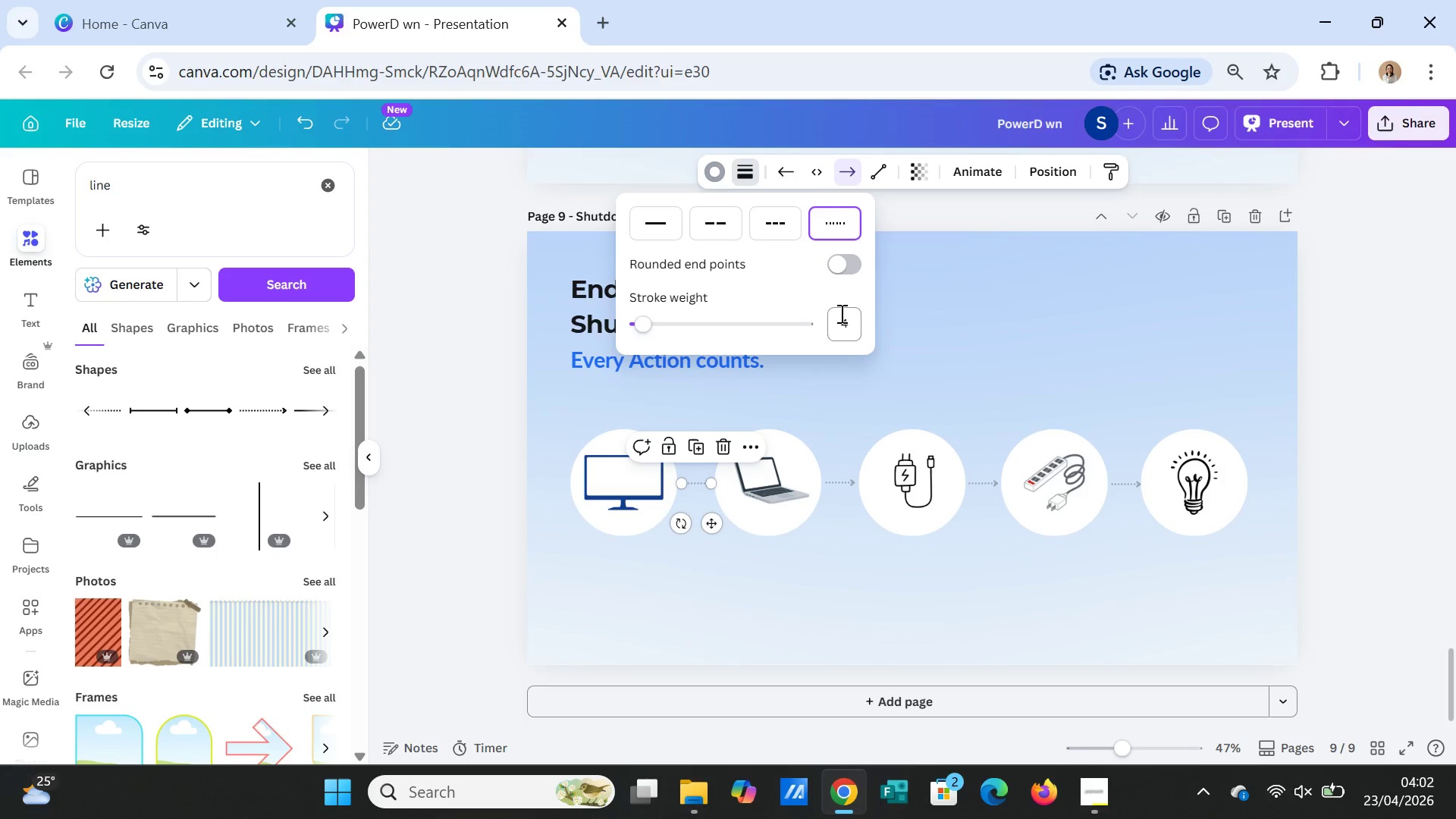 
left_click([852, 321])
 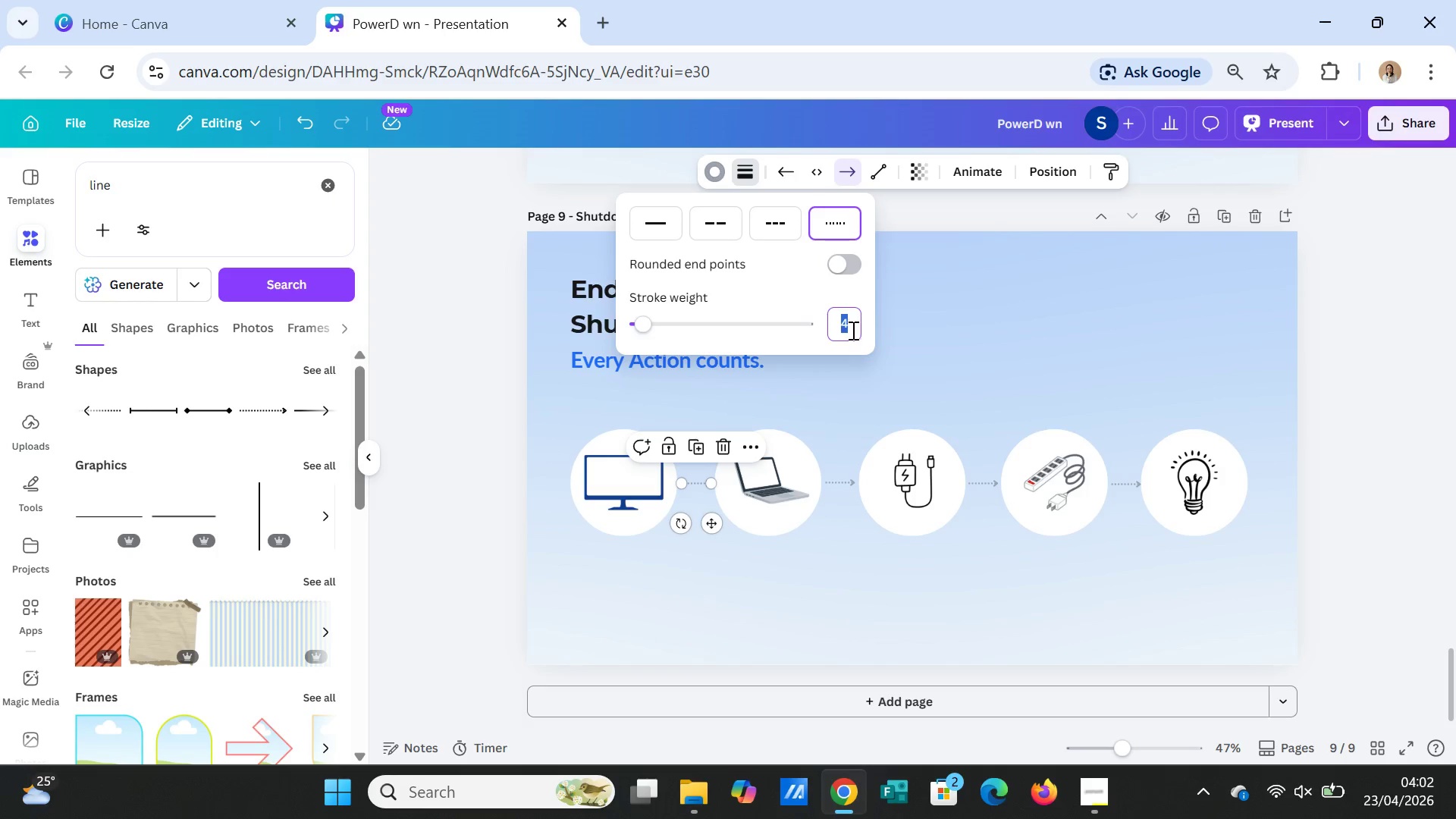 
key(6)
 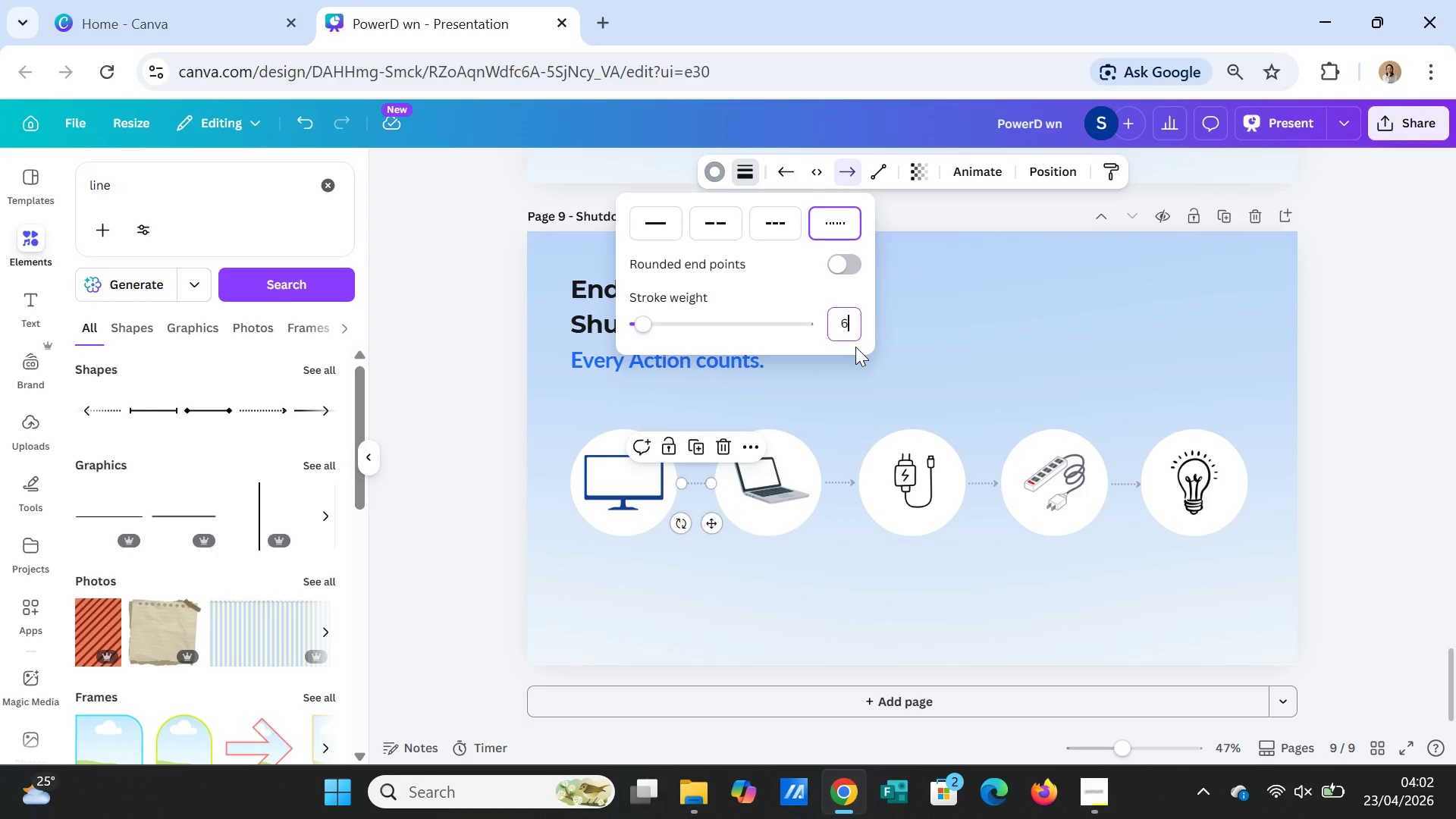 
key(Enter)
 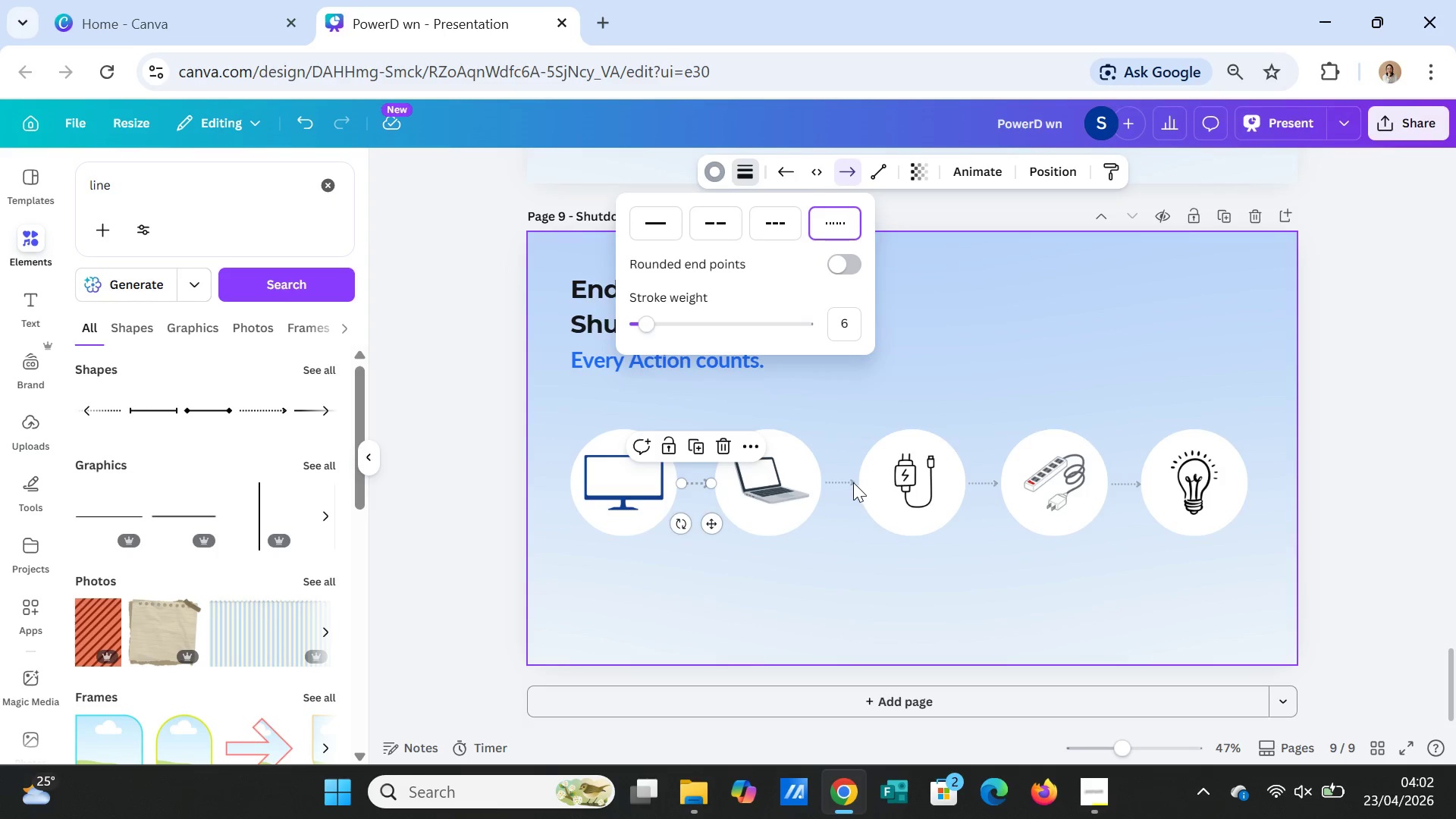 
left_click([850, 482])
 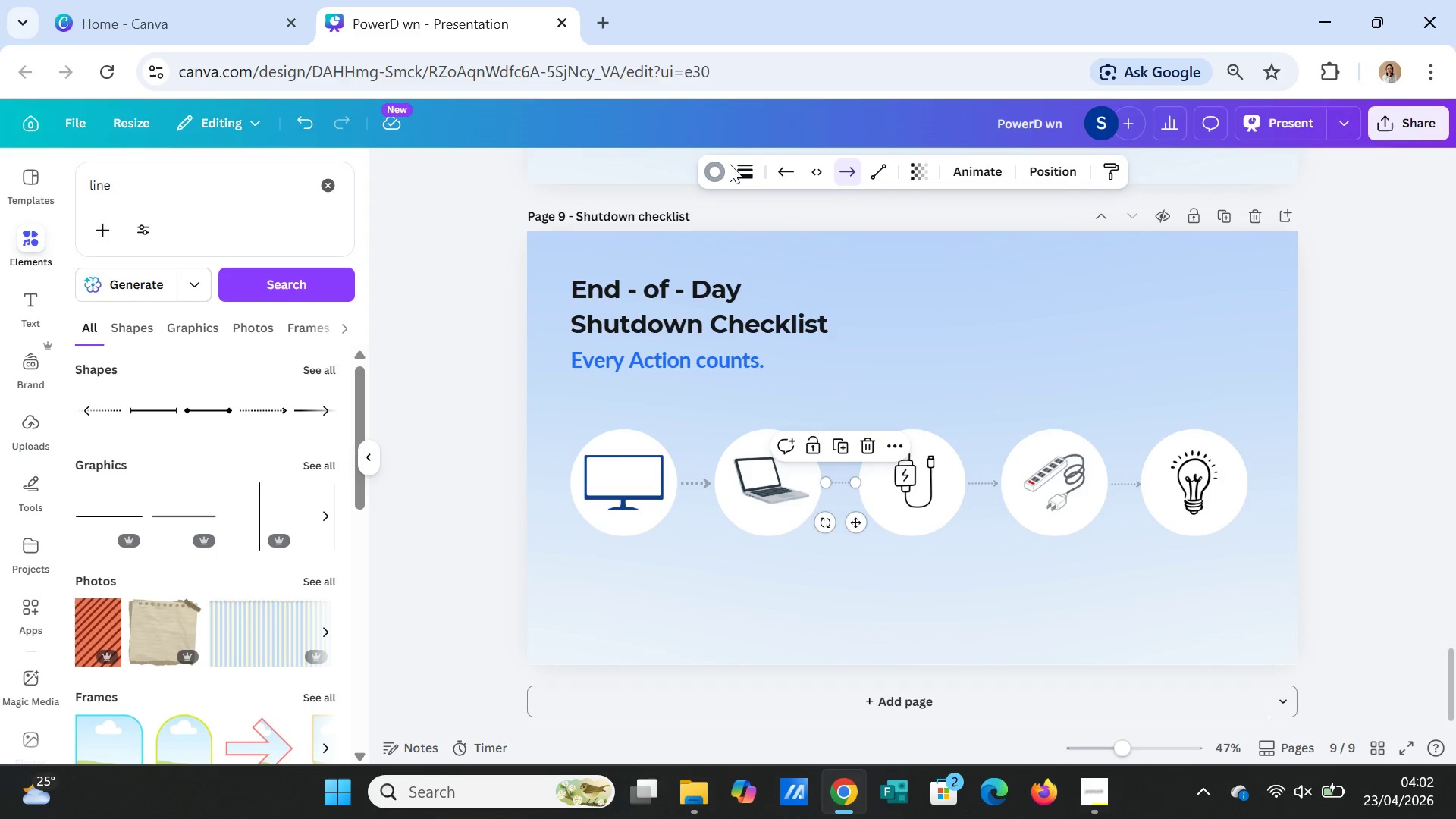 
left_click([750, 168])
 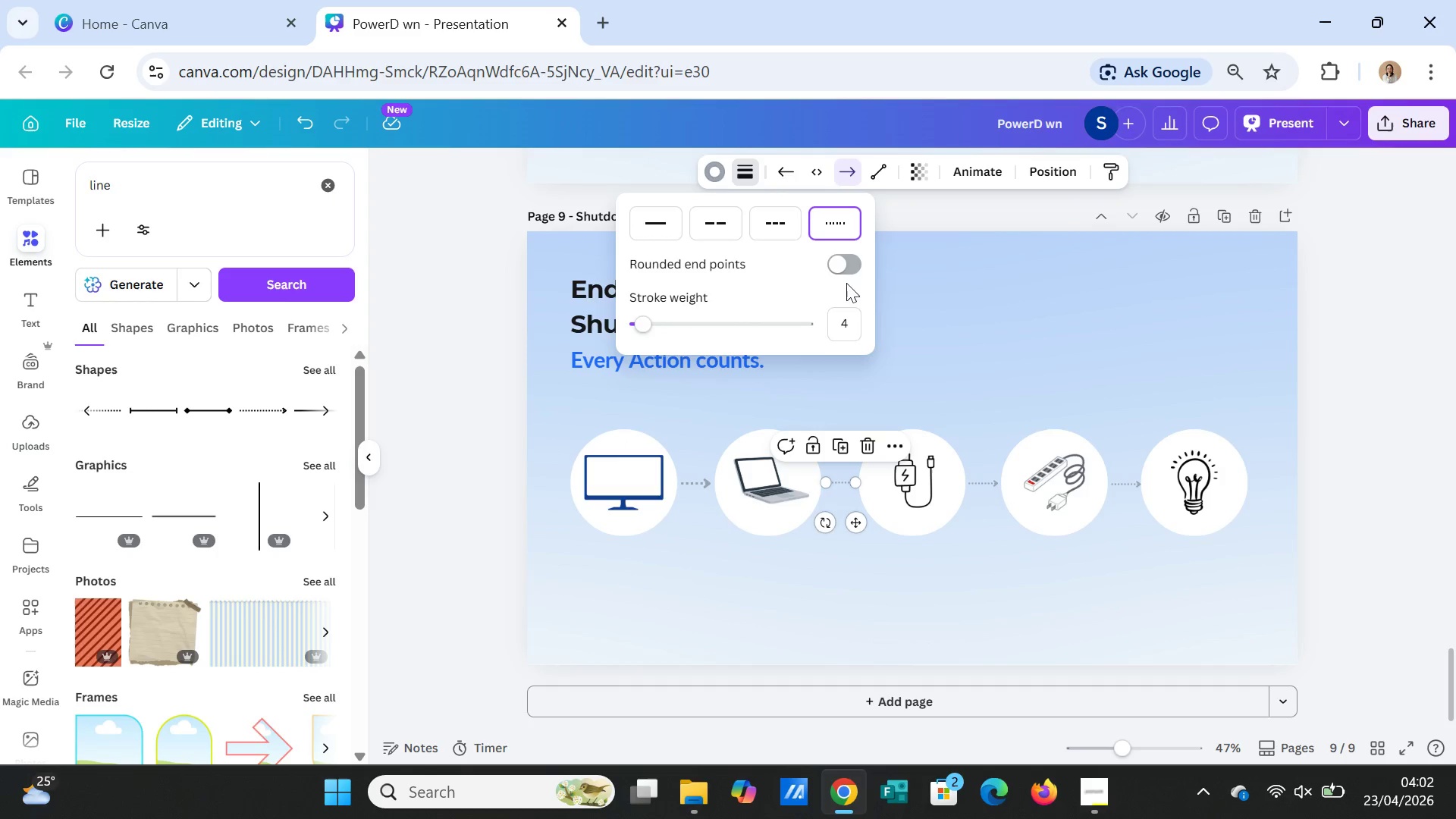 
left_click([850, 323])
 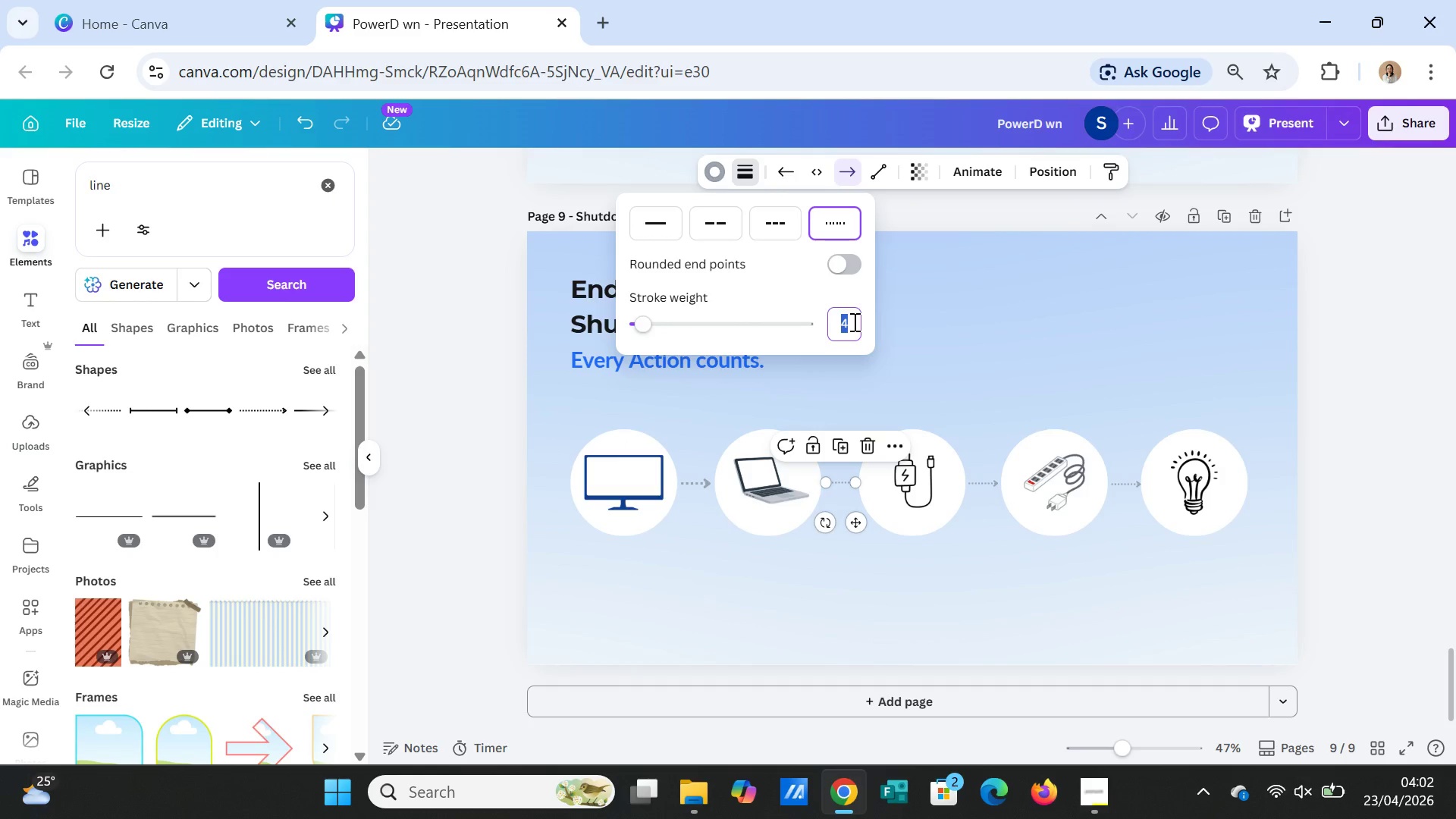 
key(5)
 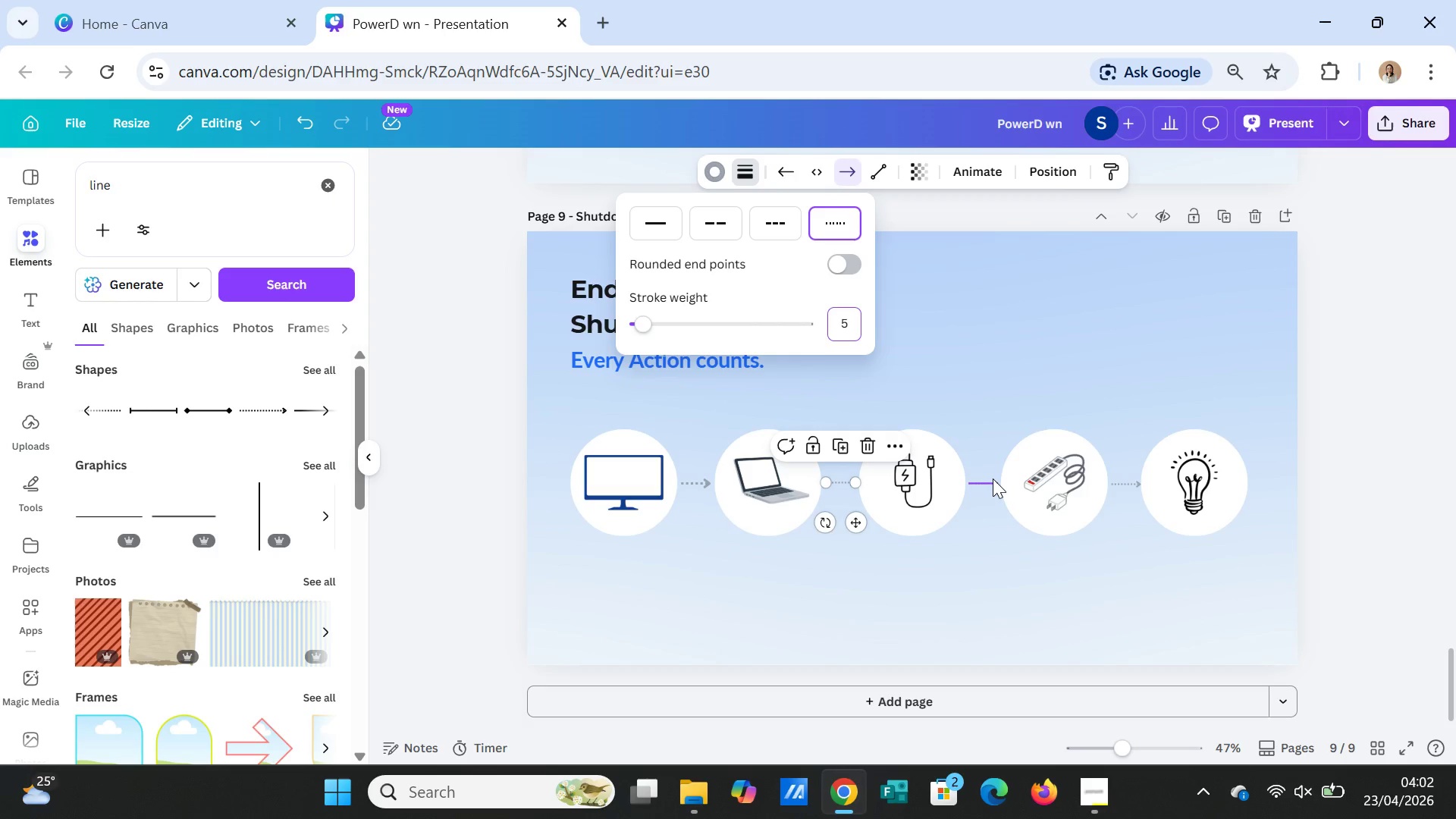 
left_click([993, 479])
 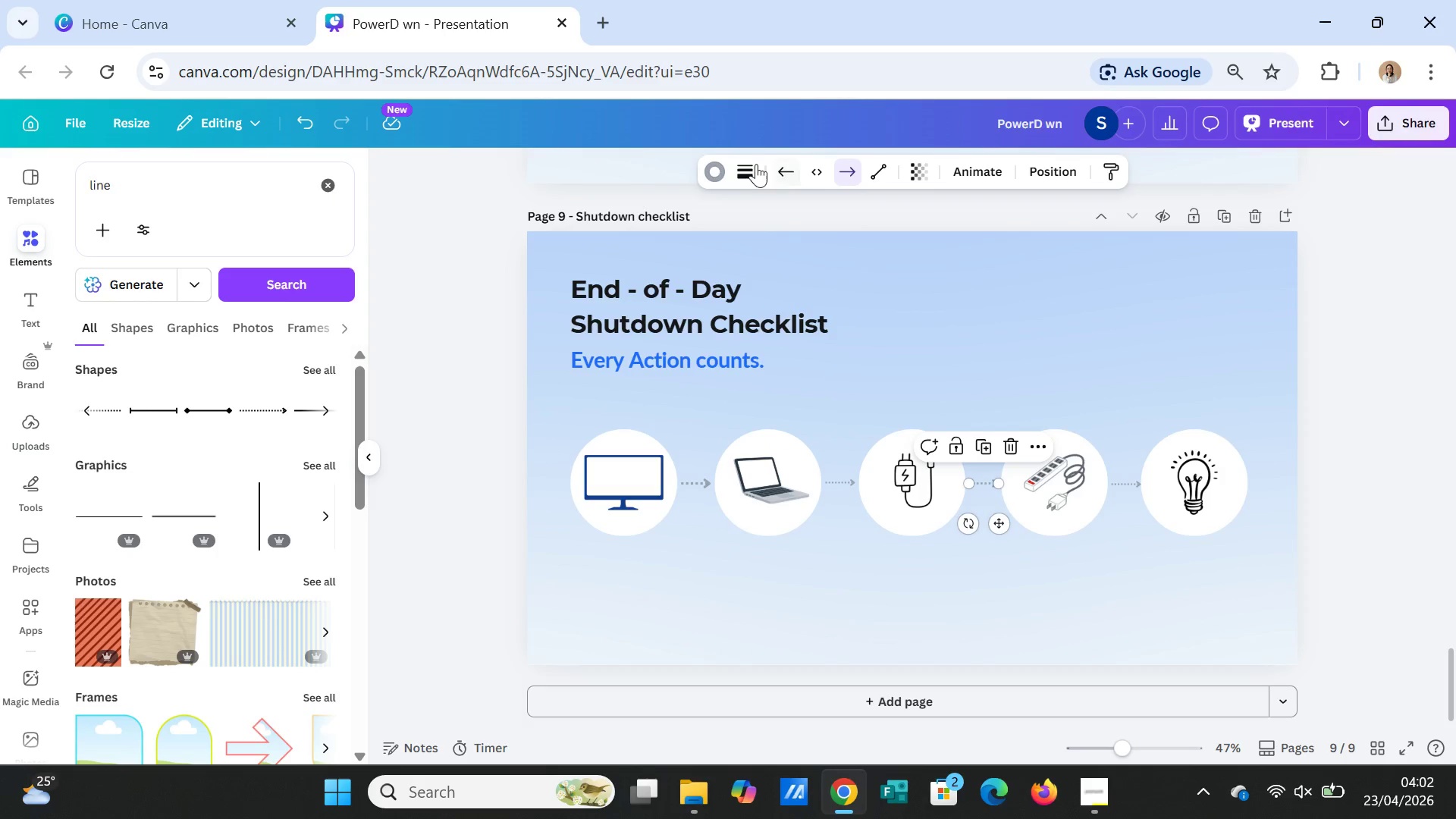 
left_click([751, 164])
 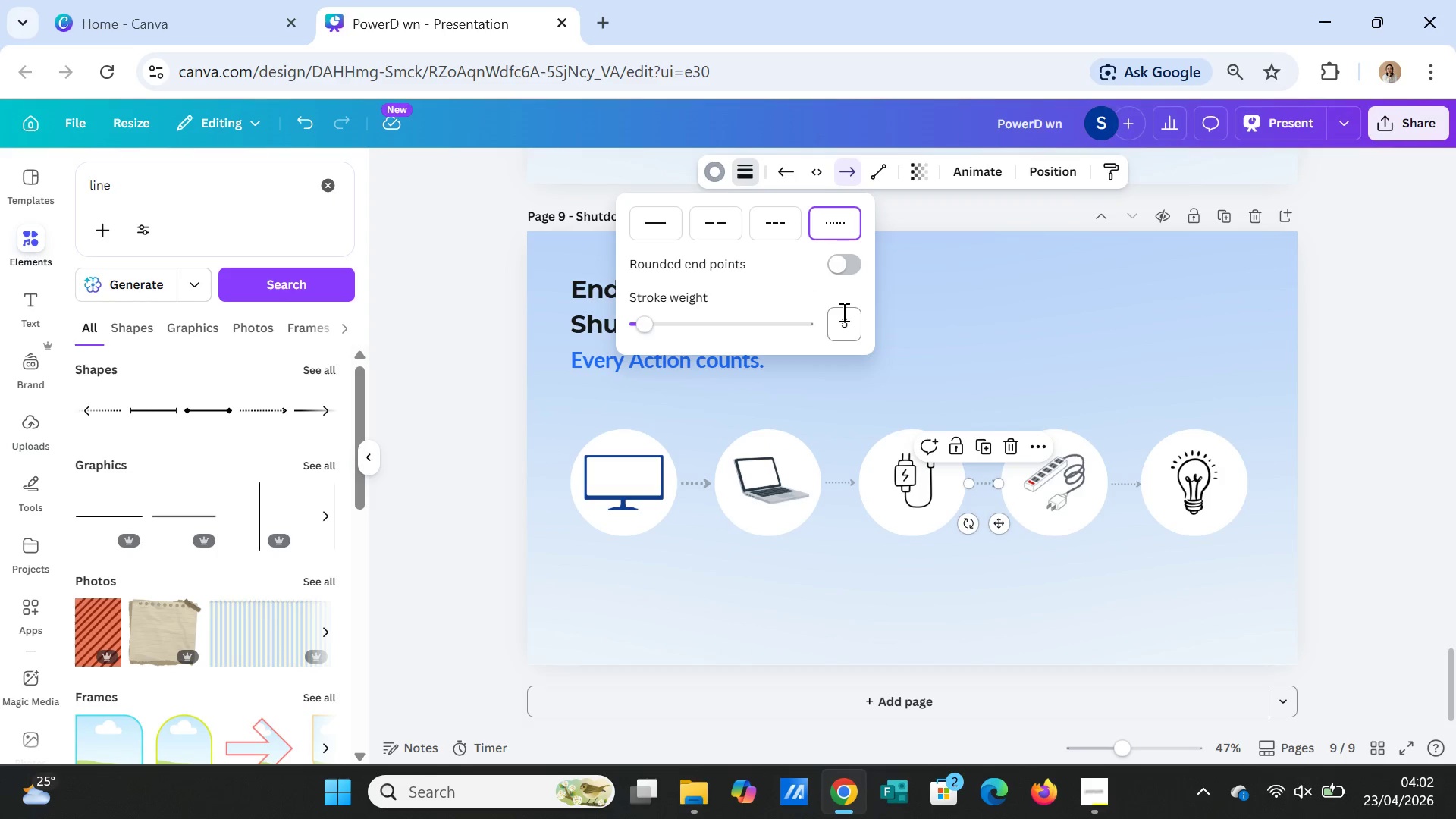 
left_click([848, 326])
 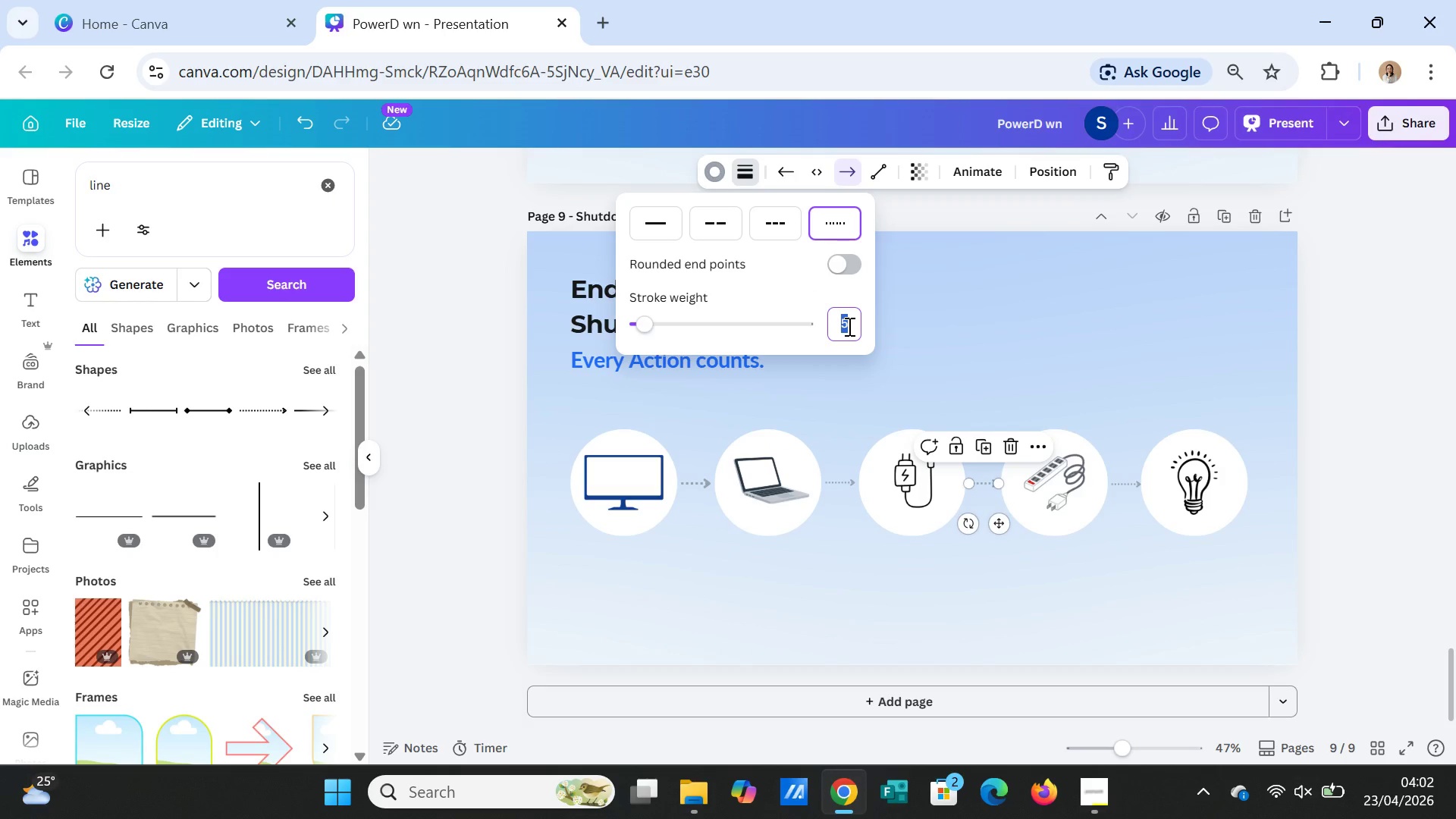 
key(6)
 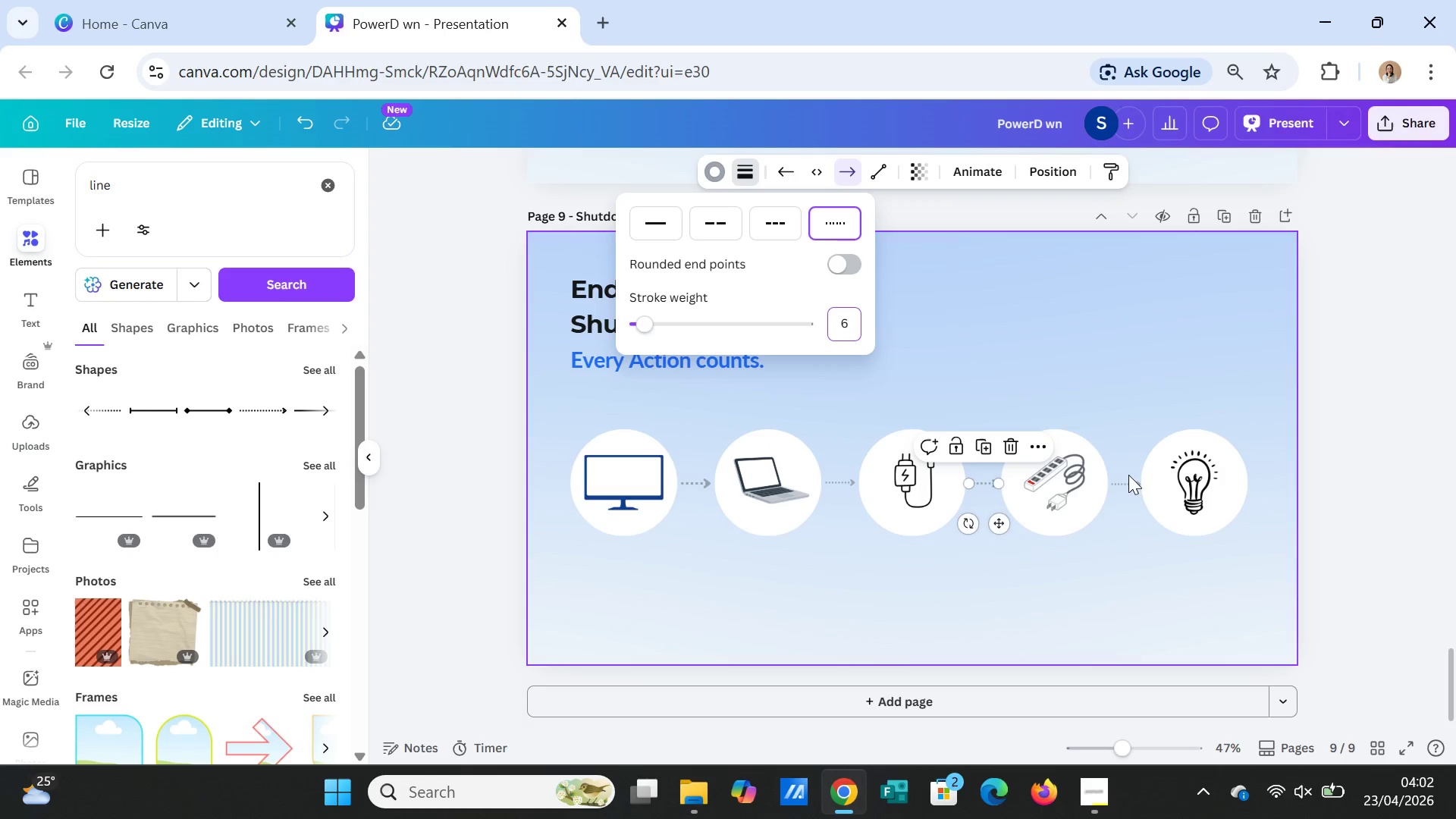 
left_click([1131, 477])
 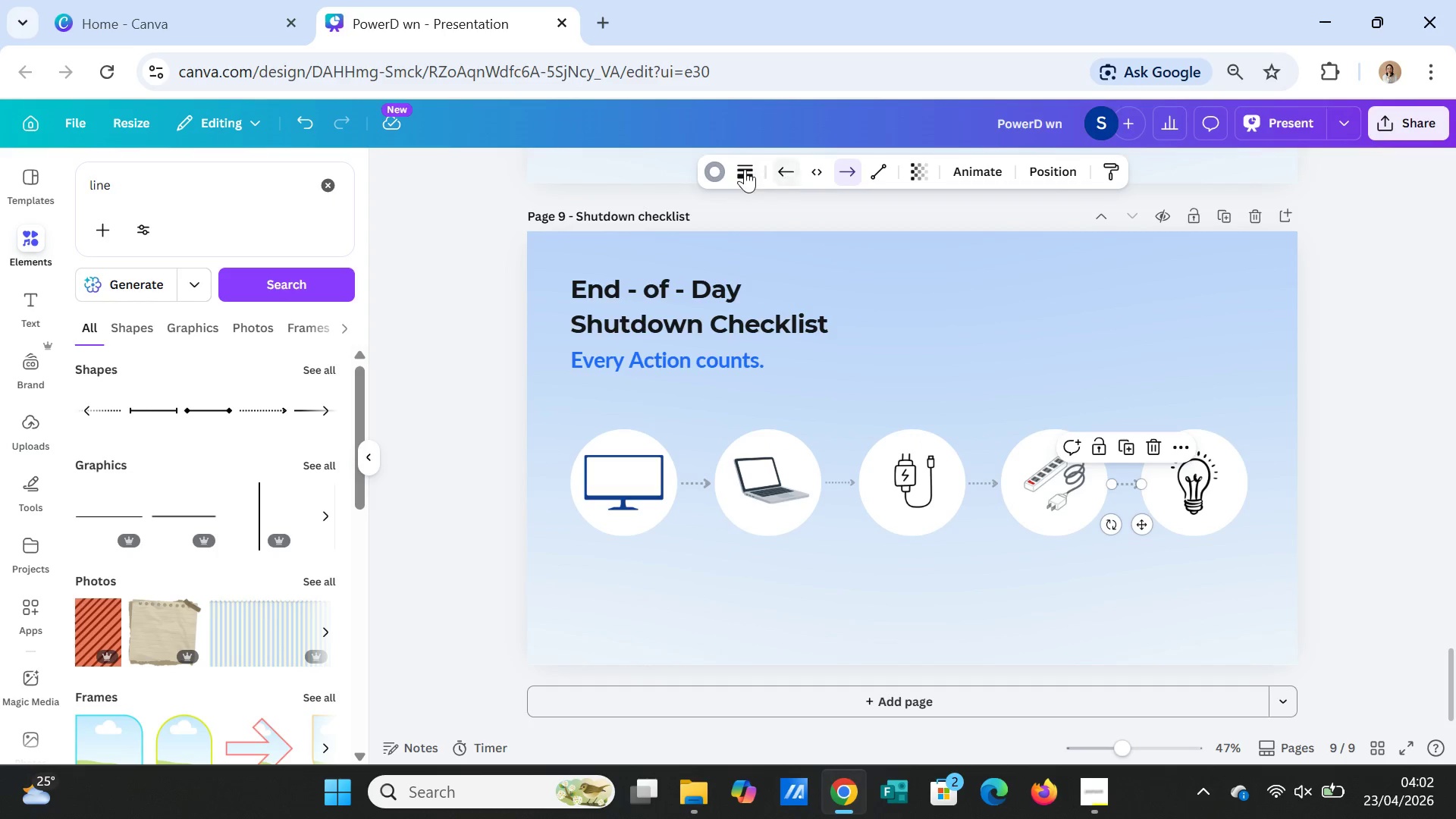 
left_click([745, 169])
 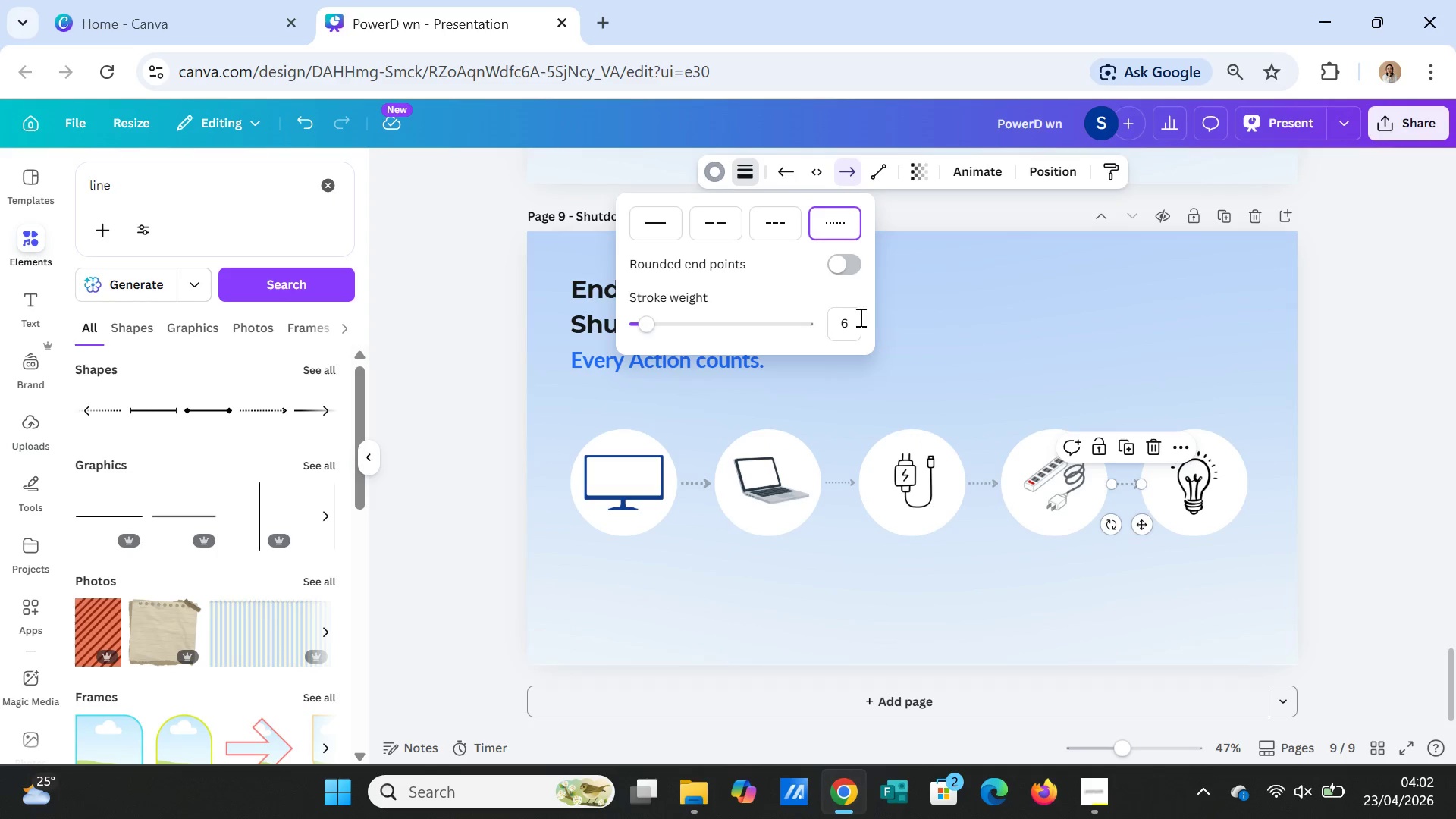 
left_click([856, 320])
 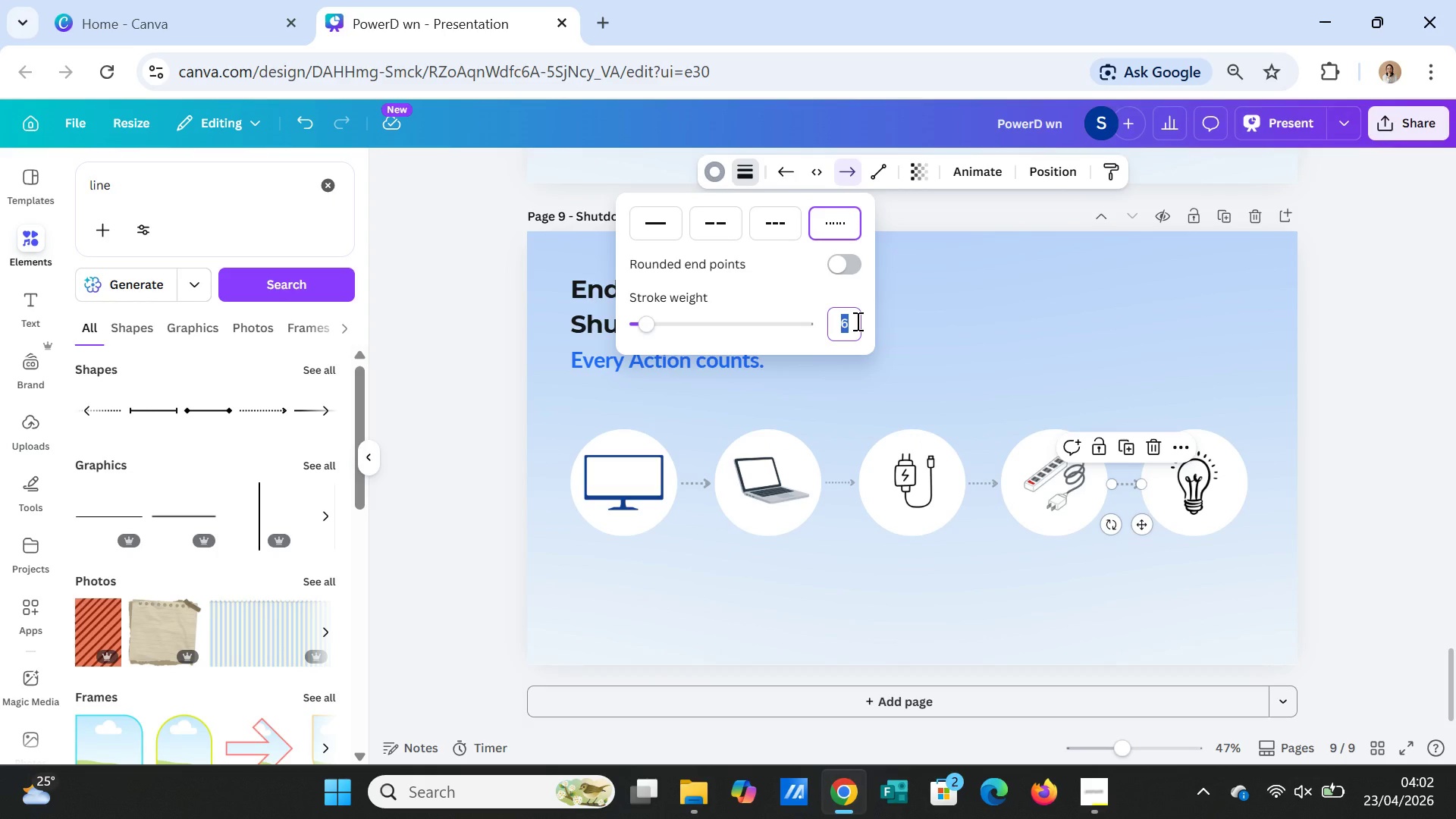 
key(6)
 